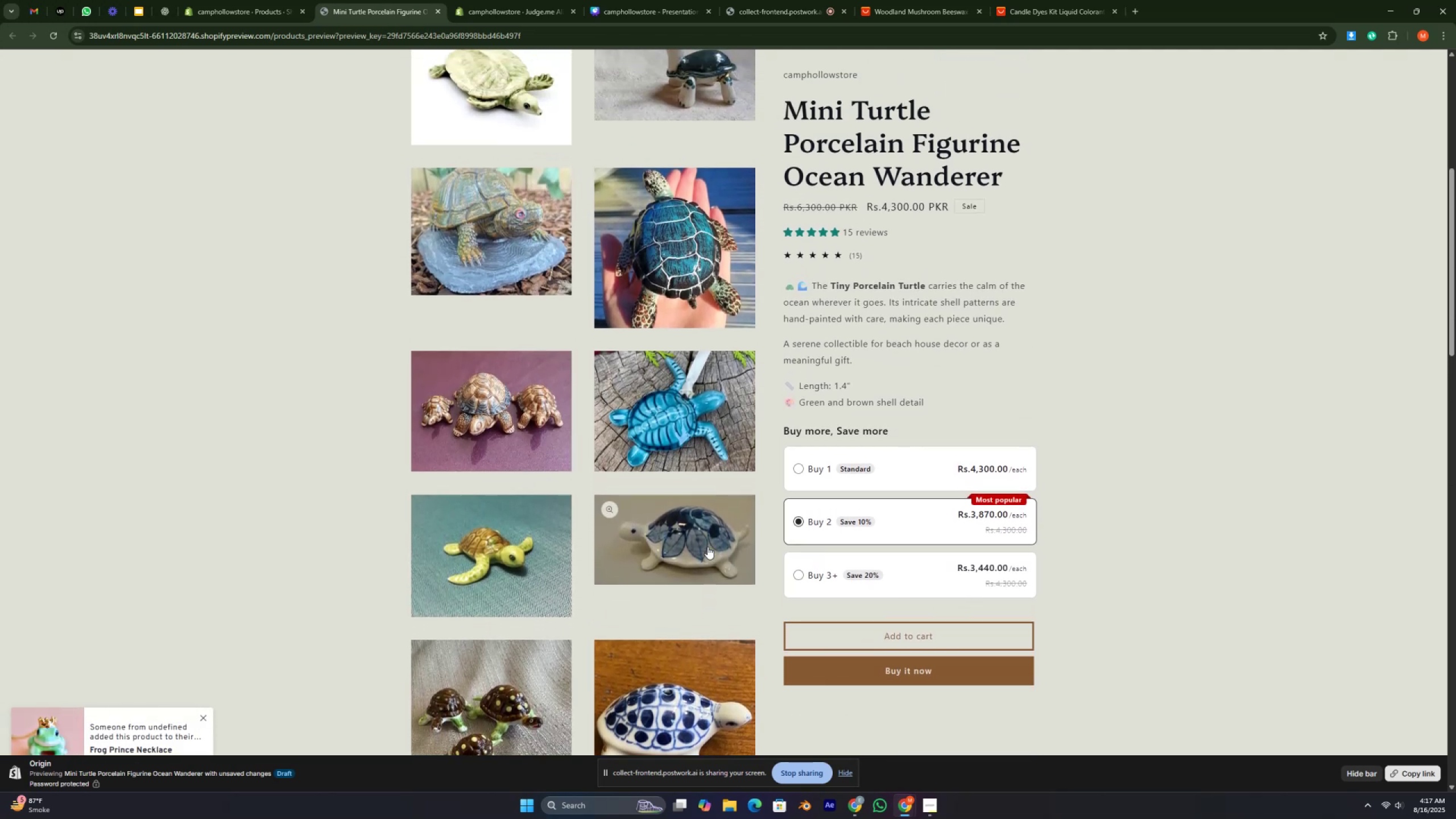 
key(ArrowUp)
 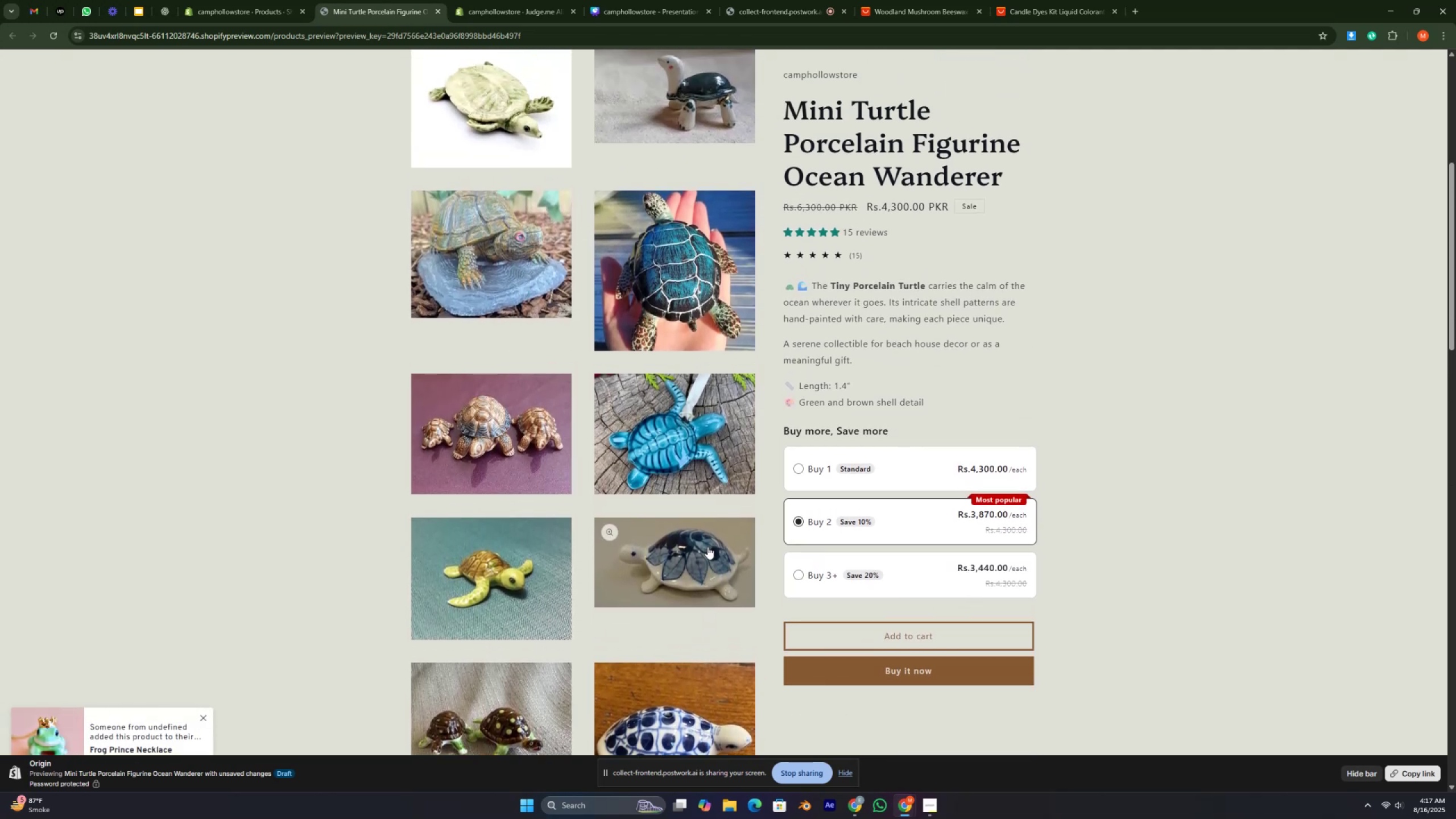 
key(ArrowUp)
 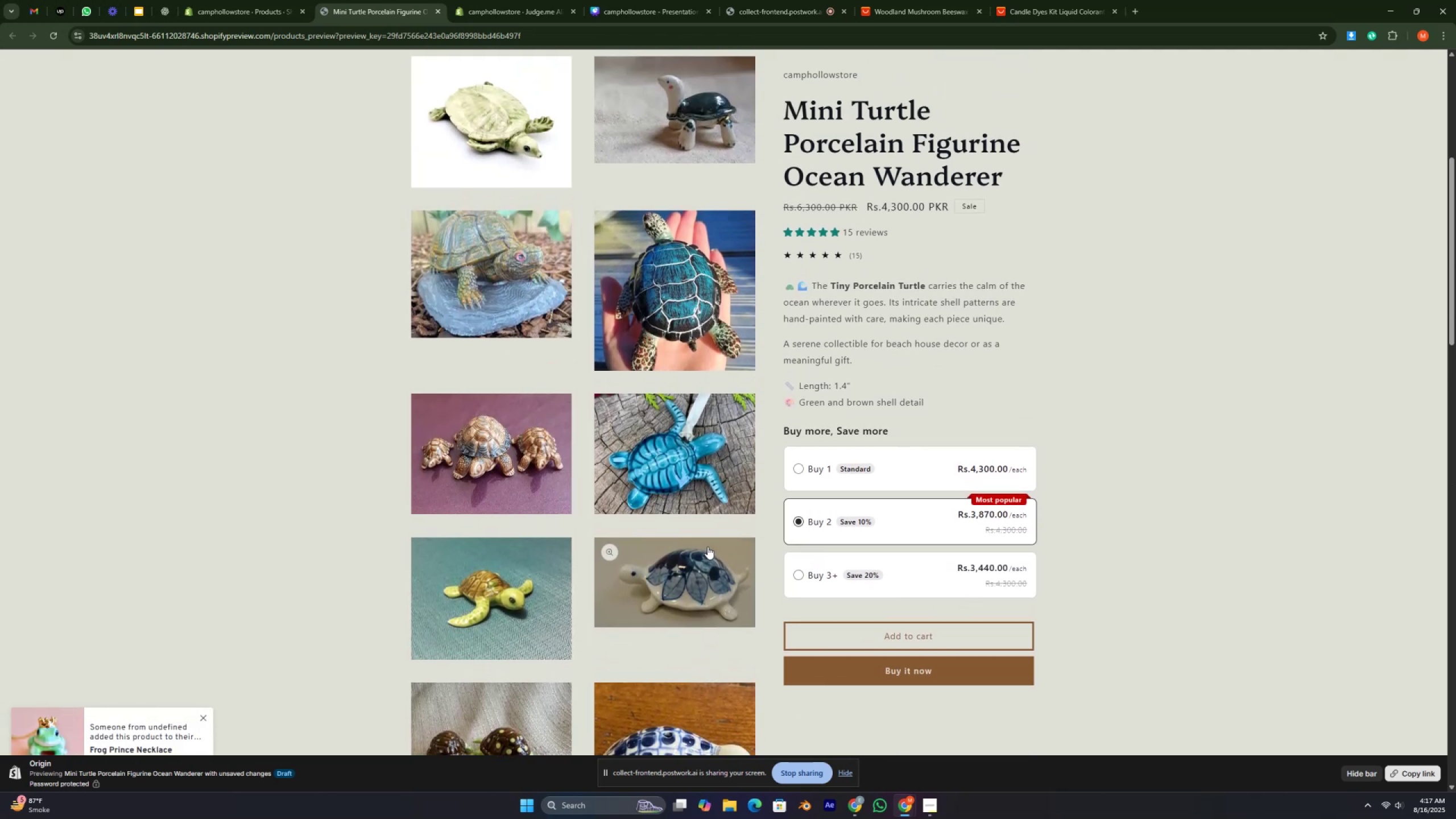 
key(ArrowUp)
 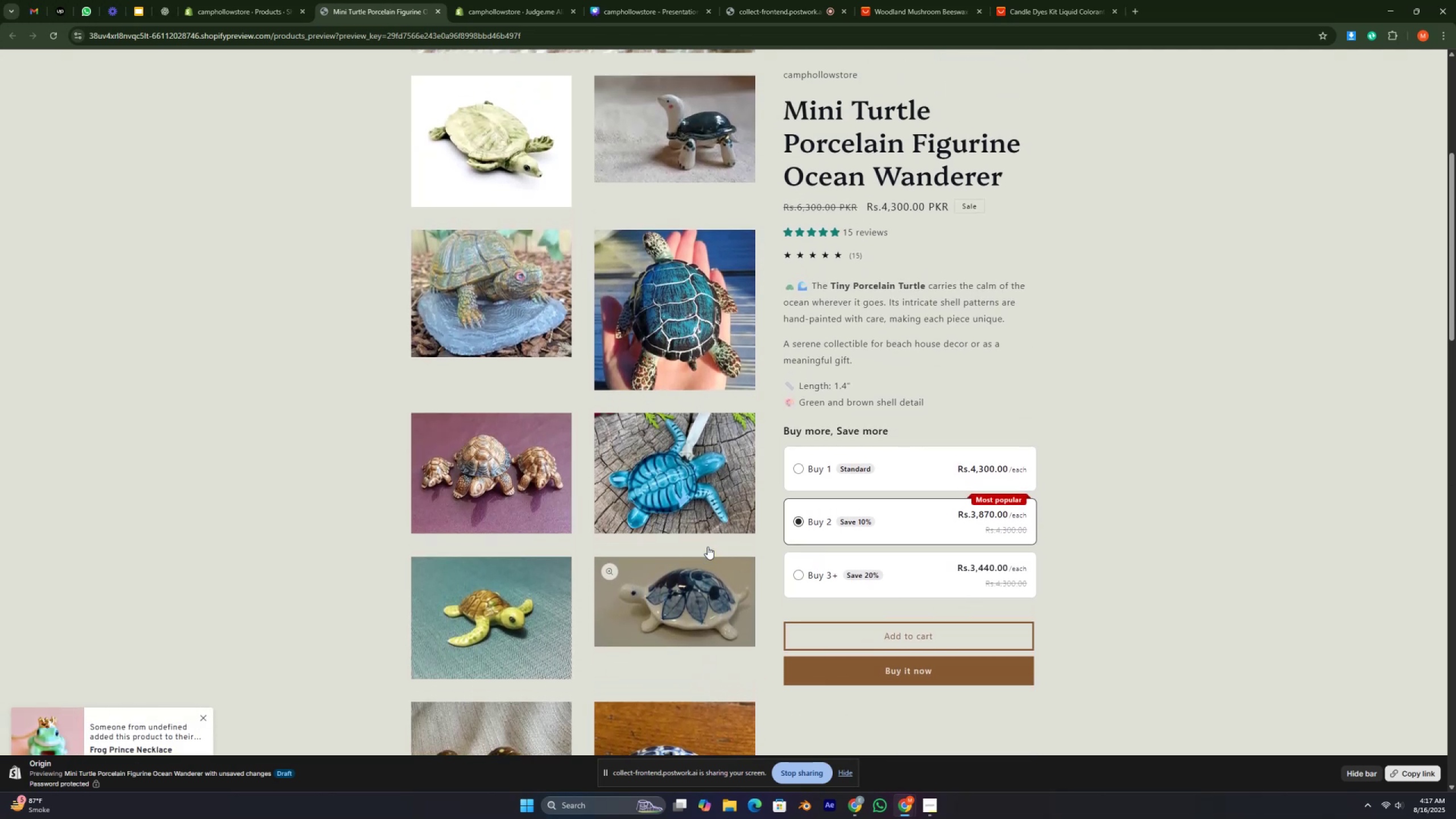 
key(ArrowUp)
 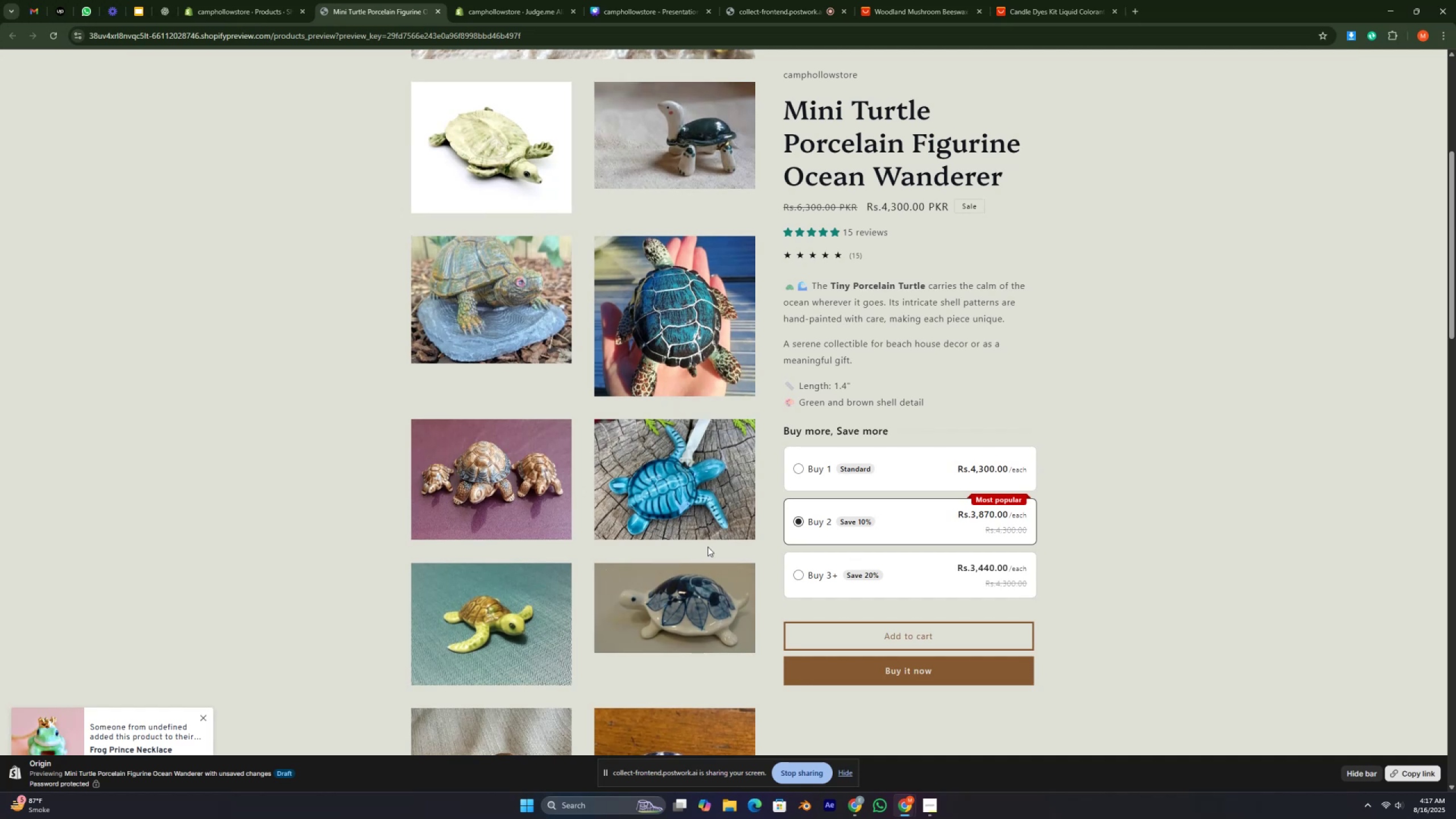 
key(ArrowUp)
 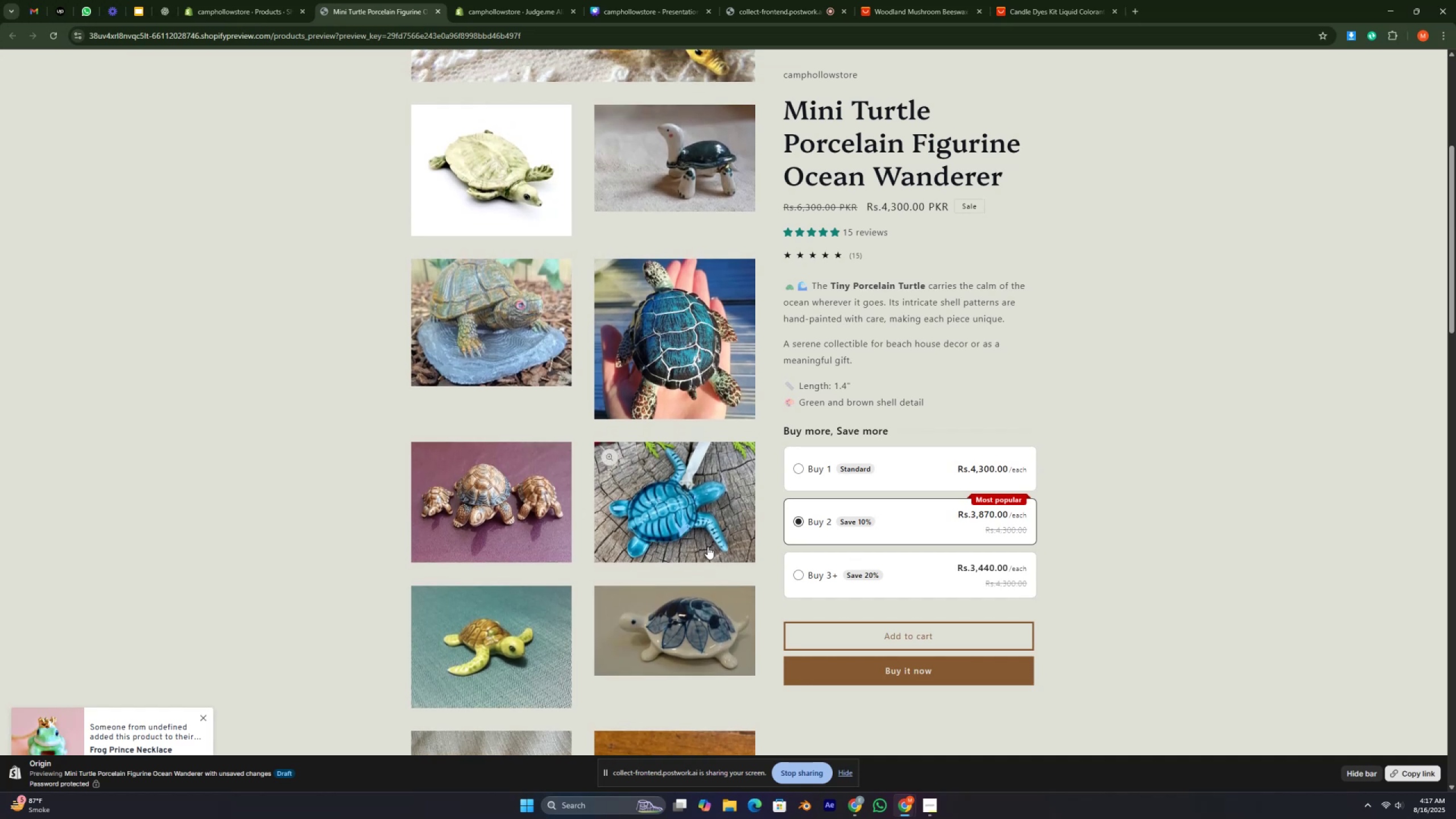 
key(ArrowUp)
 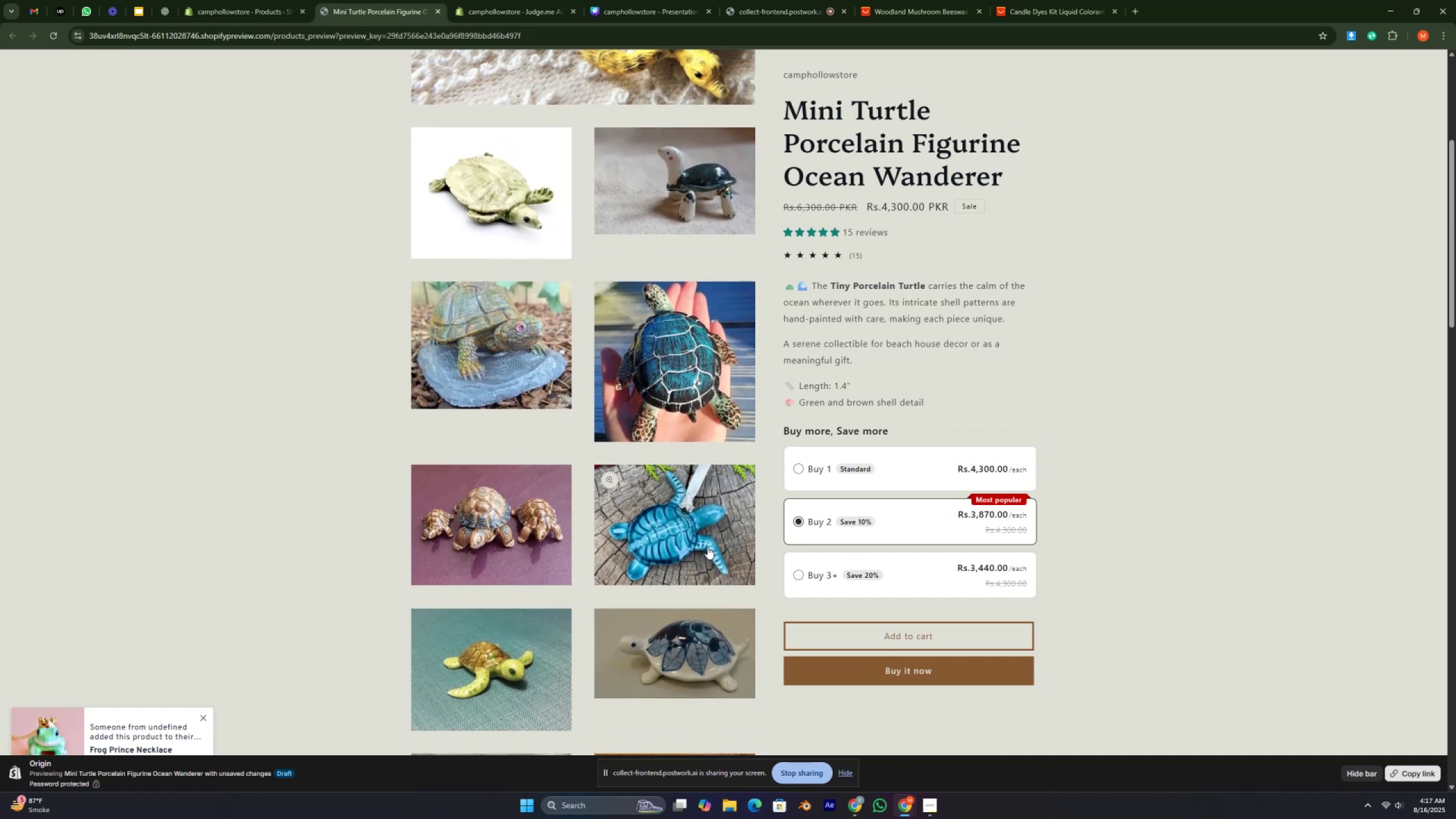 
key(ArrowUp)
 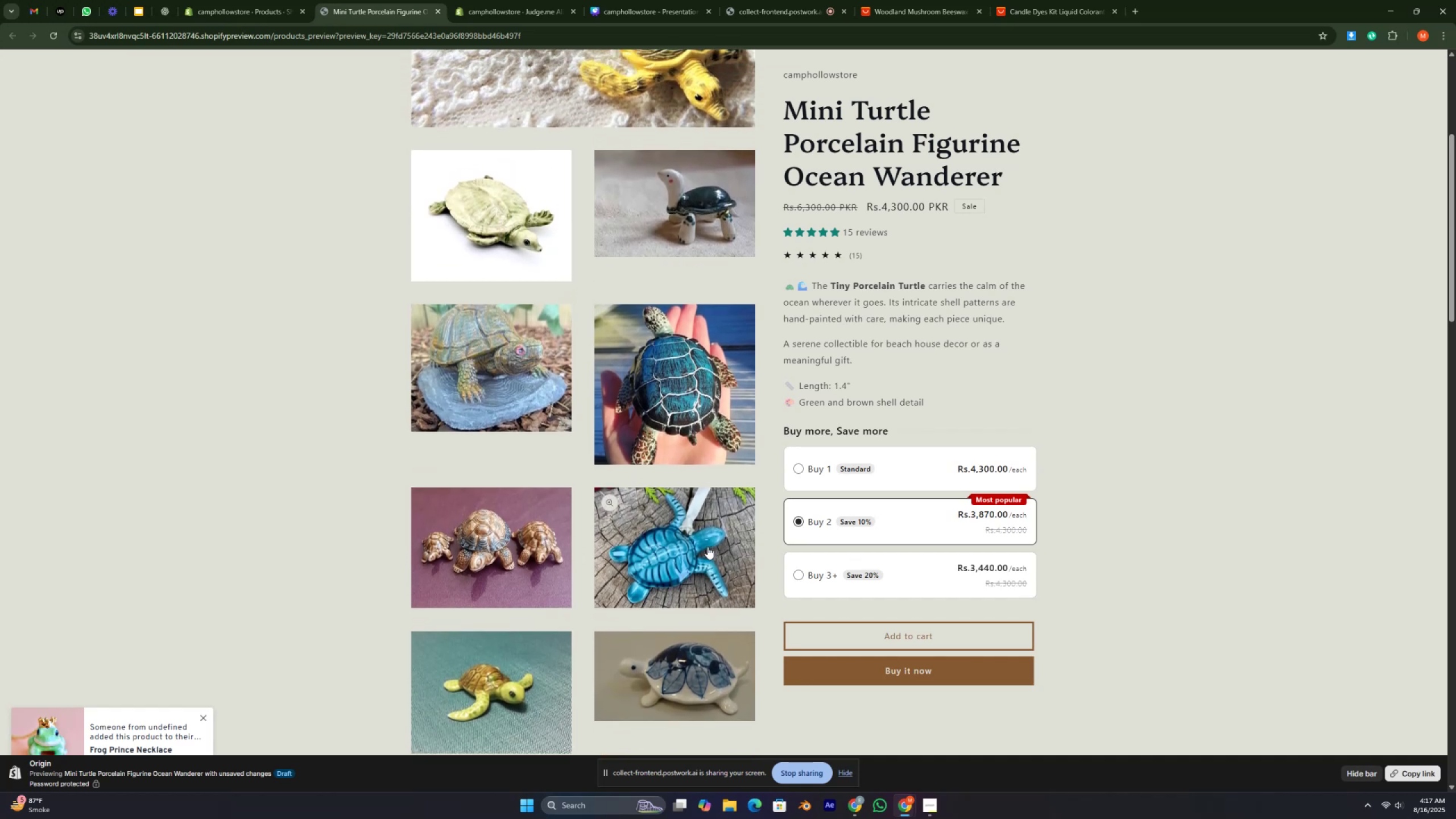 
key(ArrowUp)
 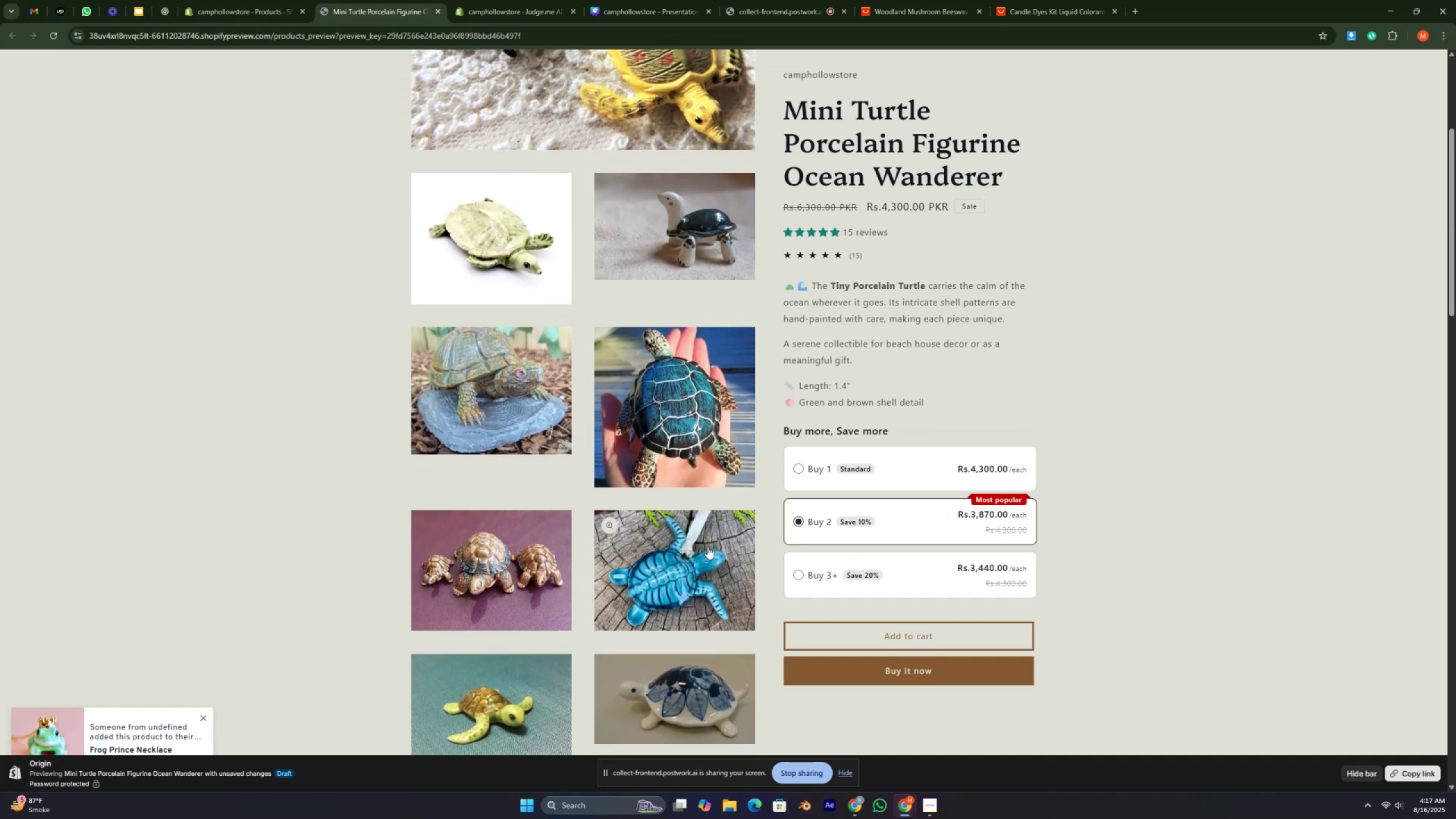 
key(ArrowUp)
 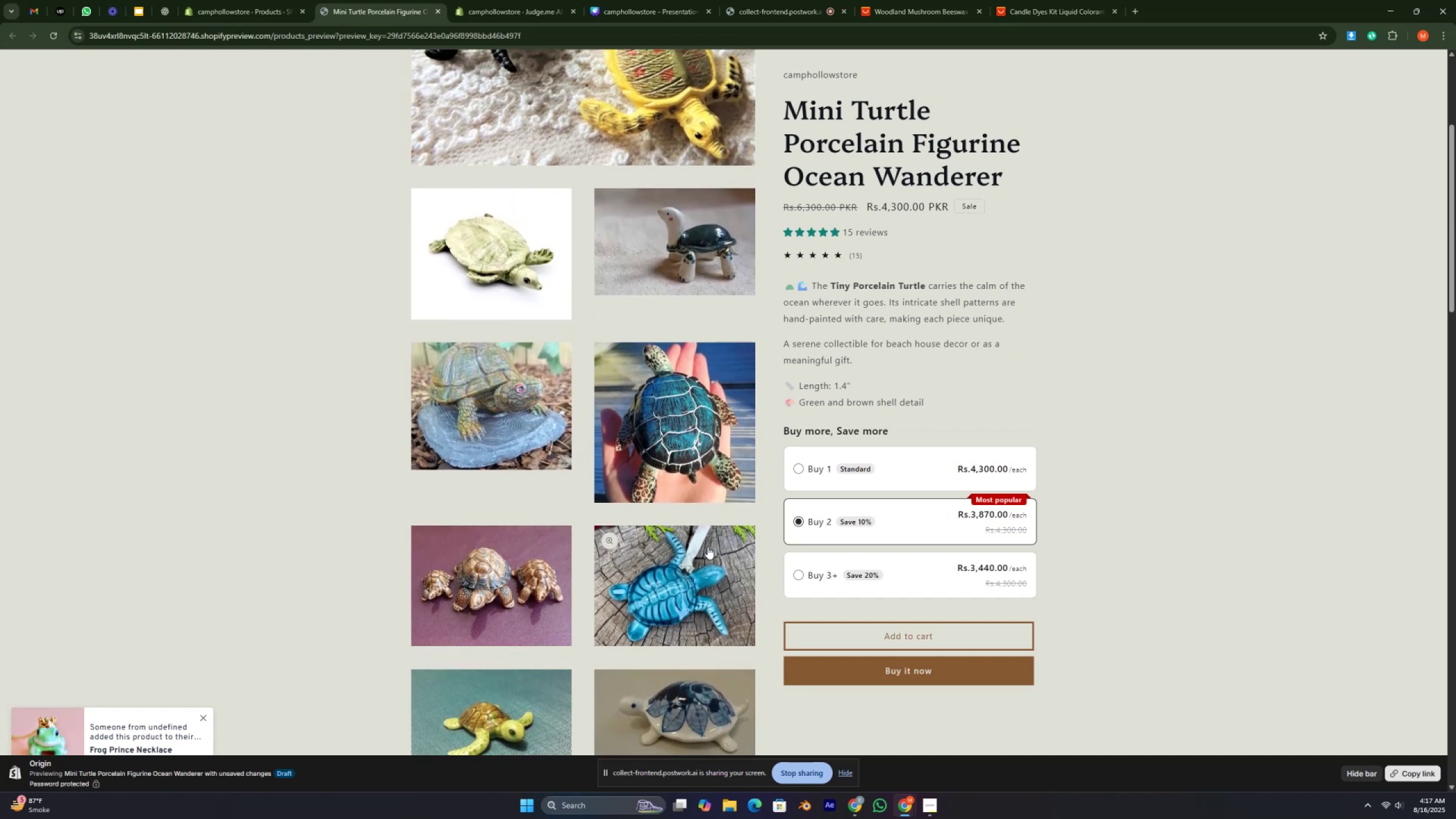 
key(ArrowUp)
 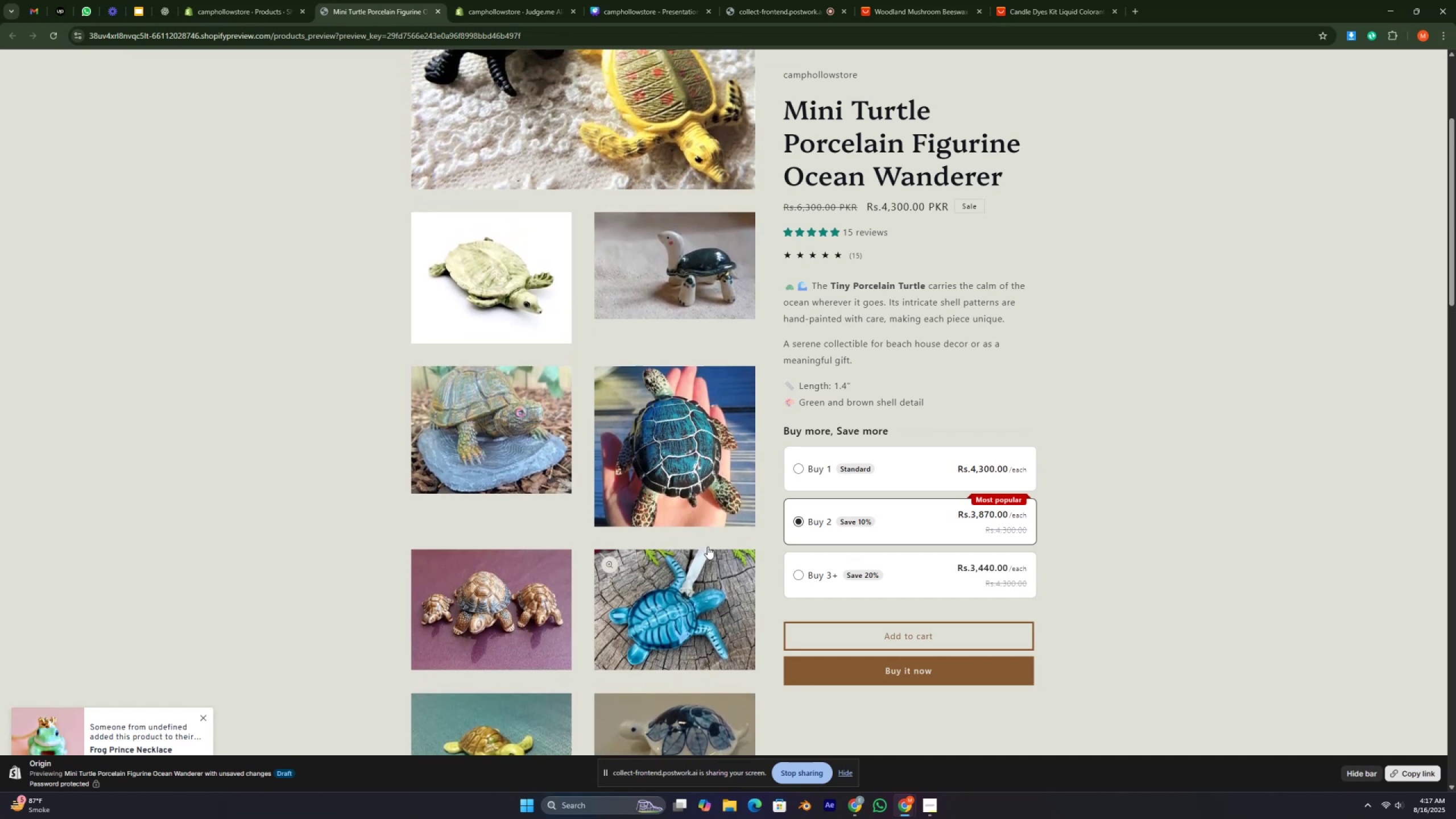 
key(ArrowUp)
 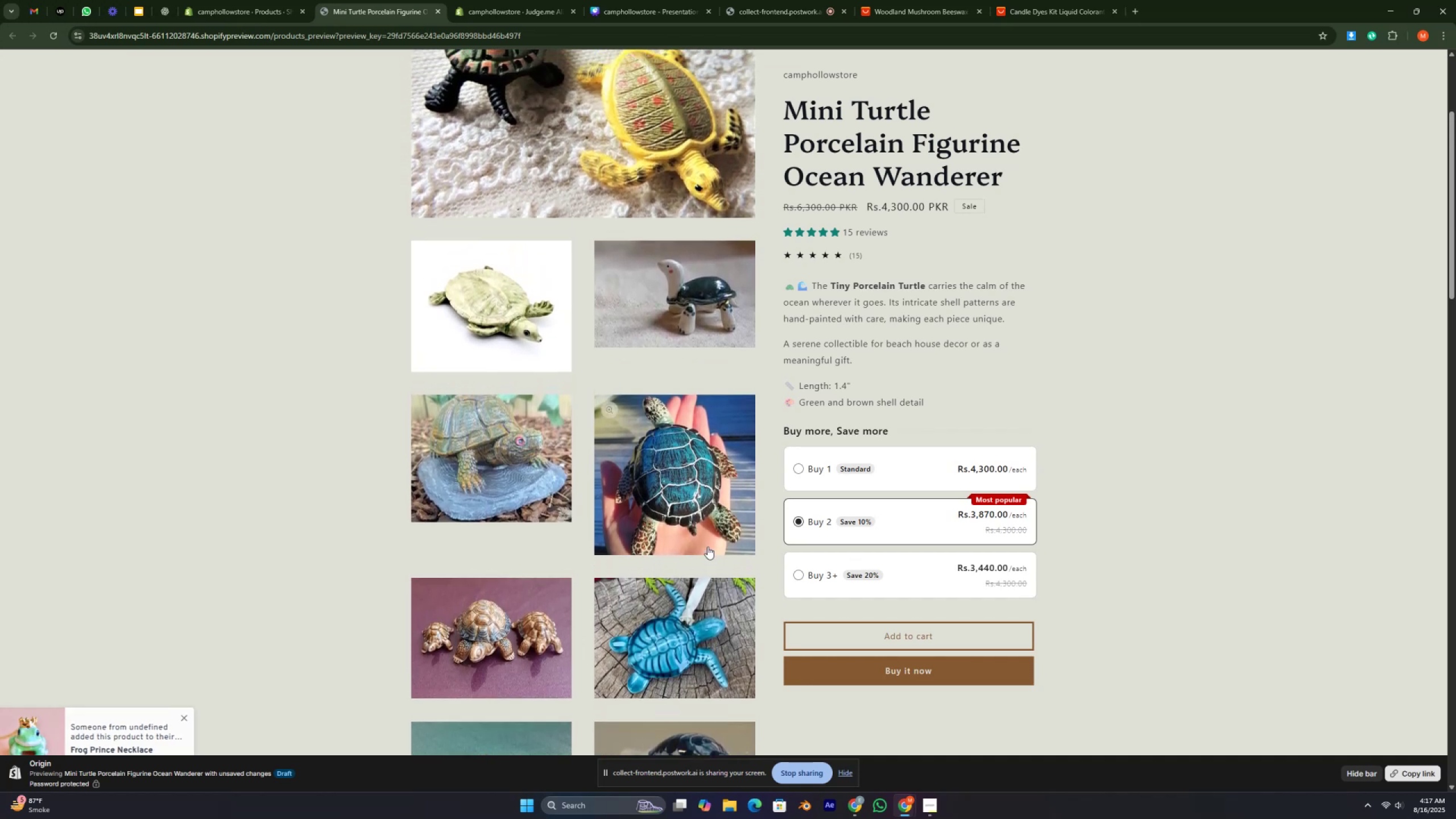 
key(ArrowUp)
 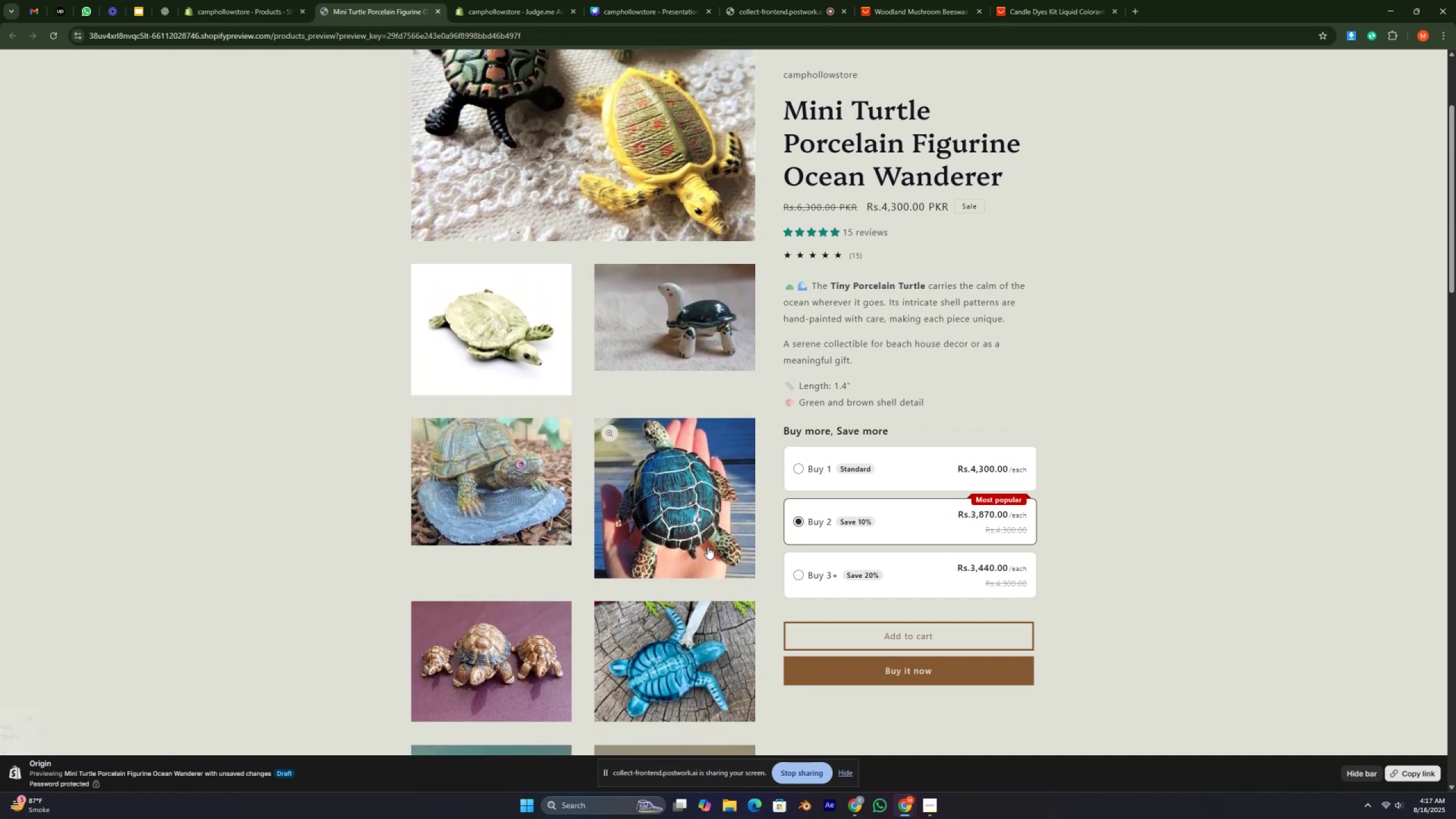 
key(ArrowUp)
 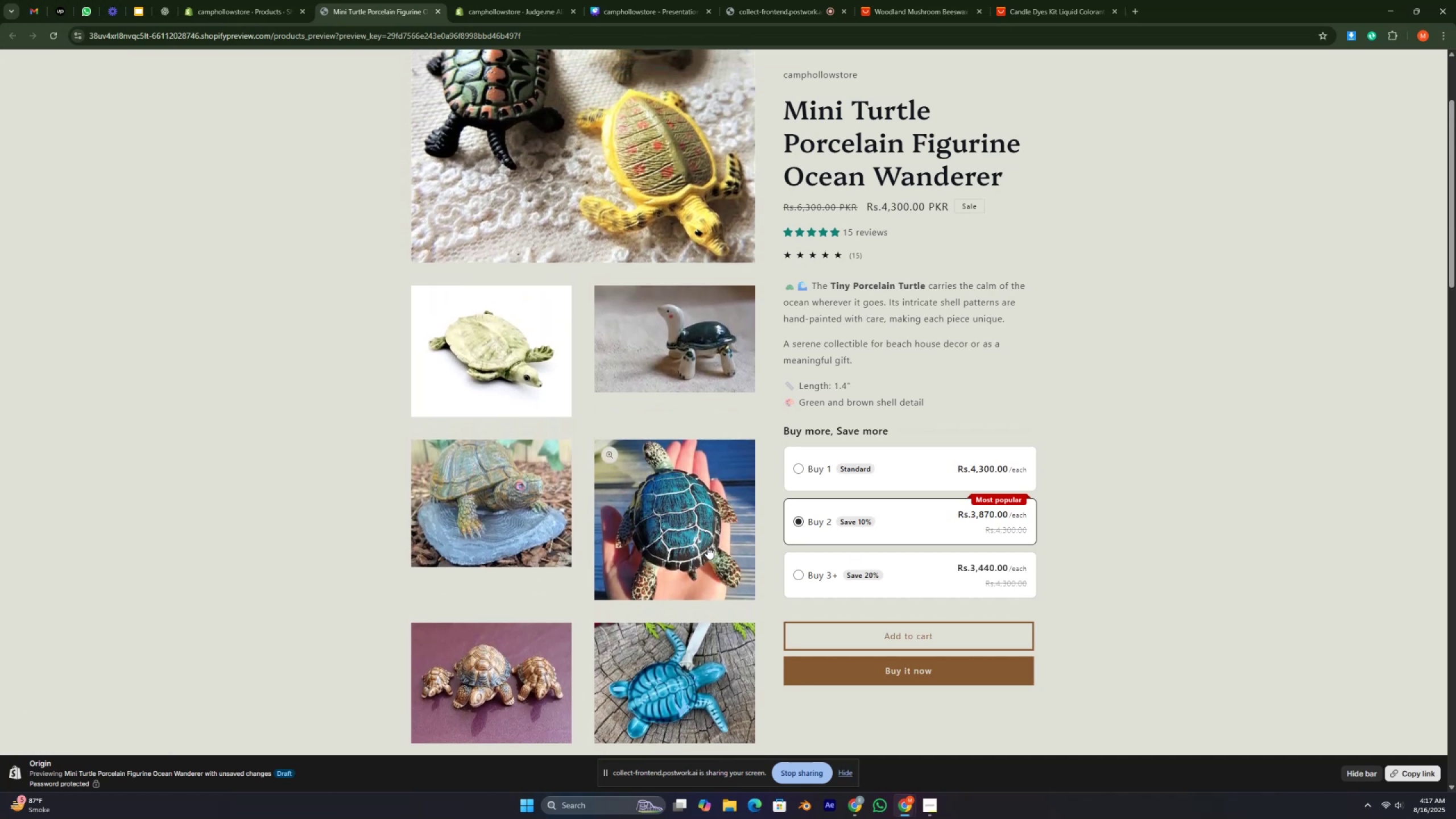 
key(ArrowUp)
 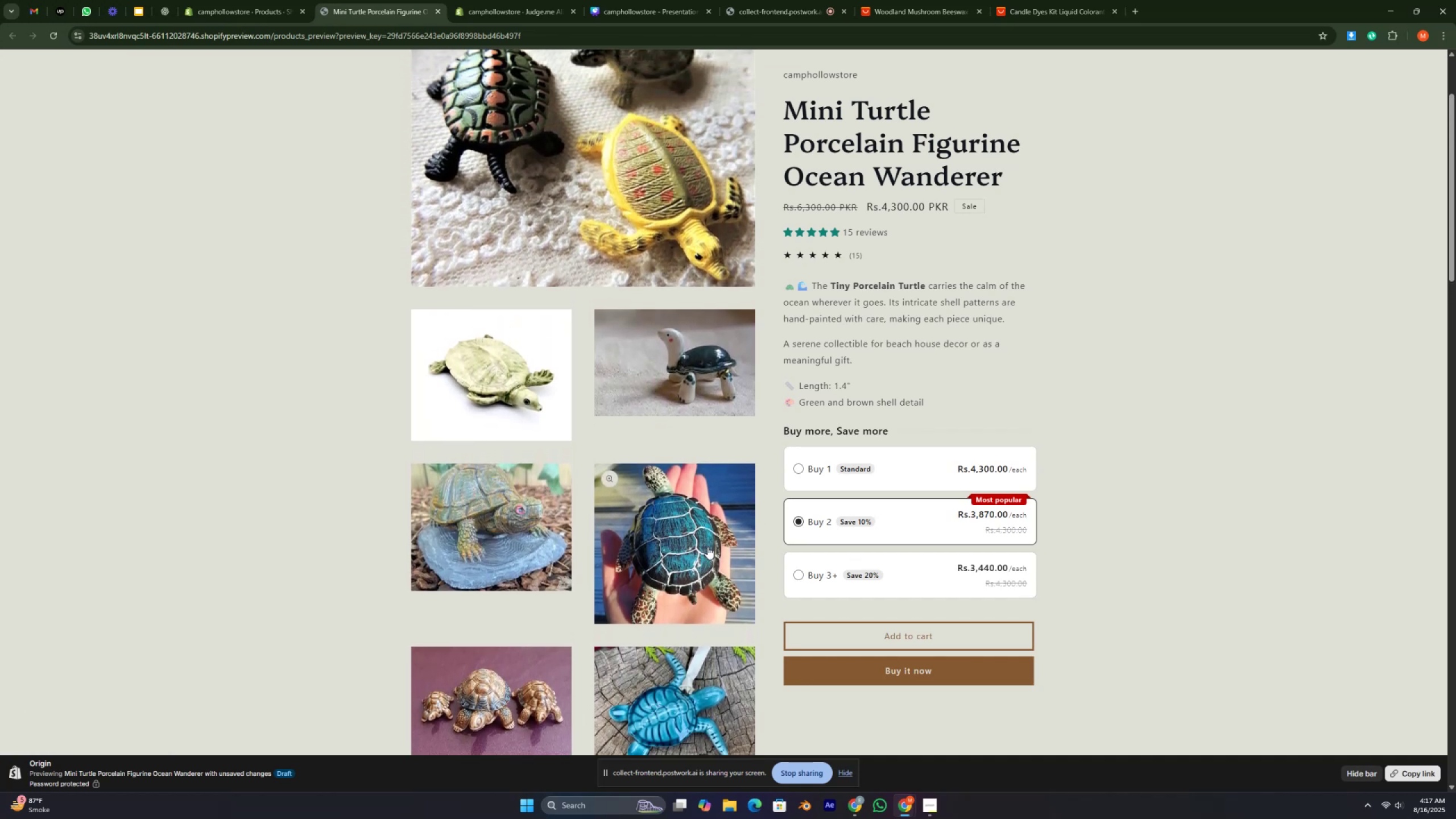 
key(ArrowUp)
 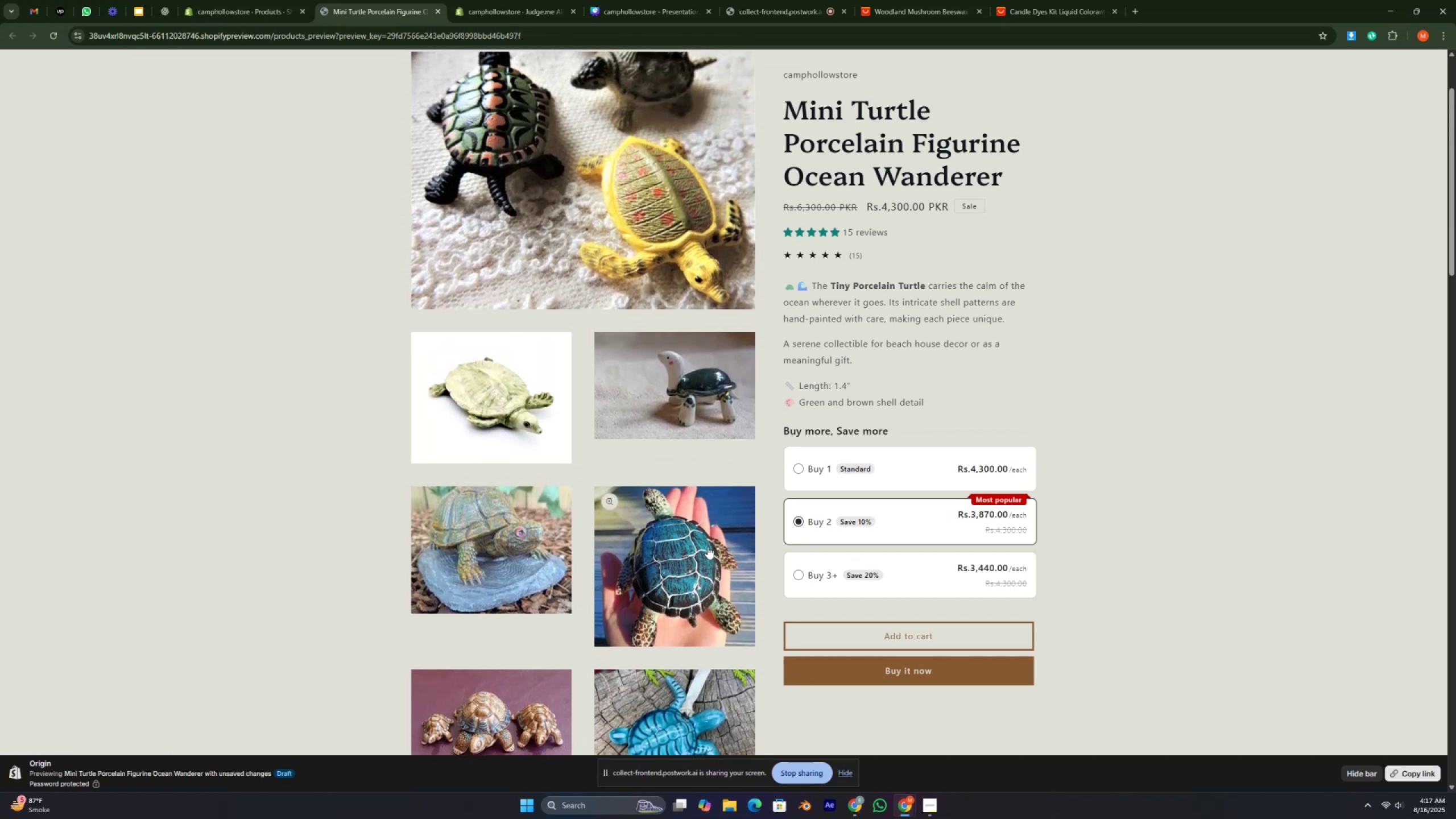 
key(ArrowUp)
 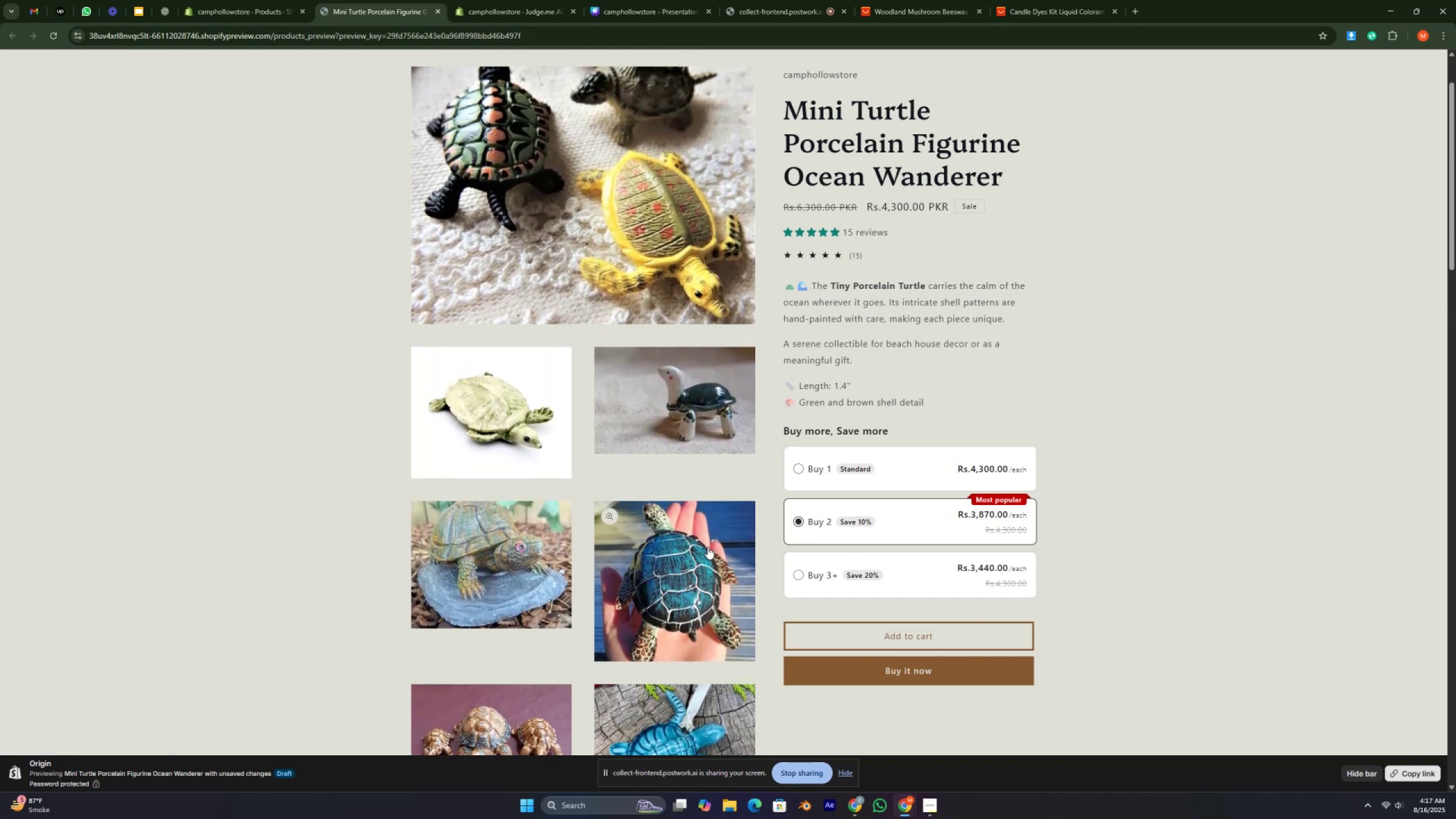 
key(ArrowUp)
 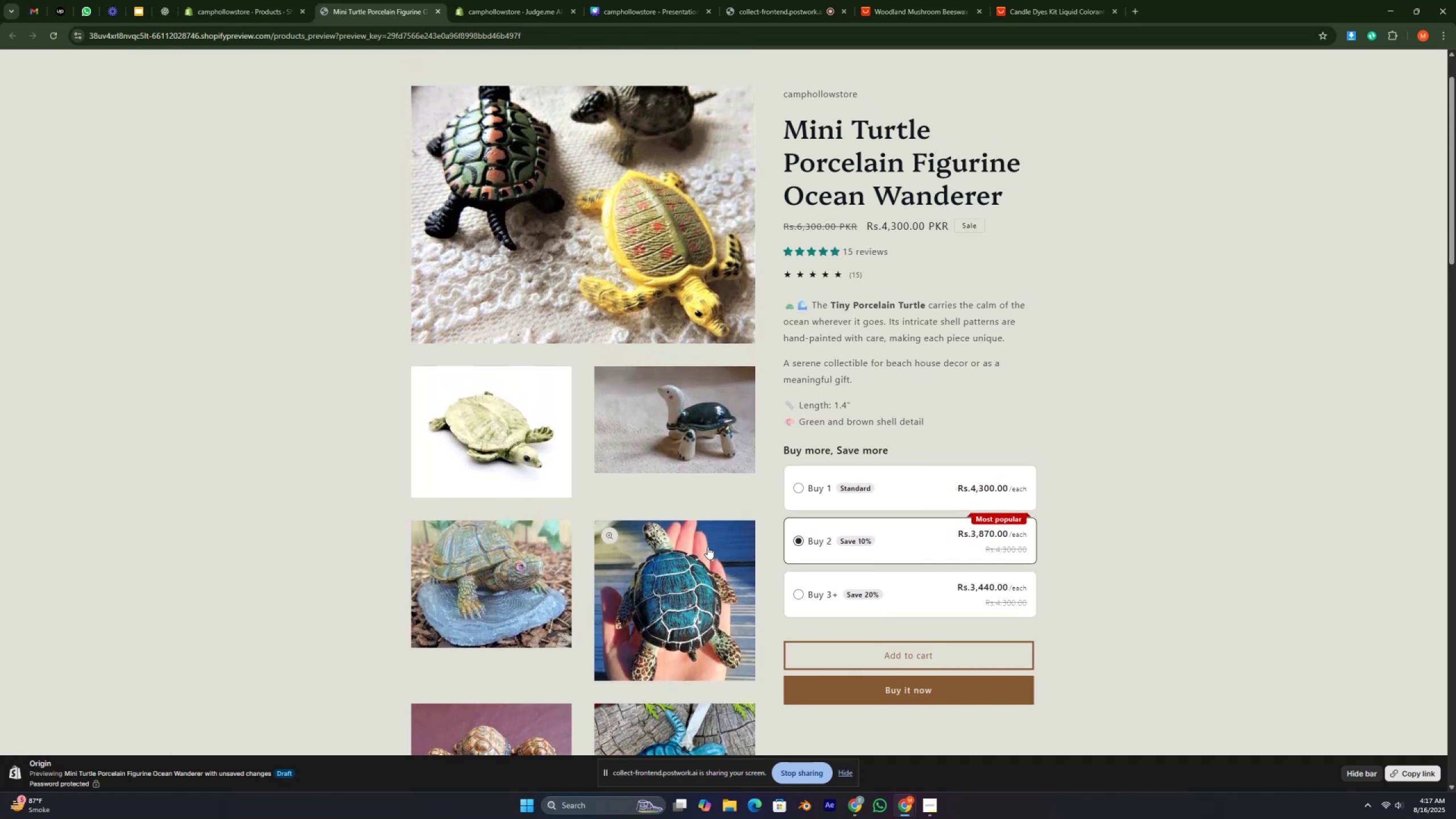 
key(ArrowUp)
 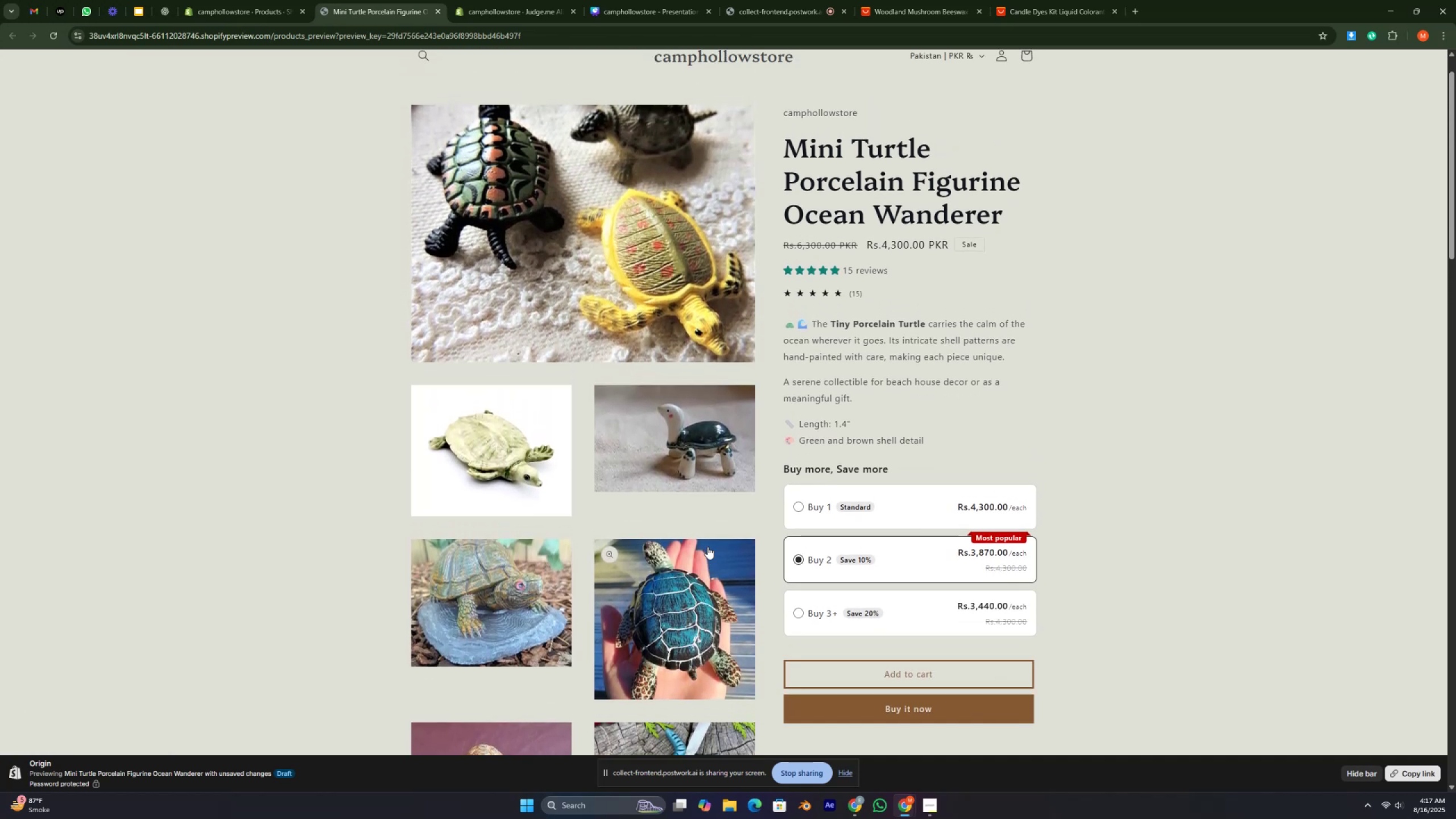 
key(ArrowUp)
 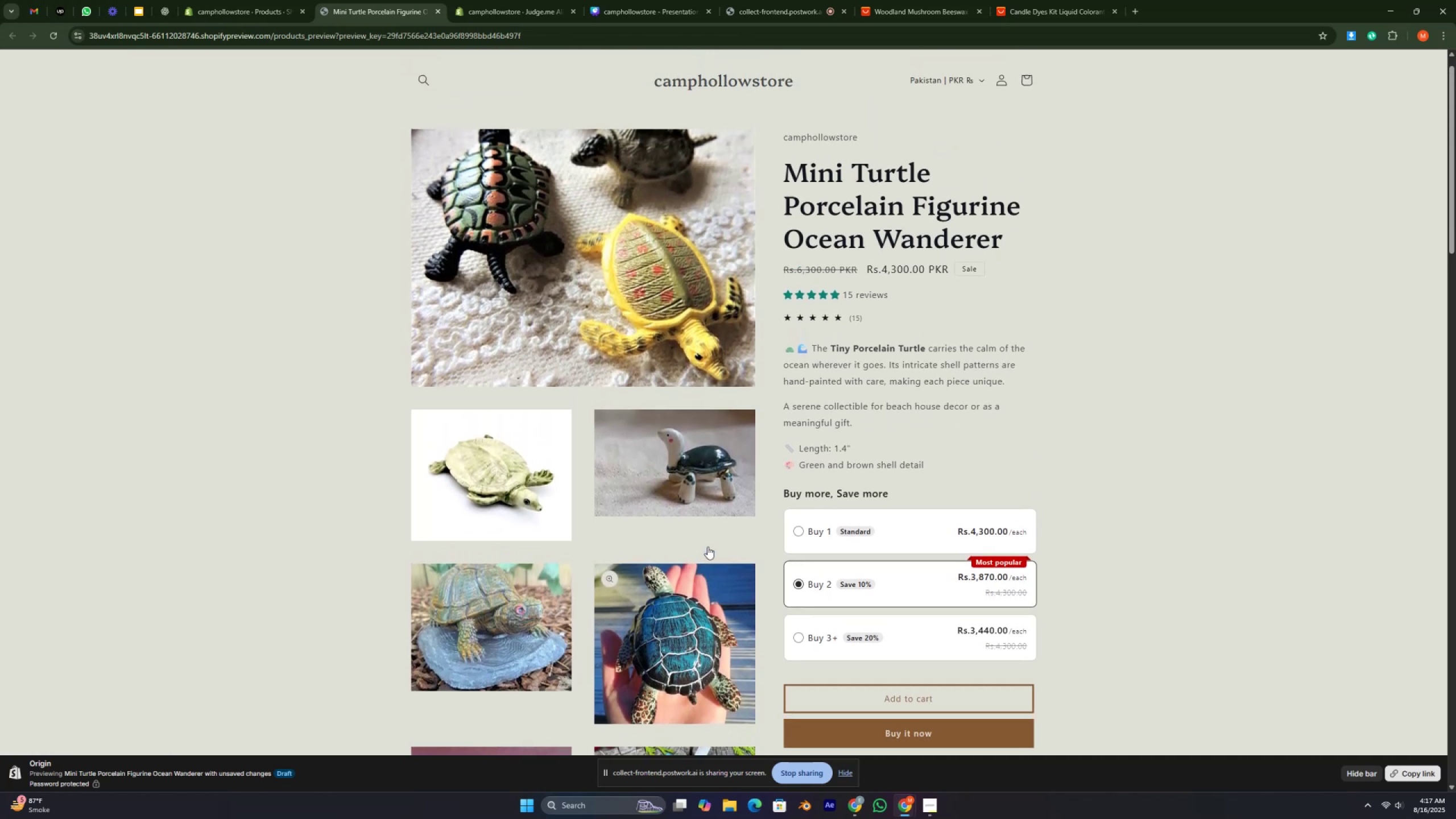 
key(ArrowUp)
 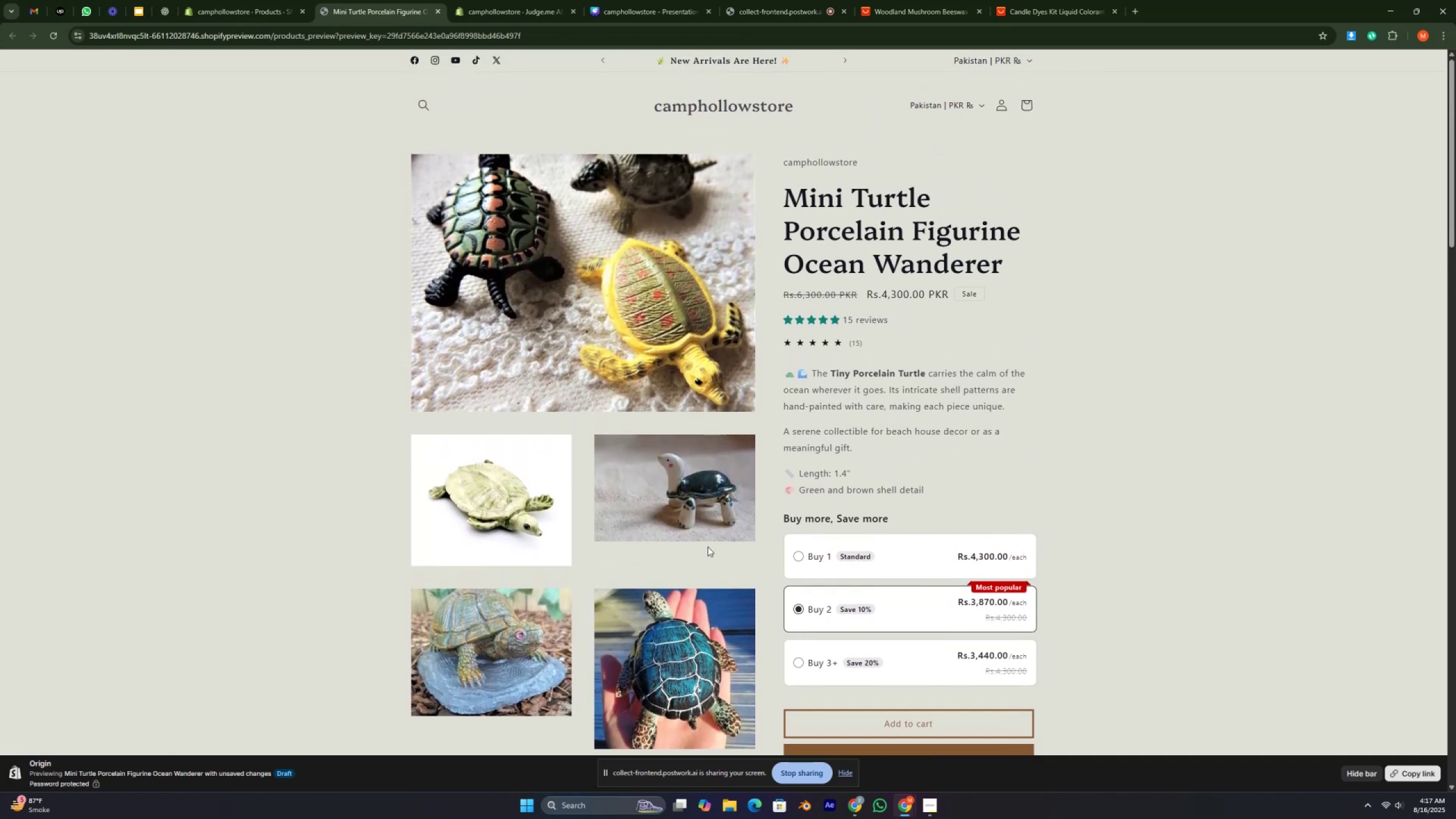 
key(ArrowUp)
 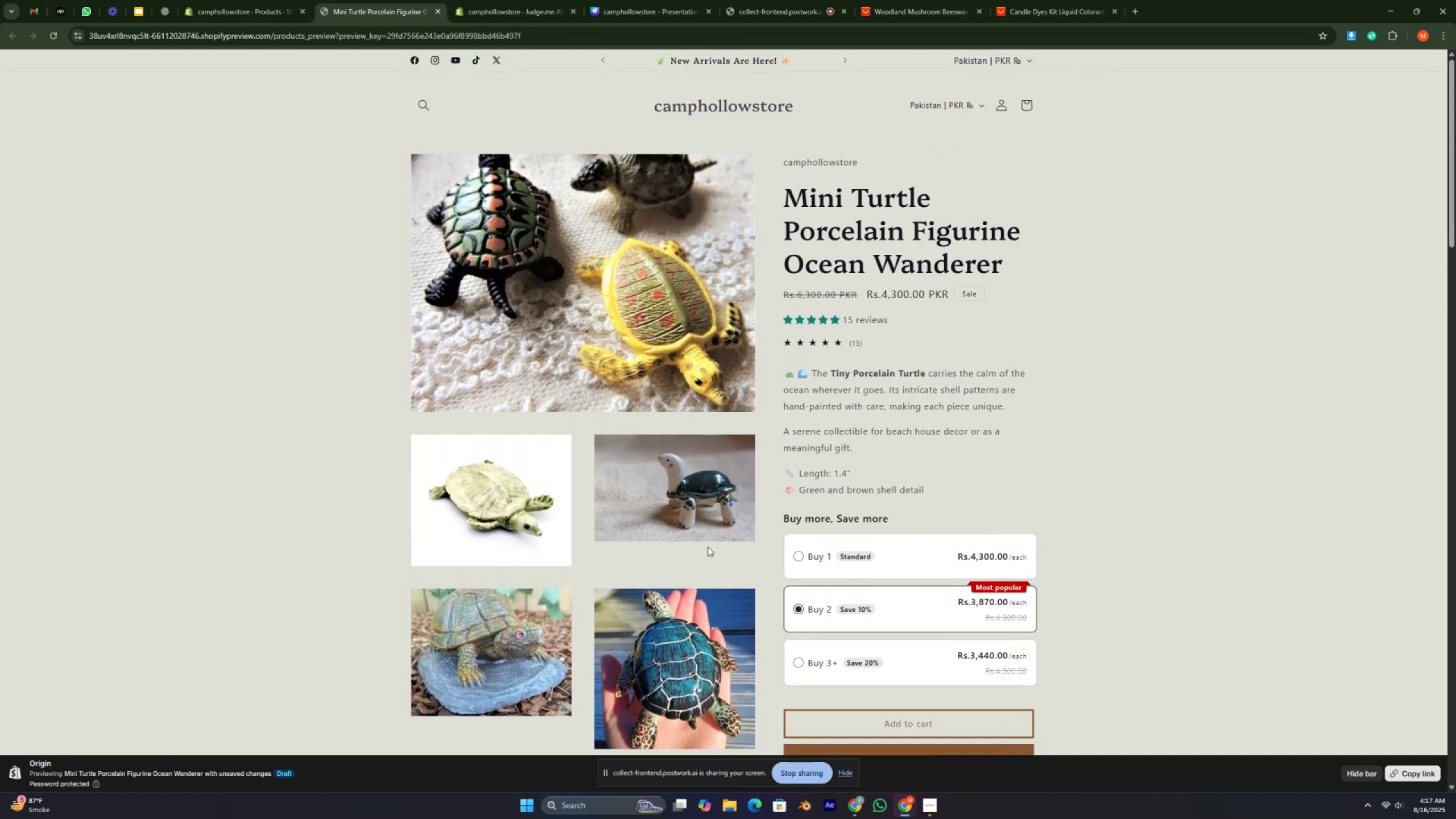 
key(ArrowUp)
 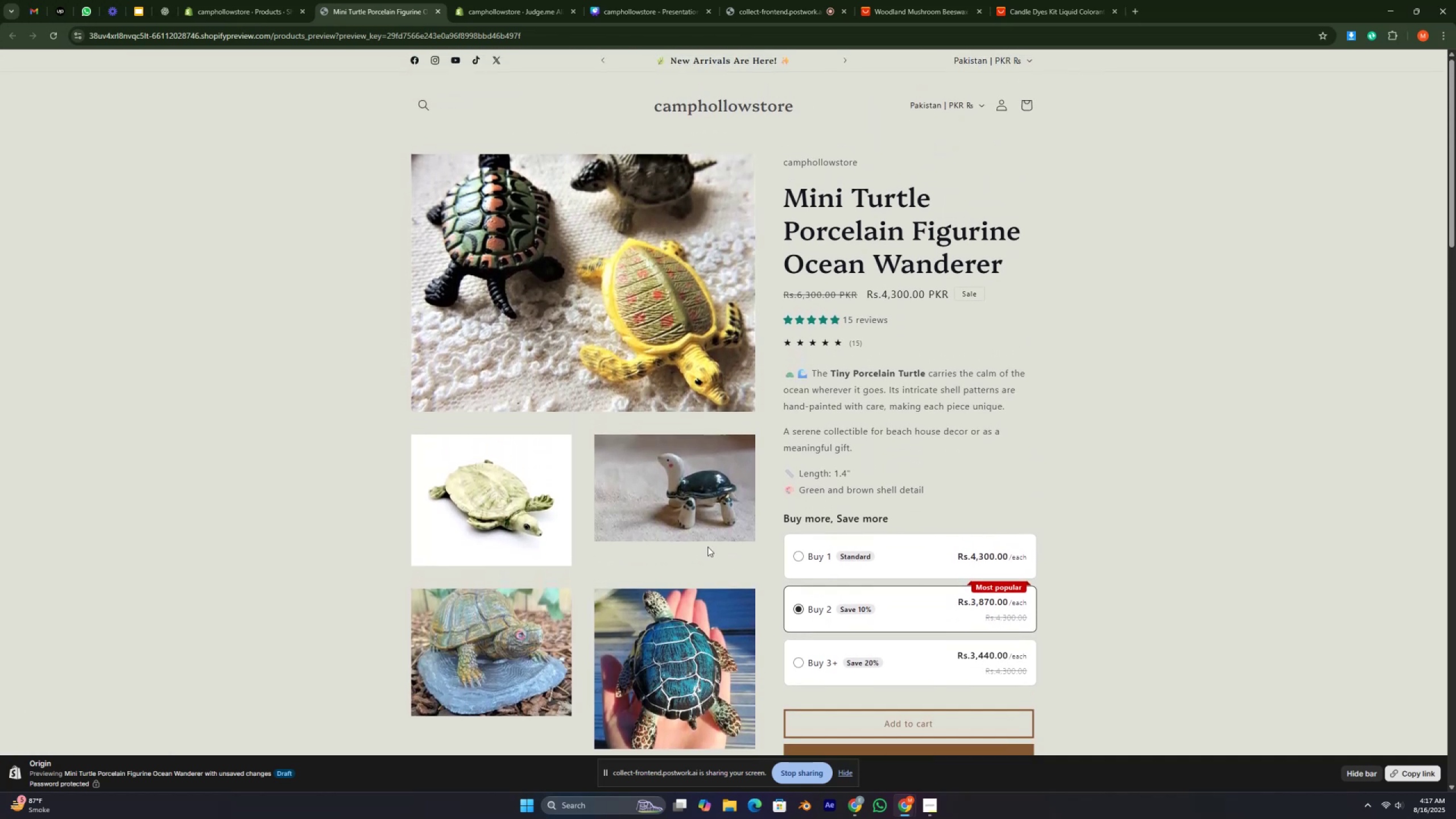 
key(ArrowUp)
 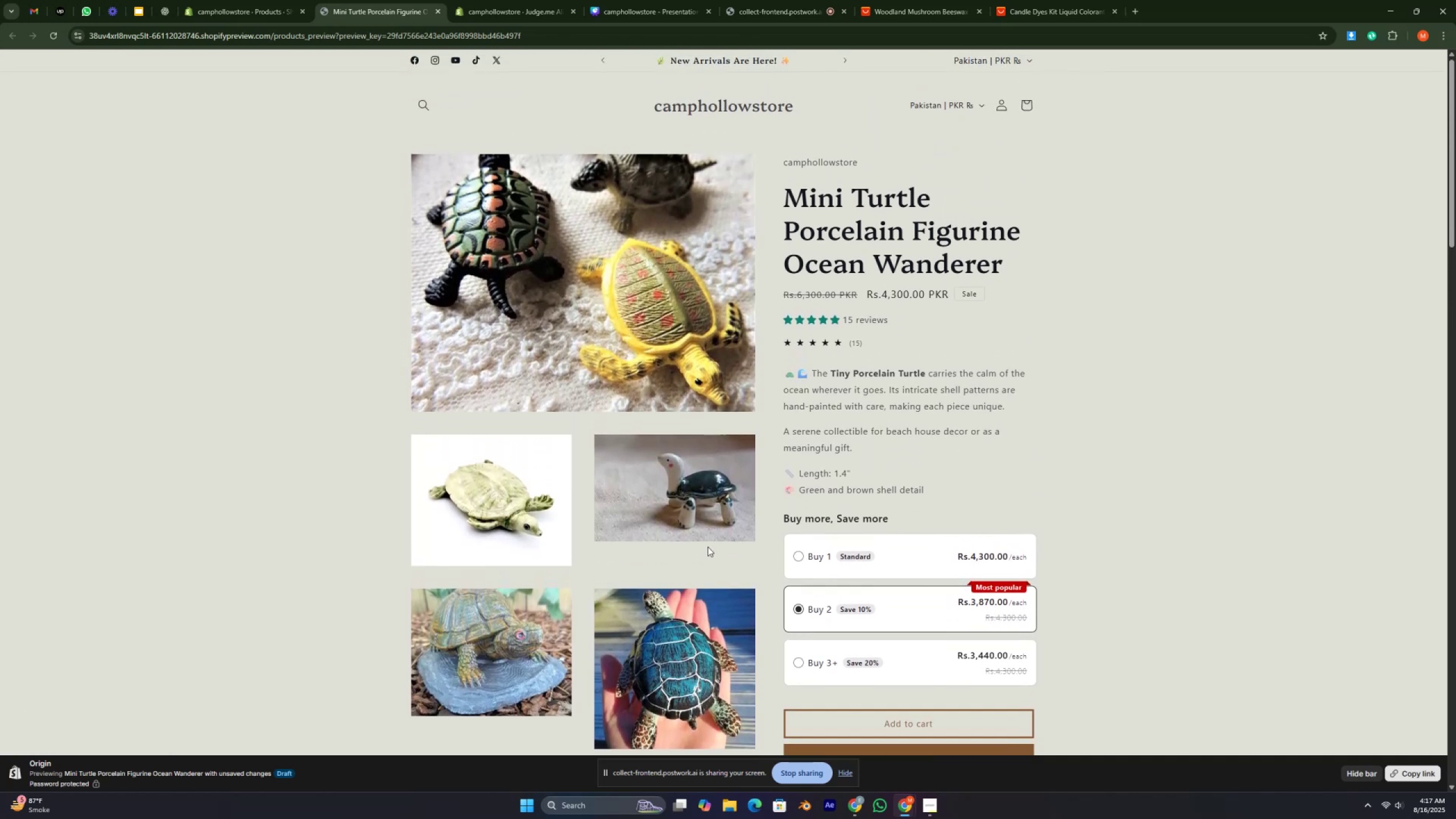 
key(ArrowUp)
 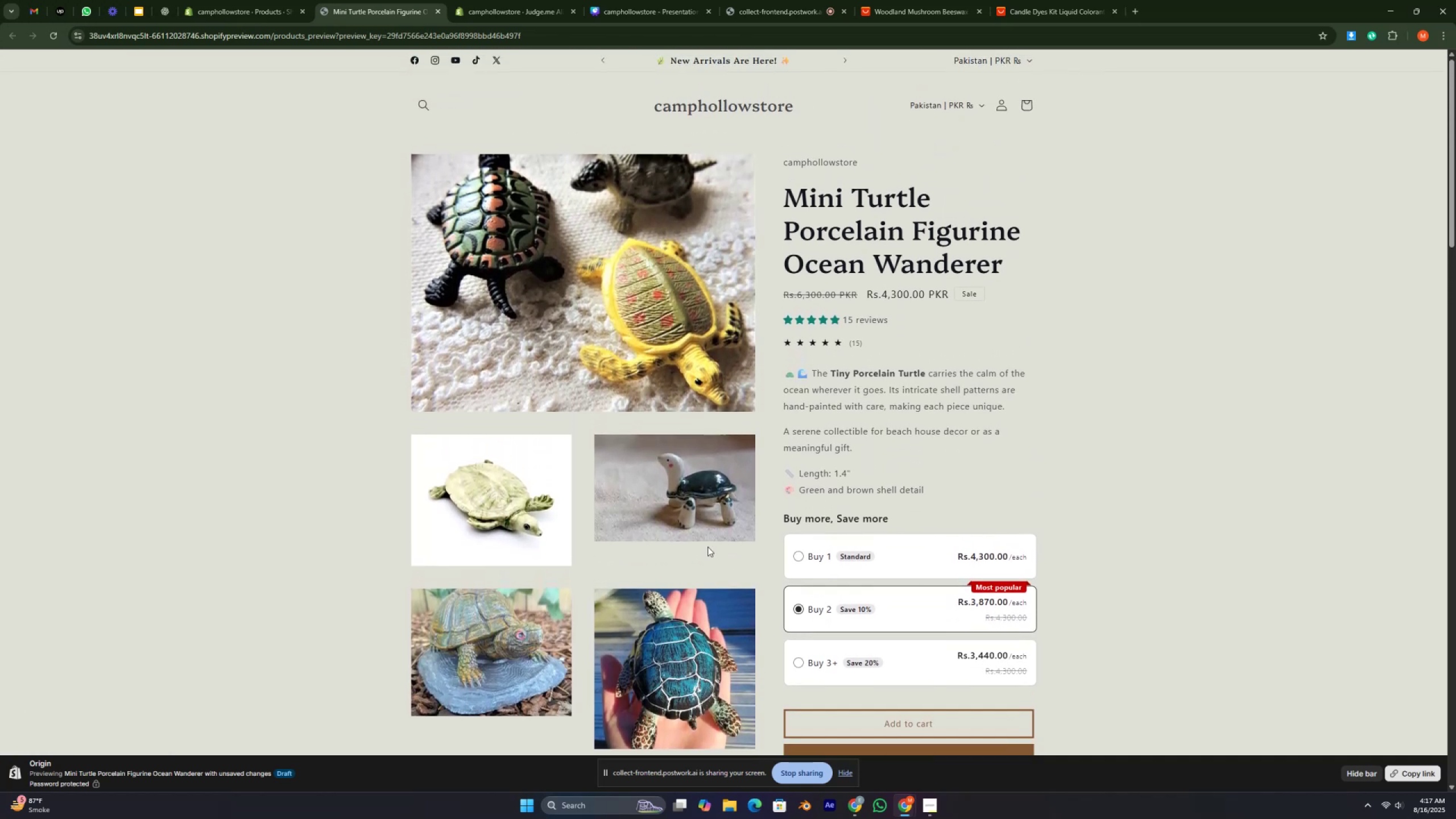 
key(ArrowUp)
 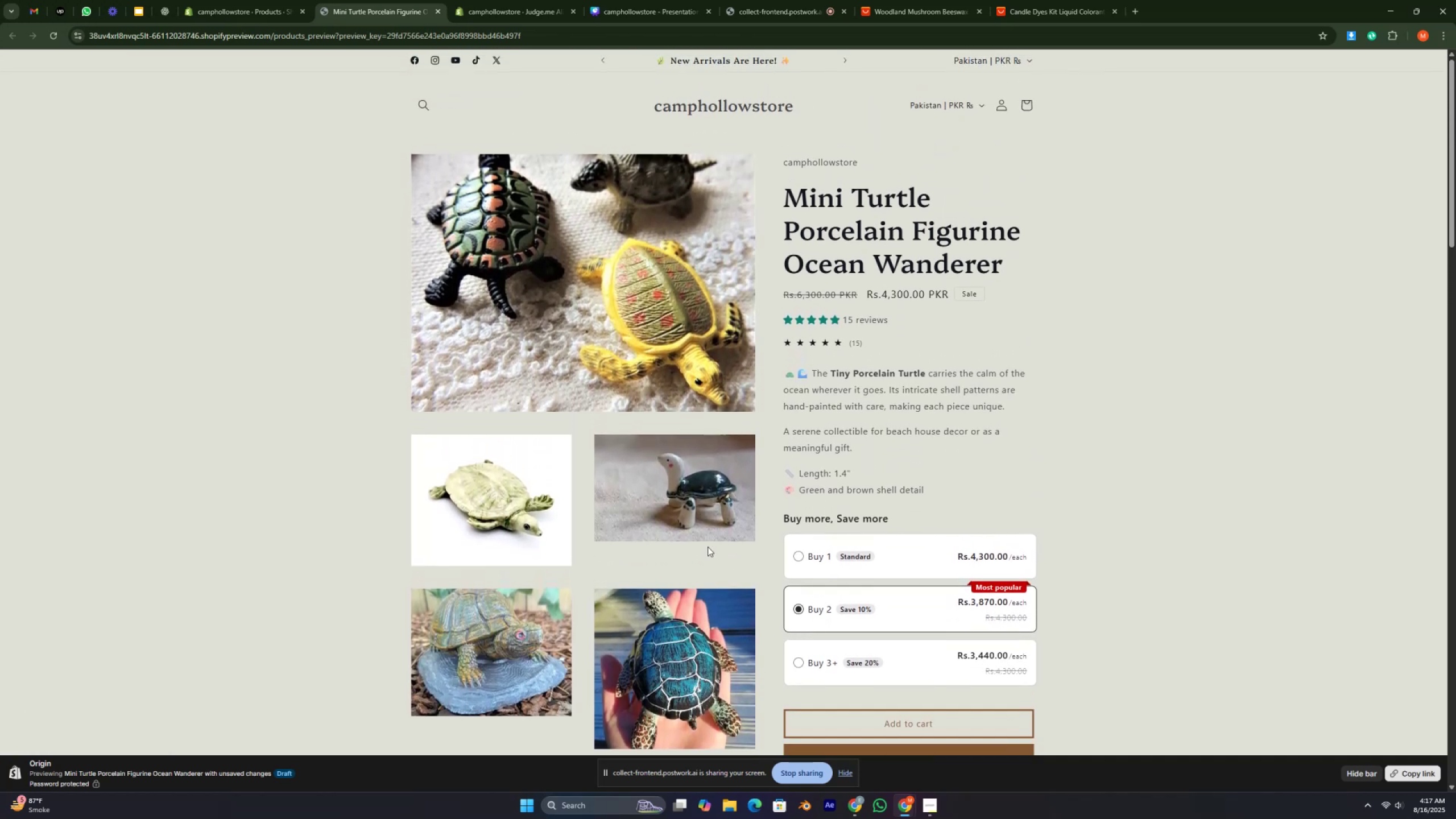 
key(ArrowUp)
 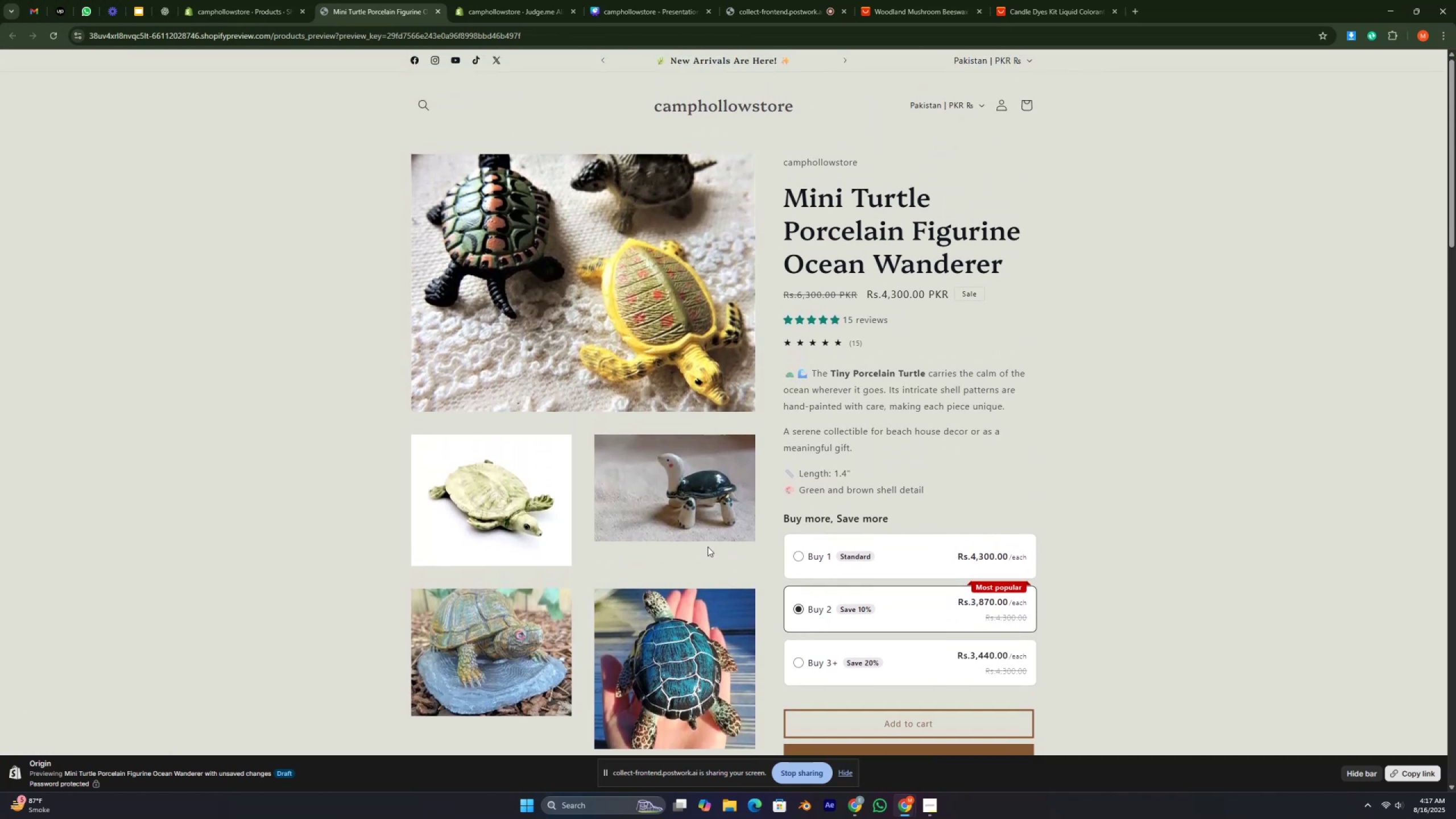 
key(ArrowUp)
 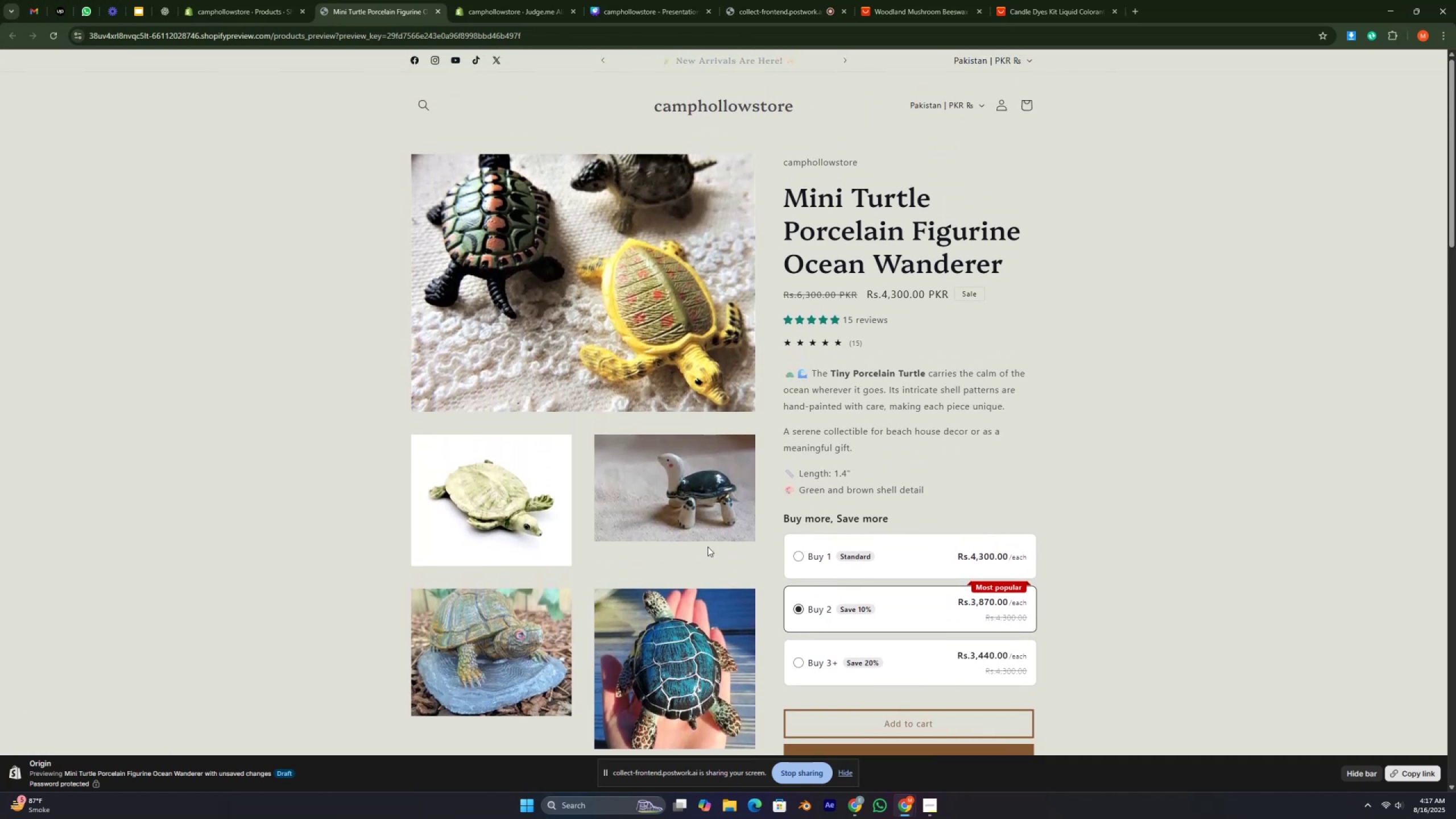 
key(ArrowUp)
 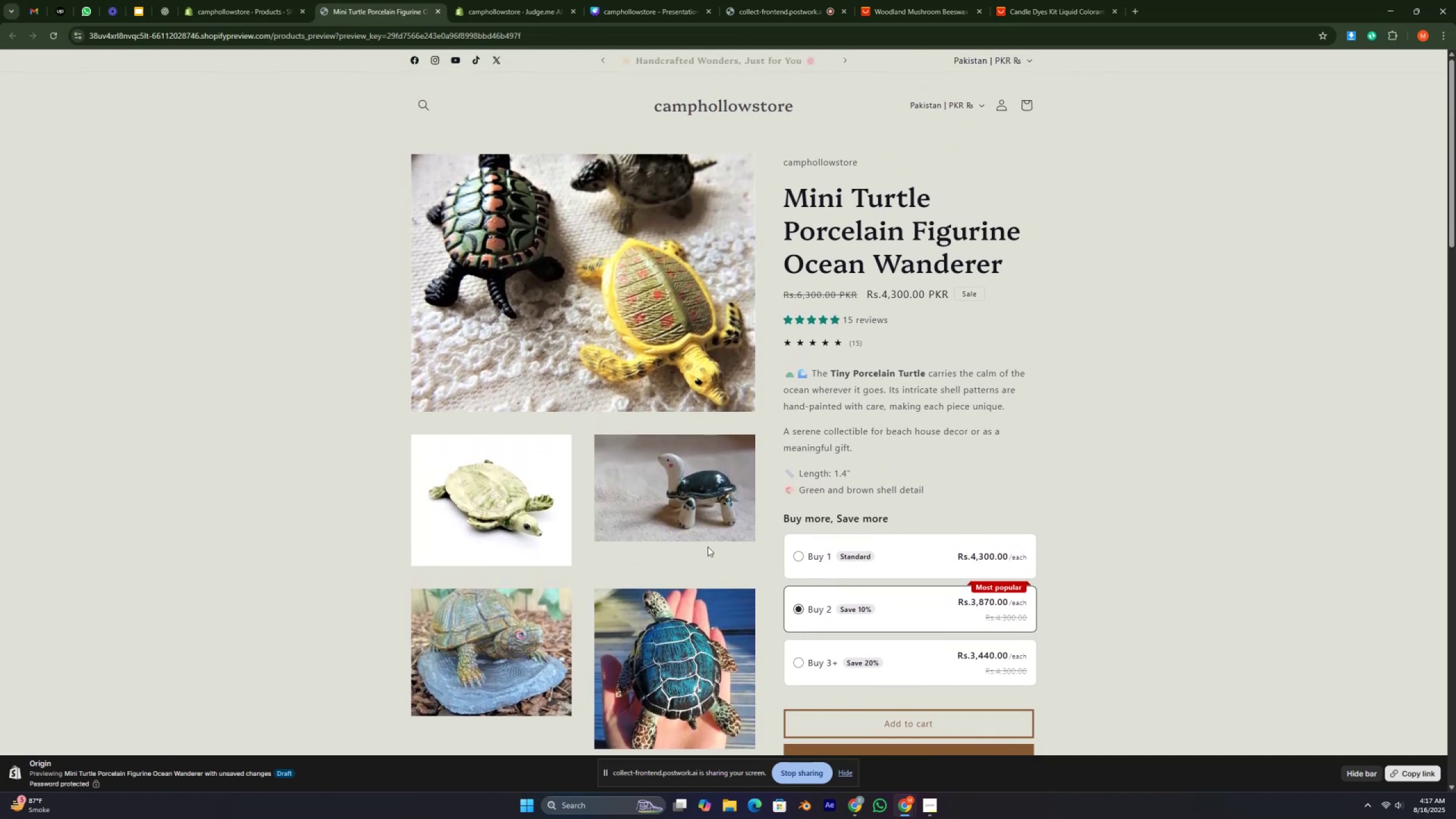 
key(ArrowUp)
 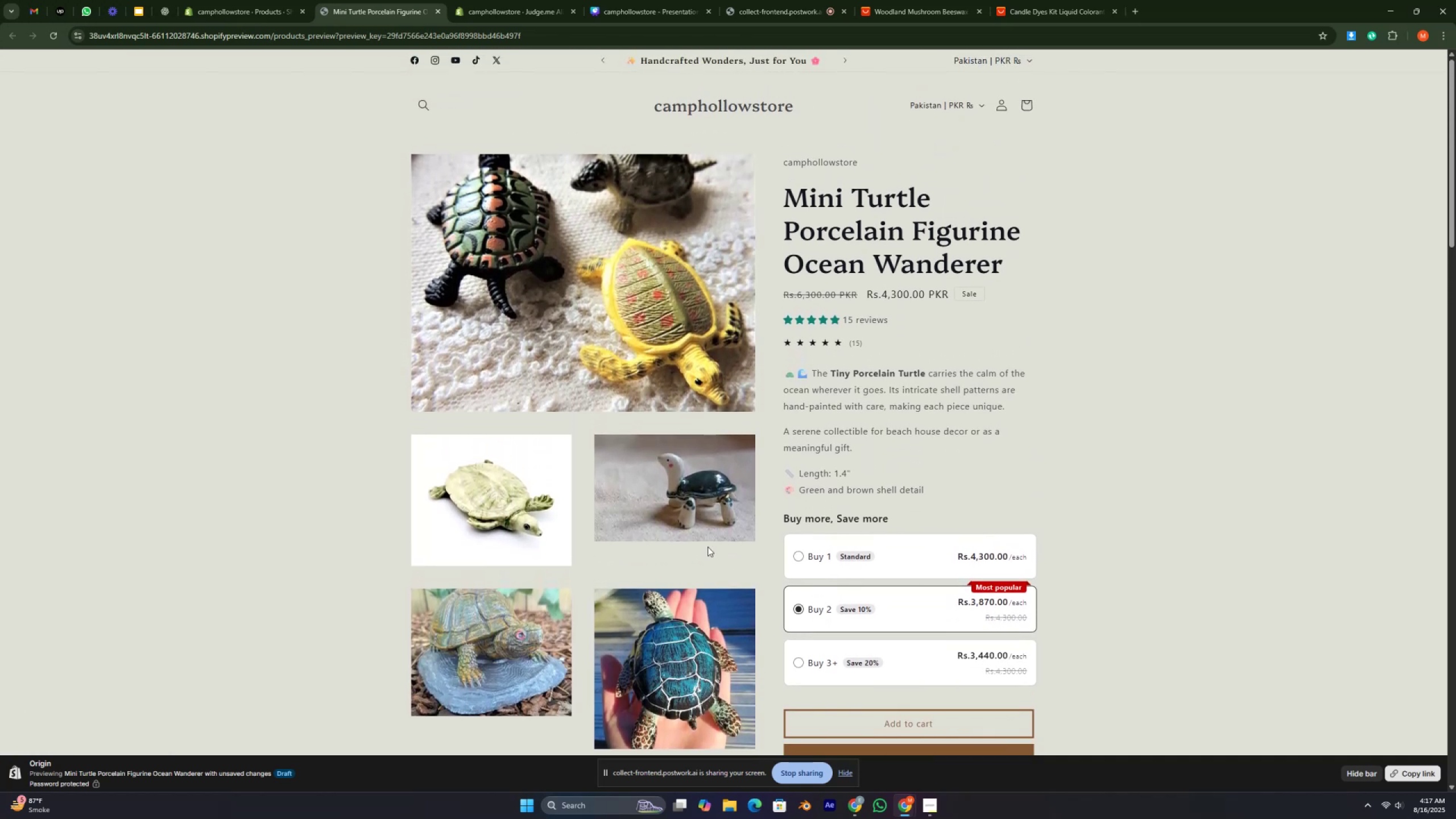 
key(ArrowUp)
 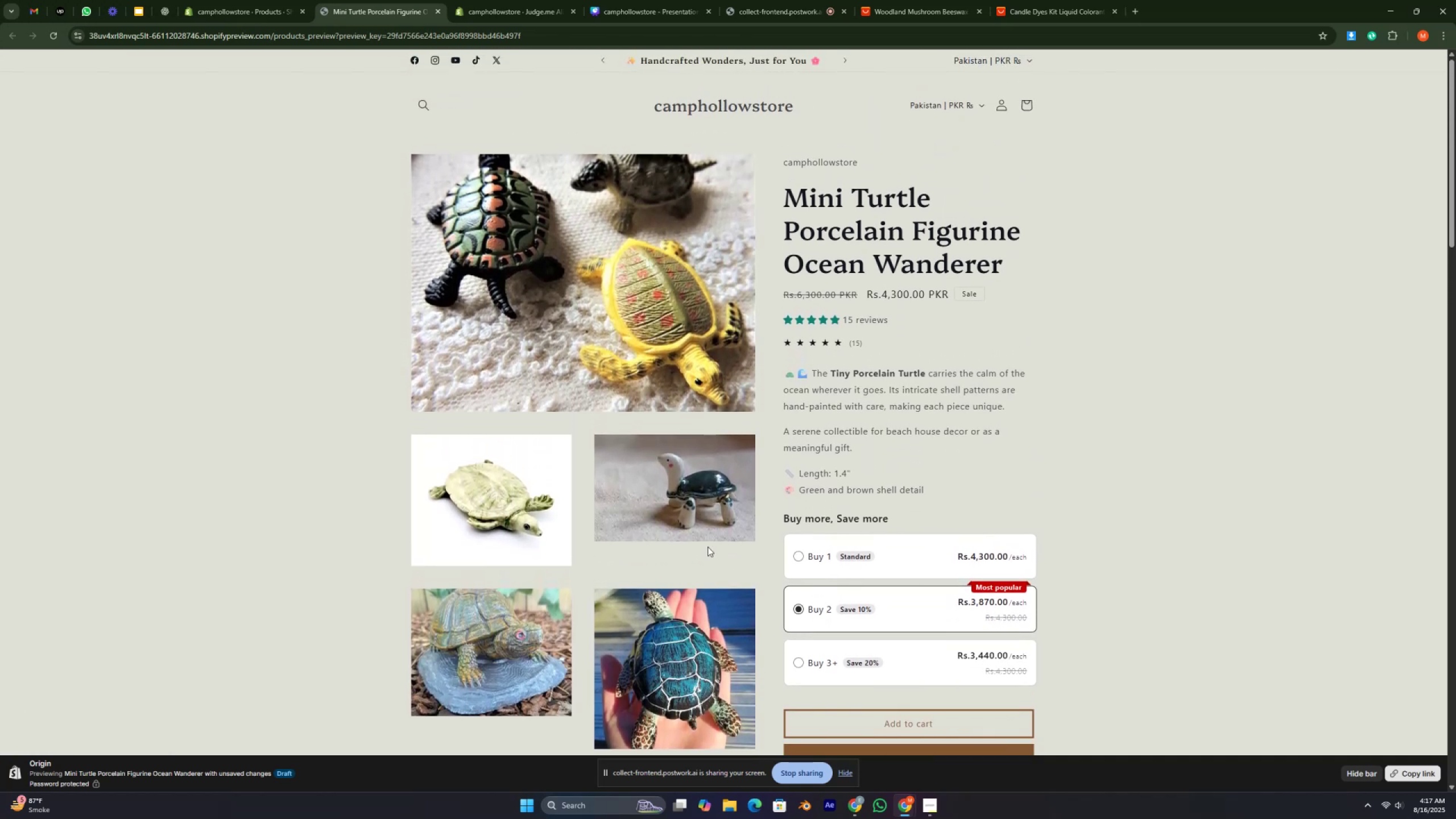 
key(ArrowUp)
 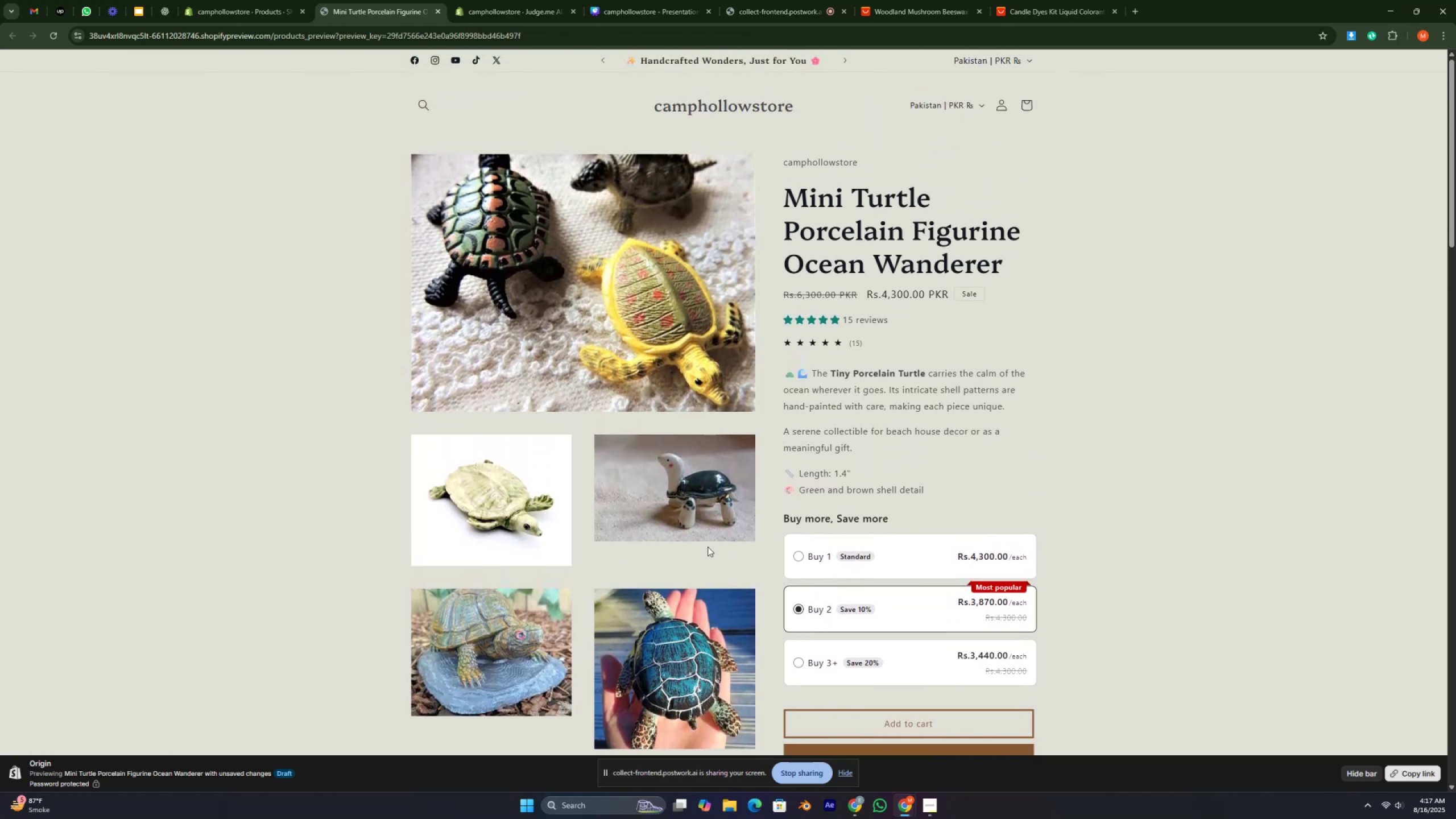 
key(ArrowUp)
 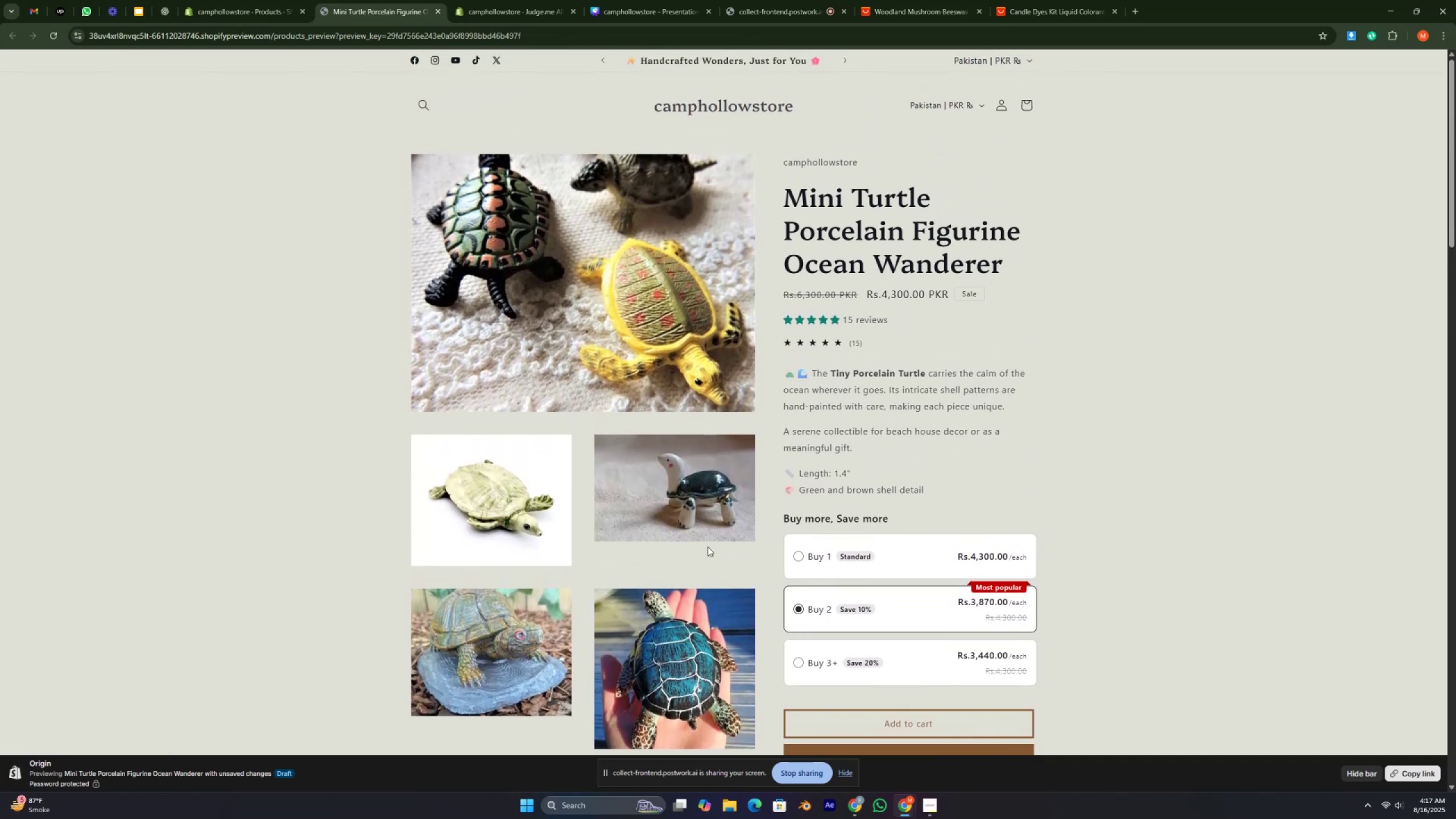 
key(ArrowUp)
 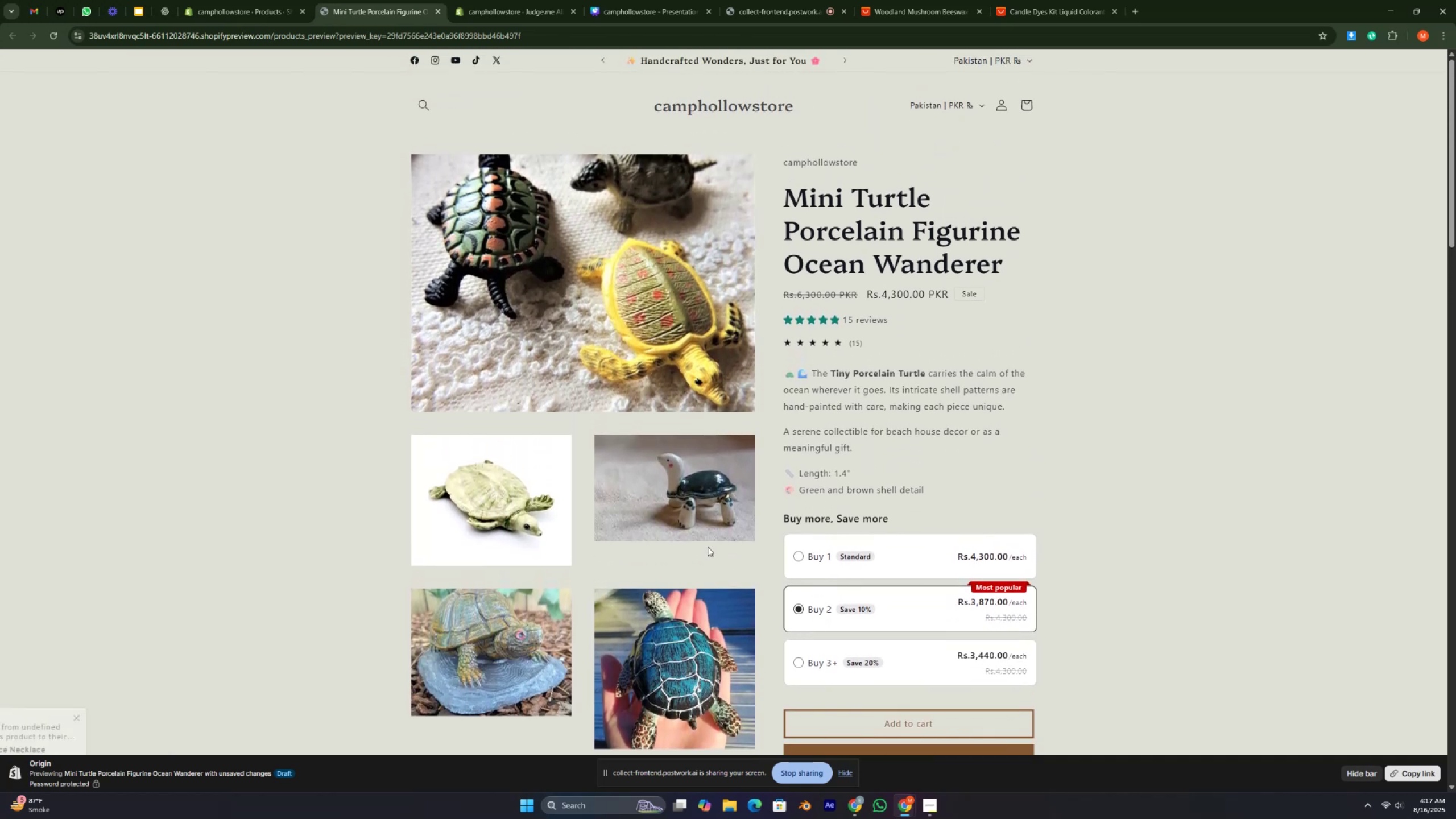 
key(ArrowUp)
 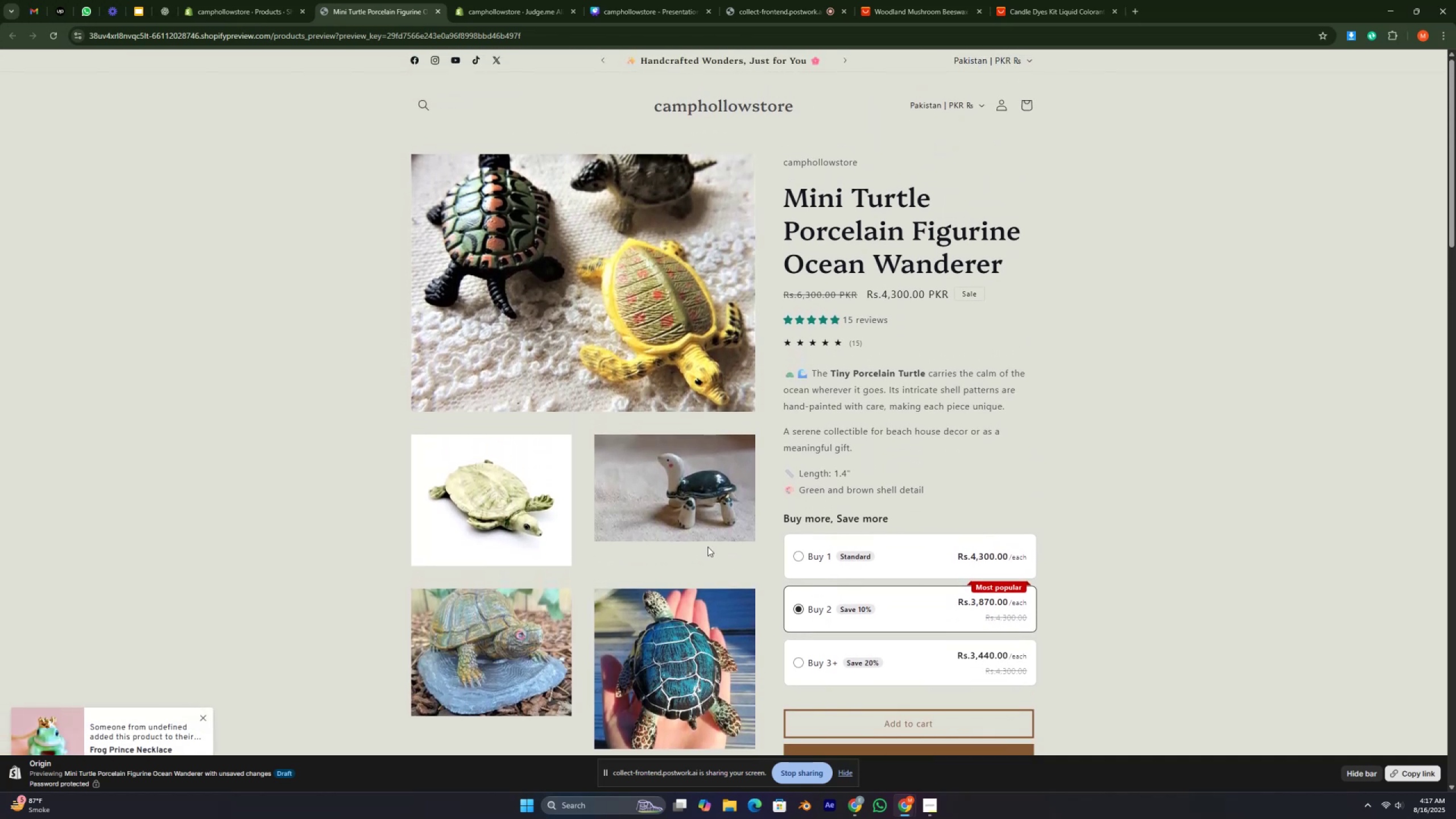 
key(ArrowUp)
 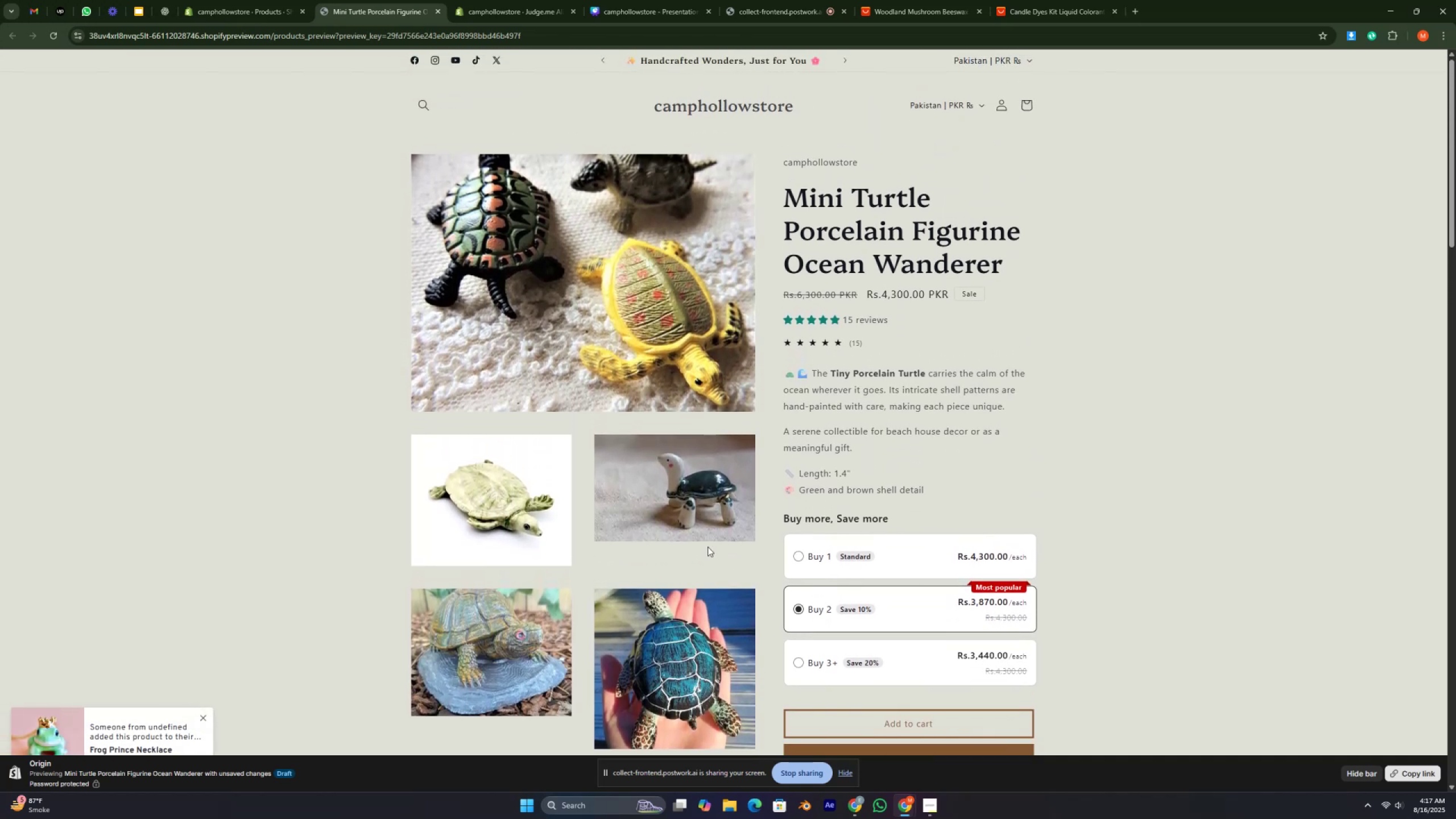 
key(ArrowUp)
 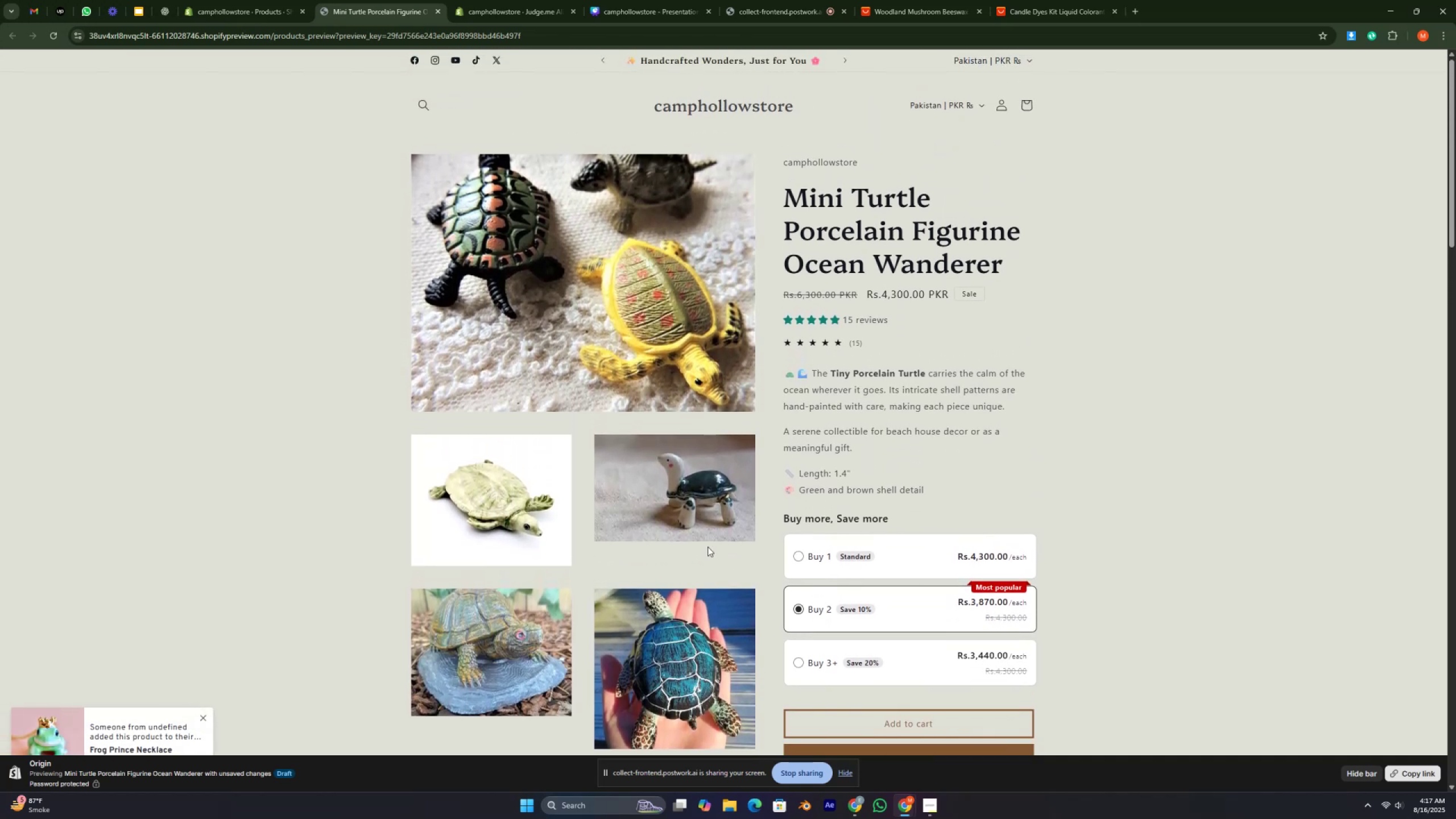 
key(ArrowUp)
 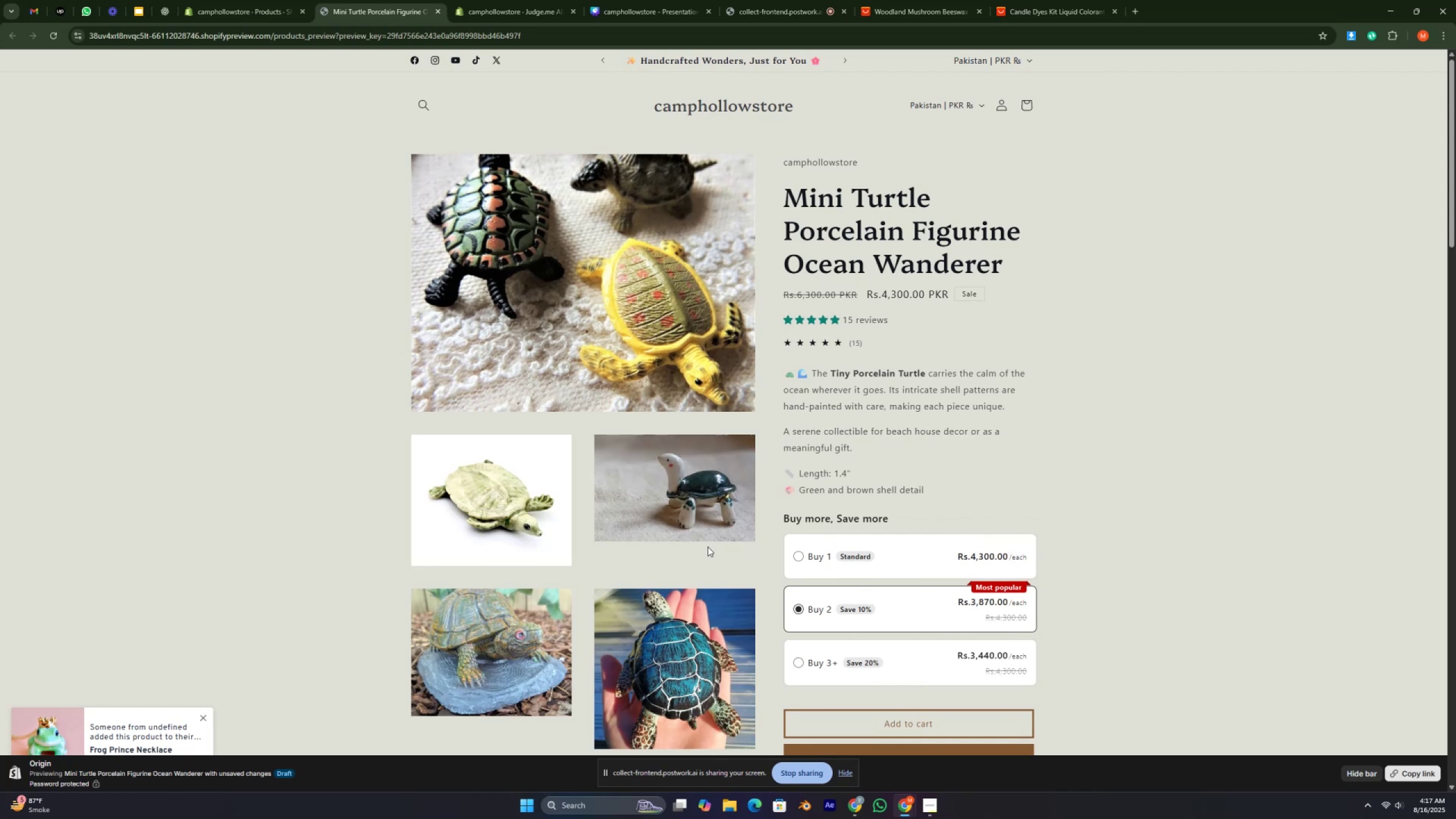 
key(ArrowUp)
 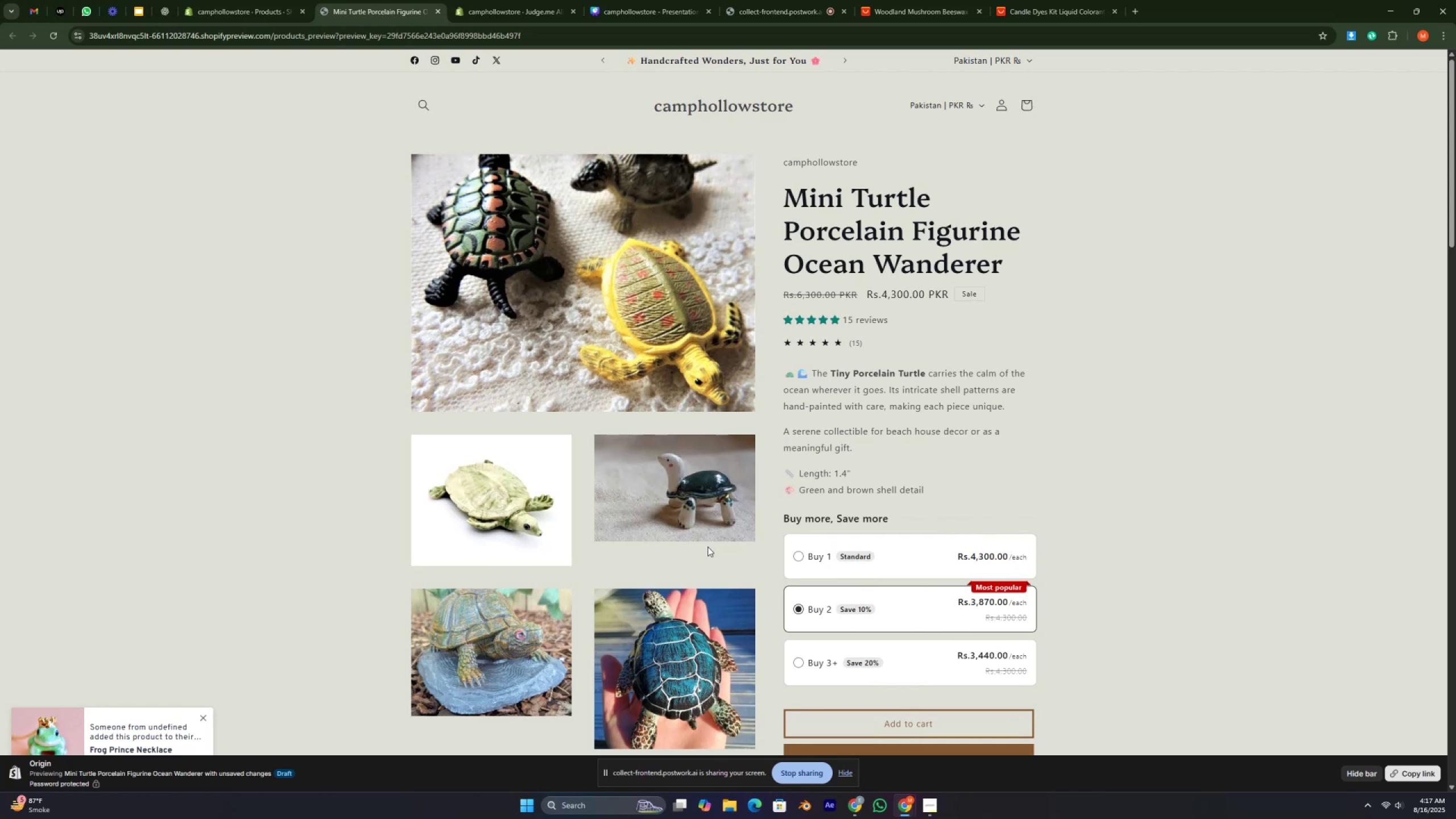 
key(ArrowUp)
 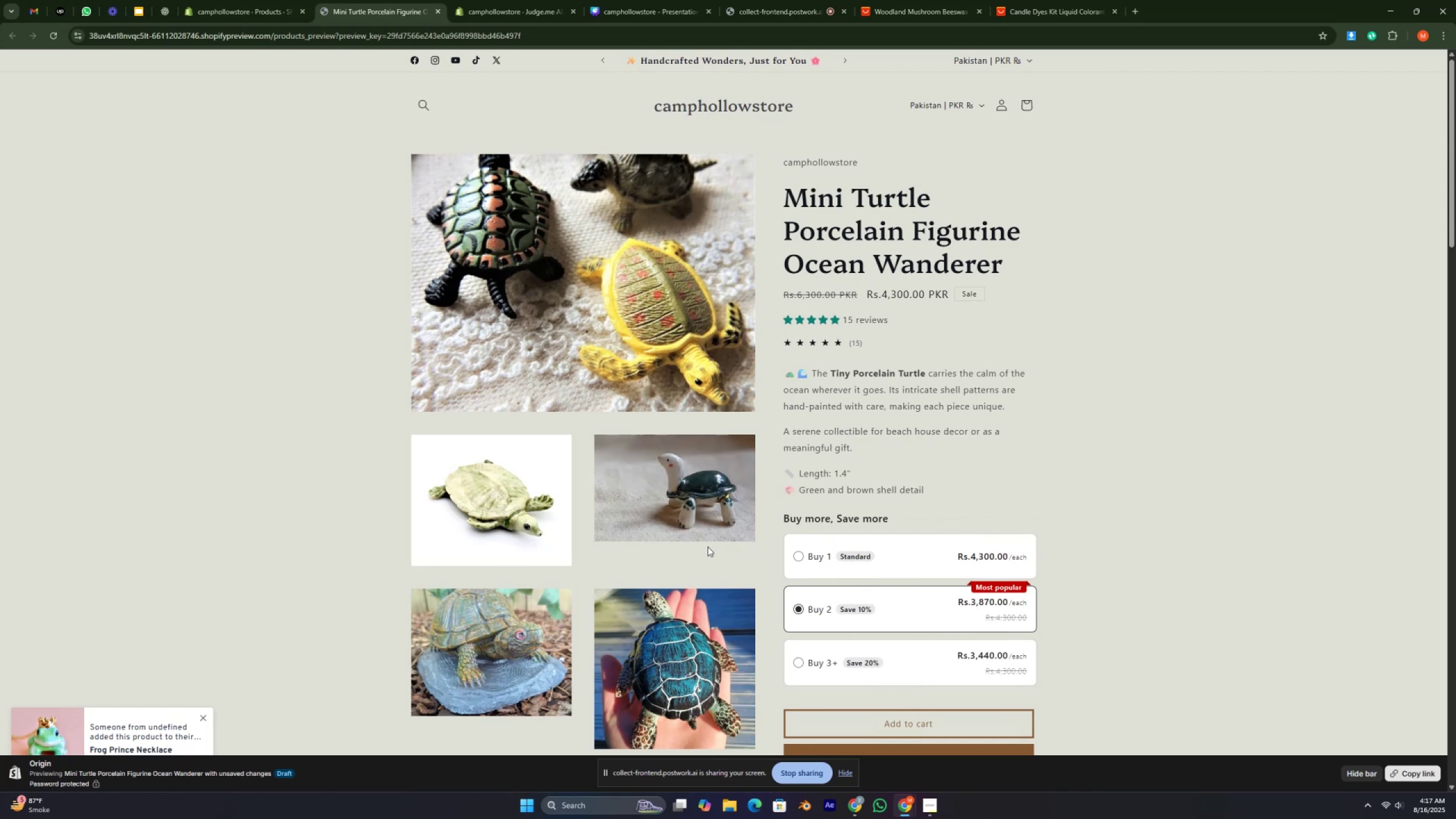 
key(ArrowUp)
 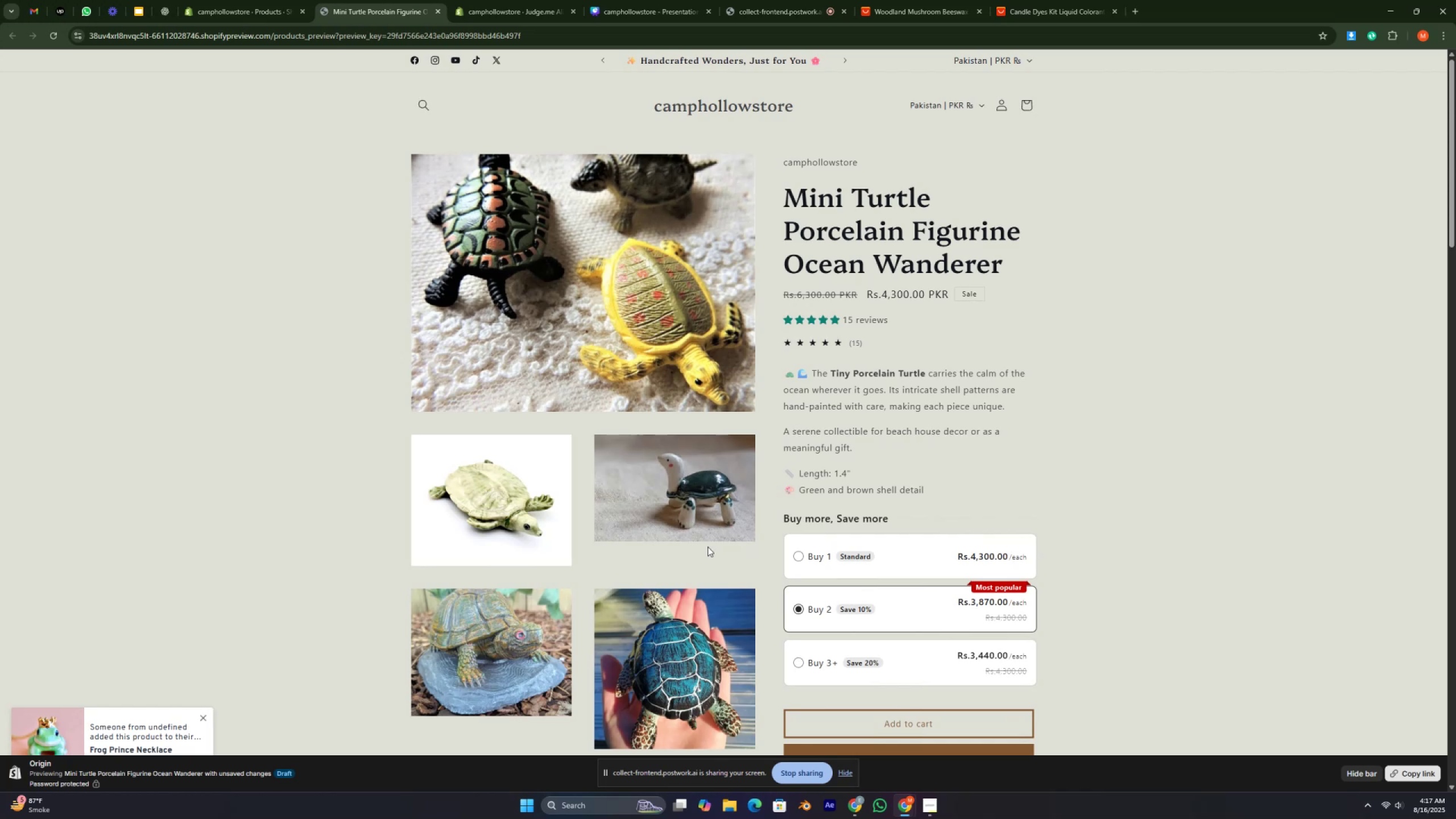 
key(ArrowUp)
 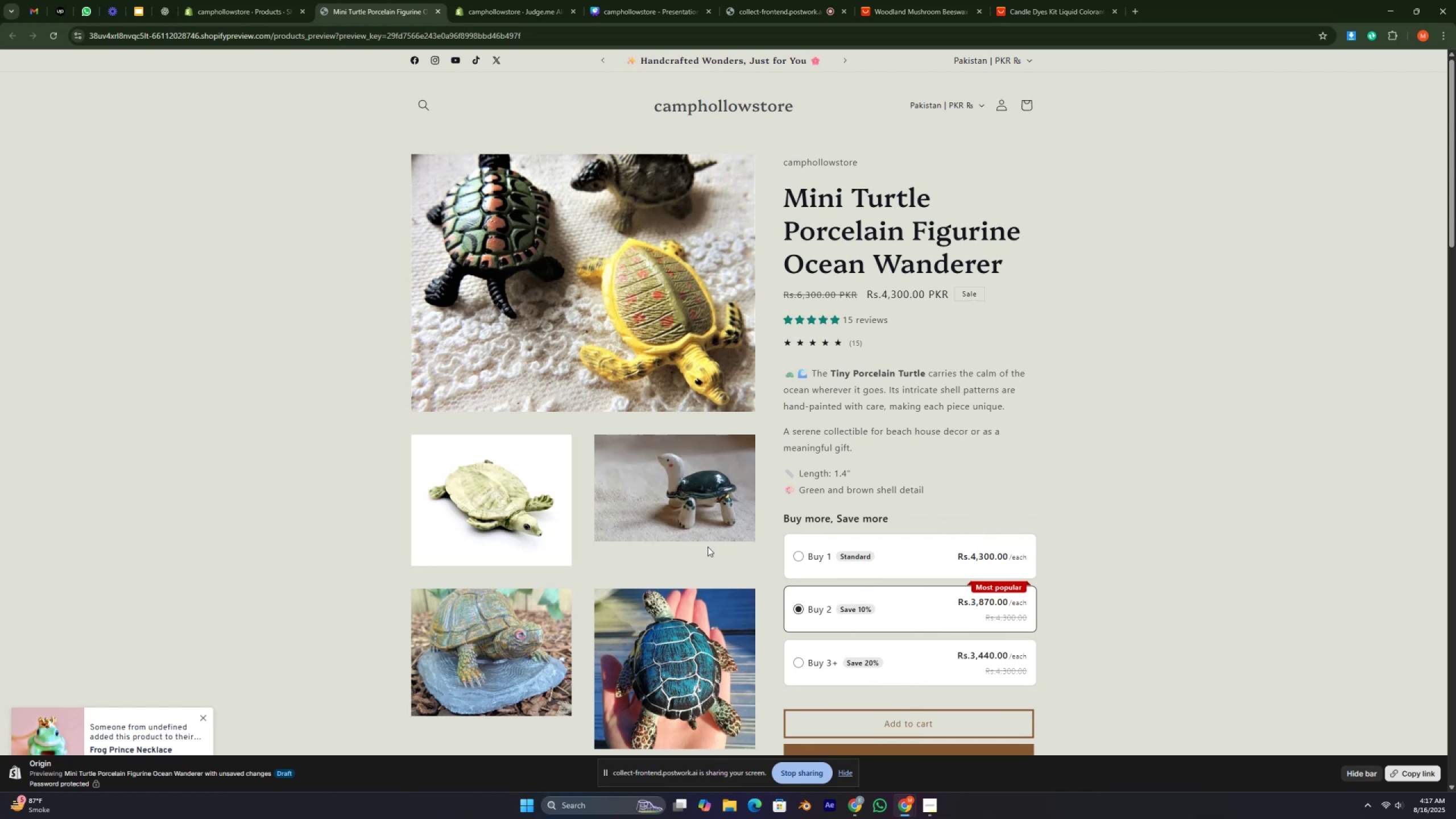 
key(ArrowUp)
 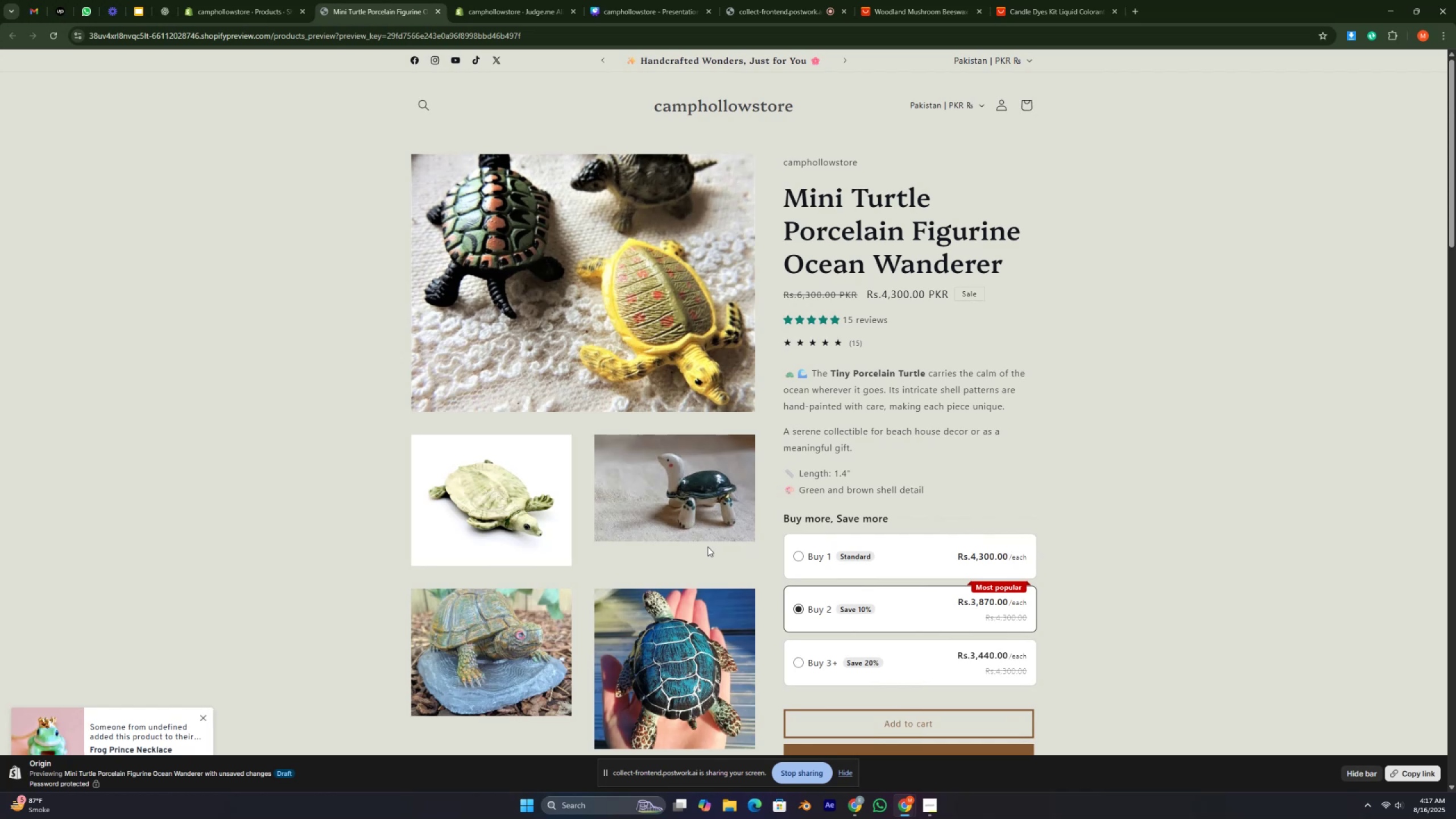 
key(ArrowUp)
 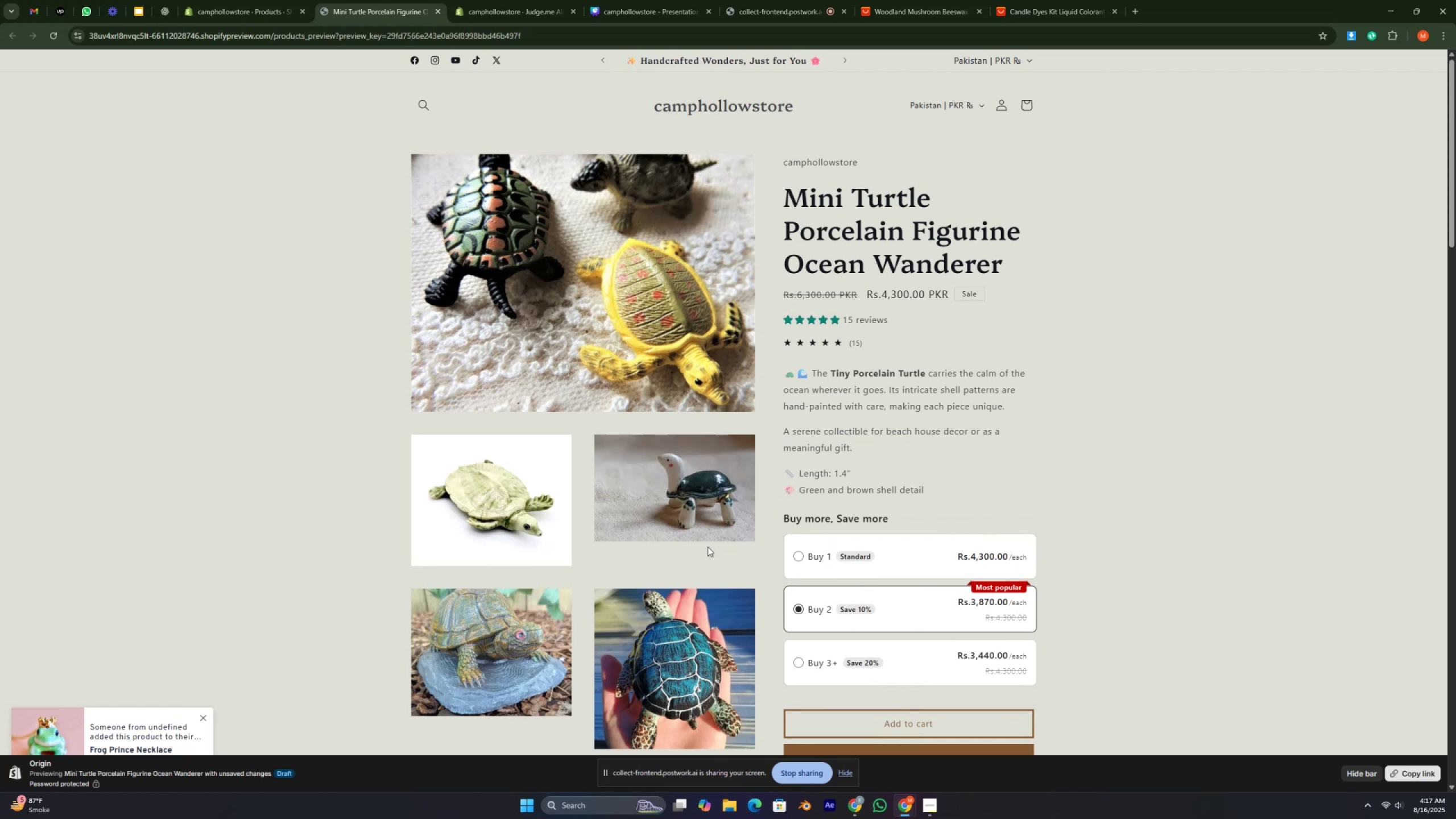 
key(ArrowUp)
 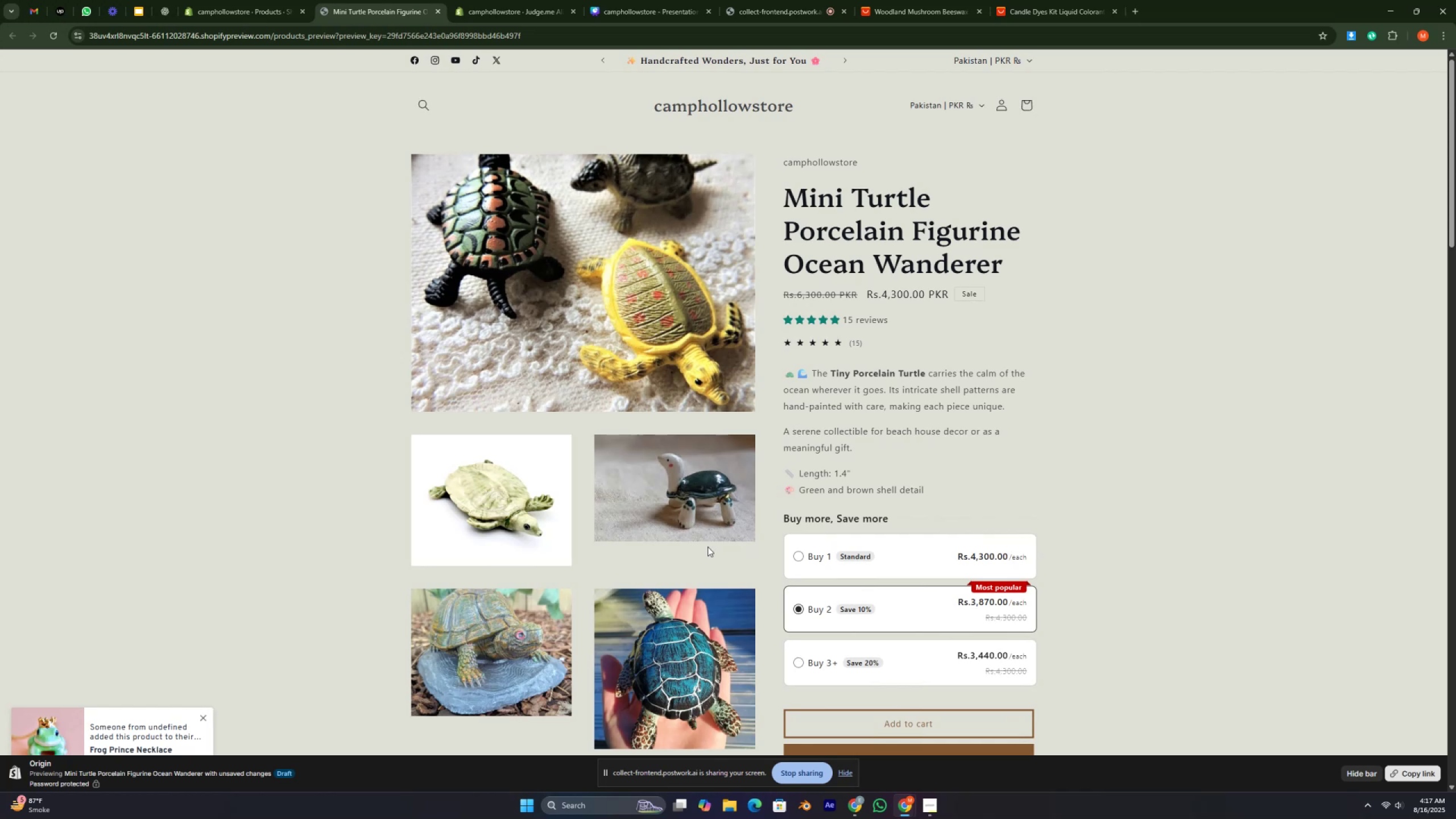 
key(ArrowUp)
 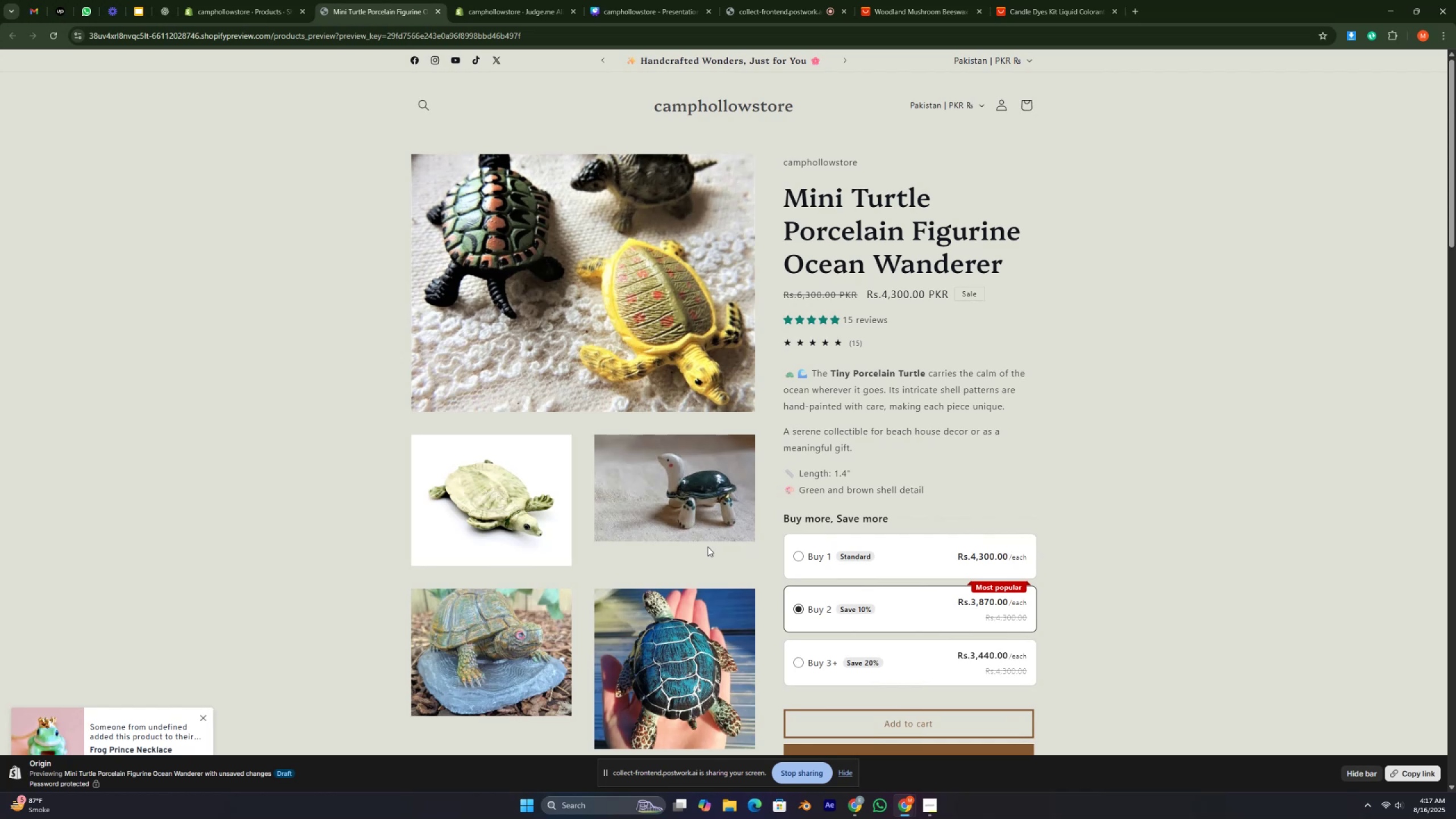 
hold_key(key=ArrowUp, duration=0.34)
 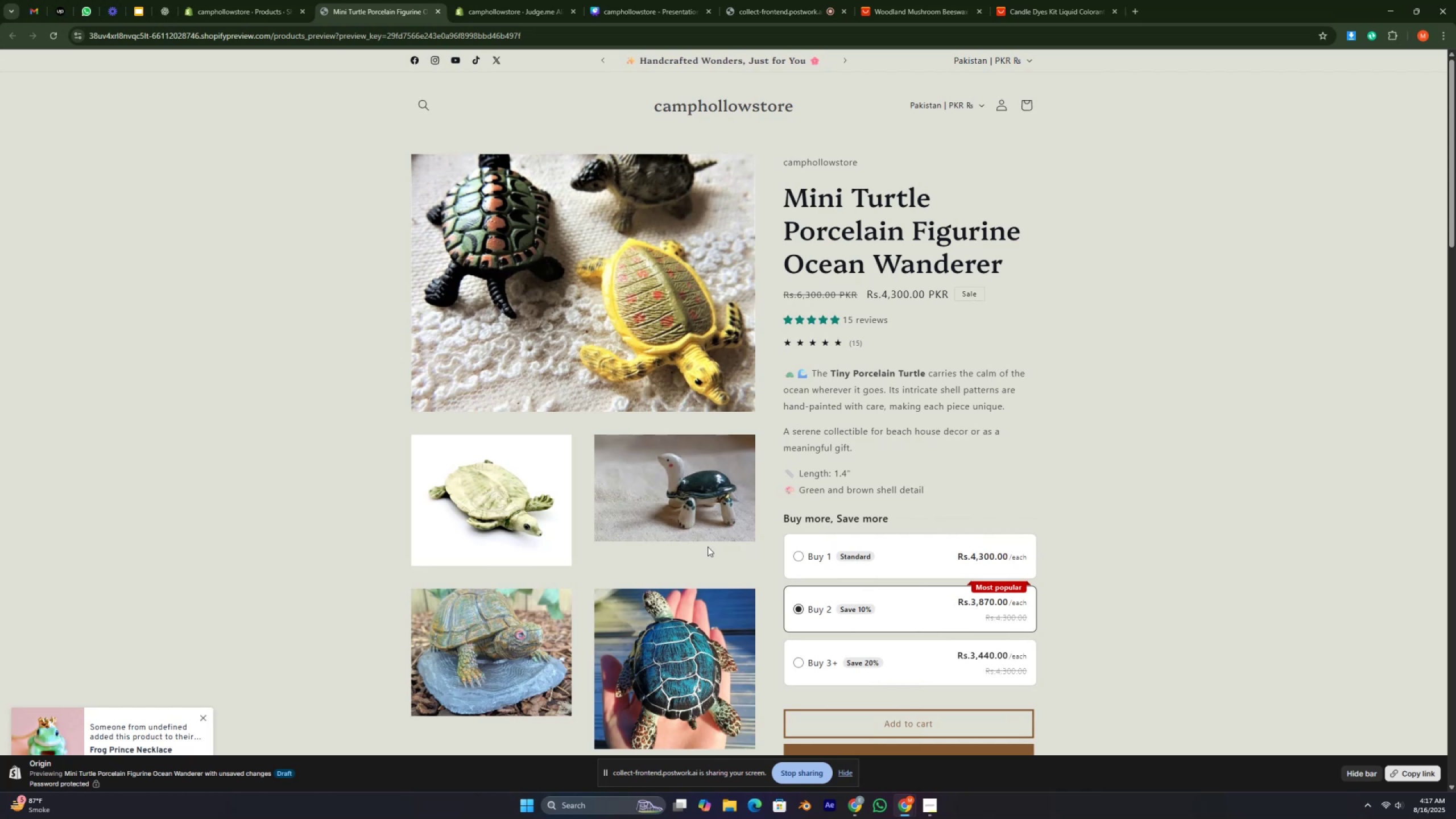 
key(ArrowUp)
 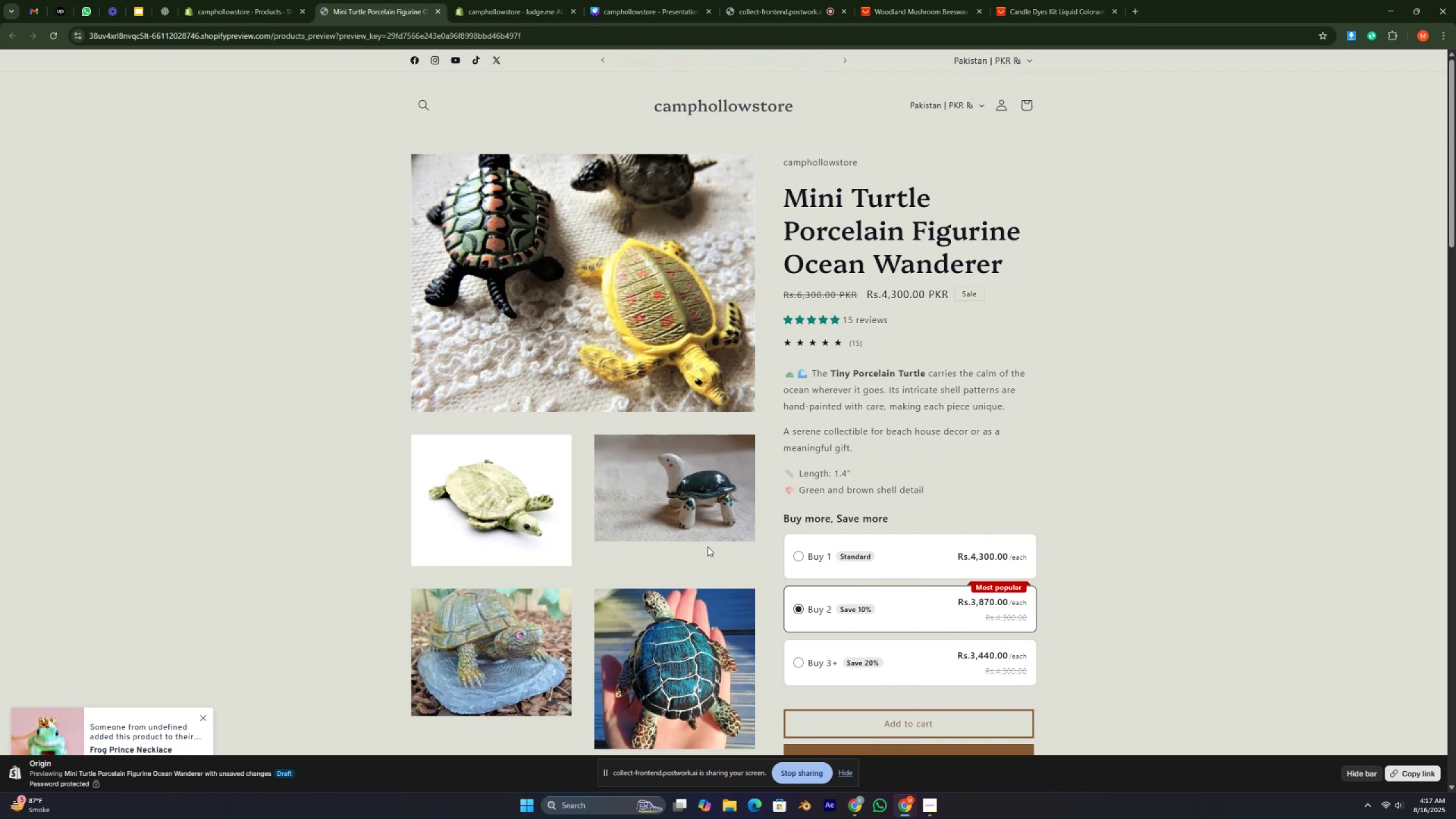 
key(ArrowUp)
 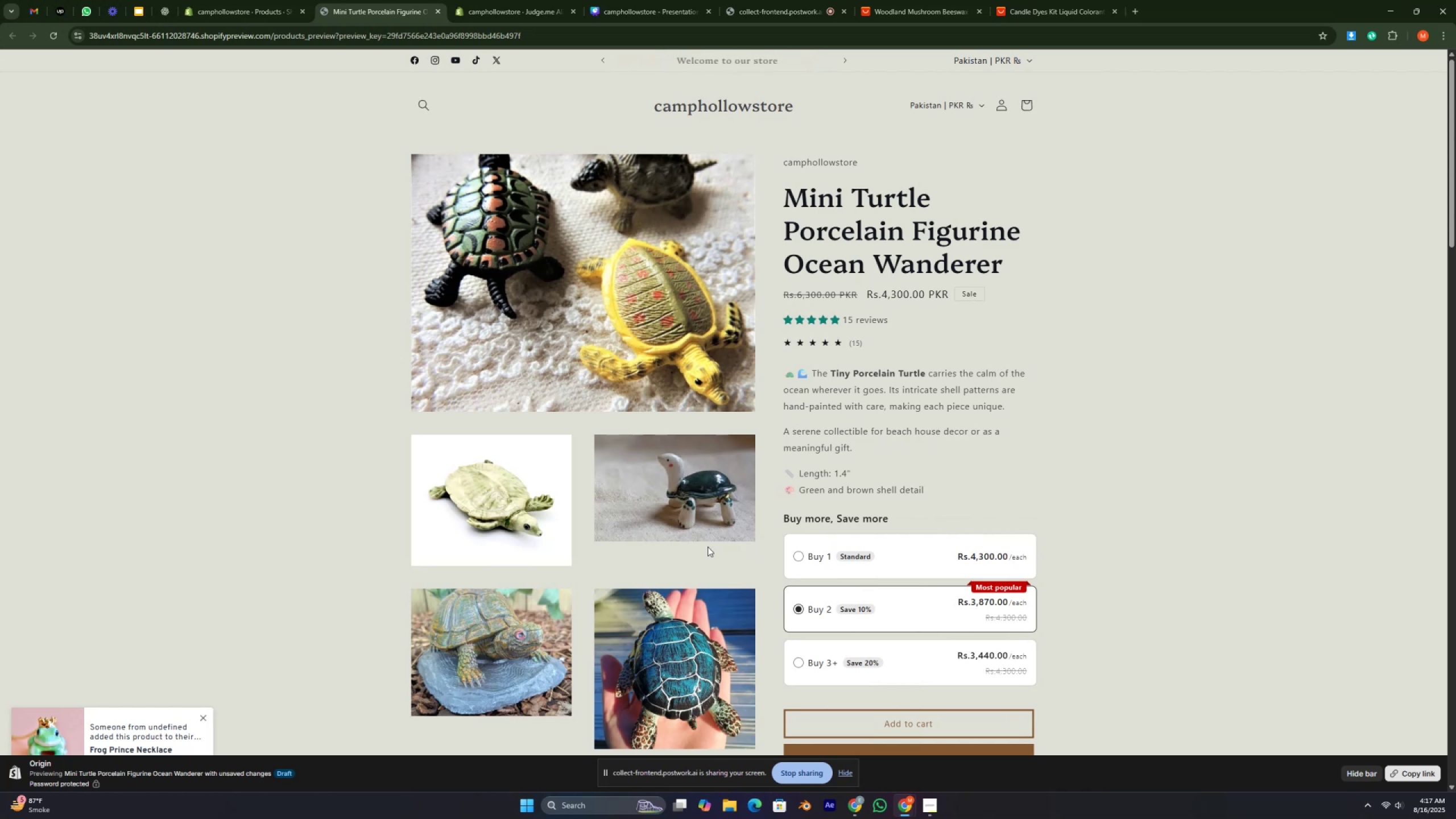 
key(ArrowUp)
 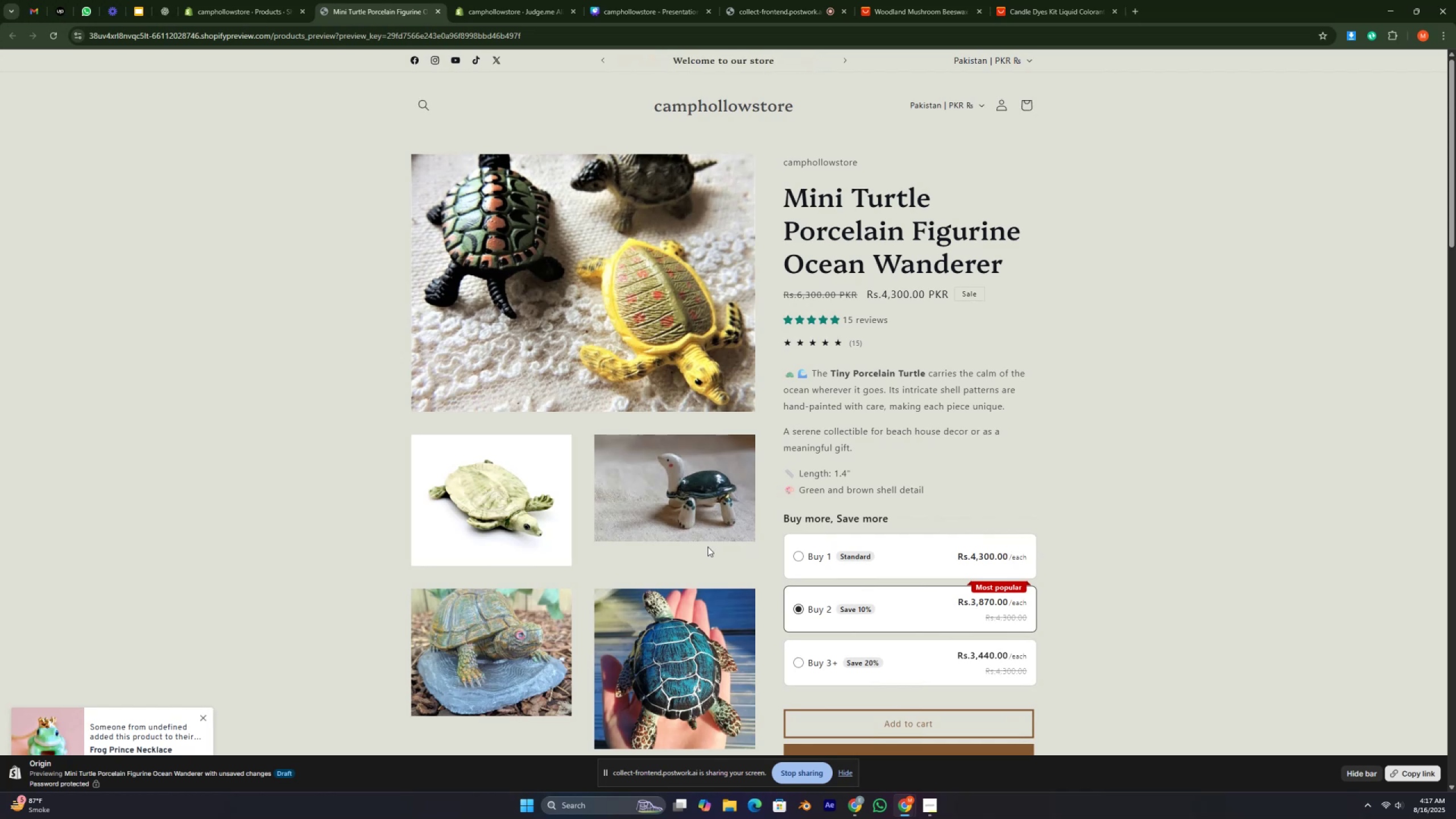 
key(ArrowUp)
 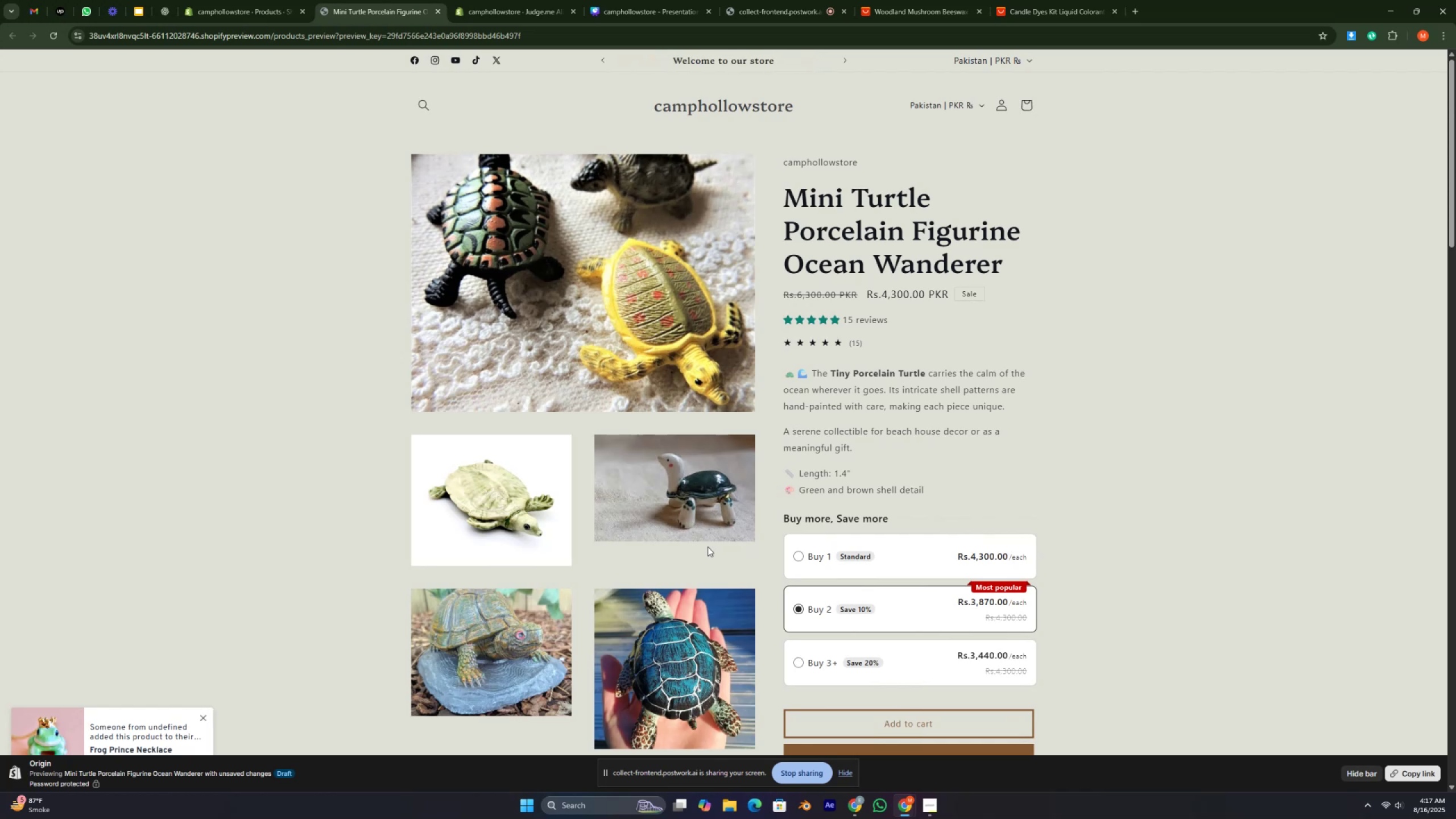 
key(ArrowUp)
 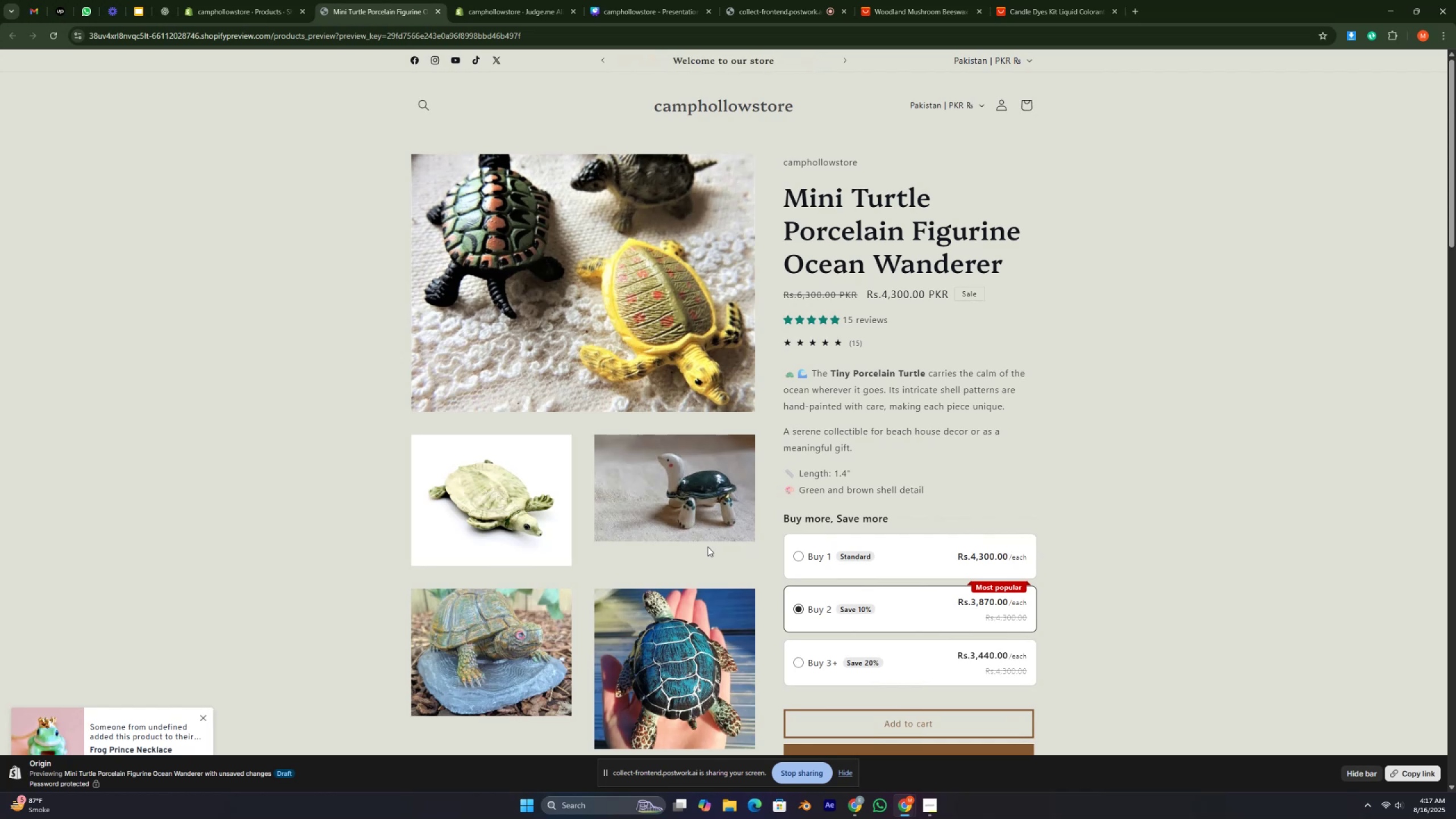 
key(ArrowUp)
 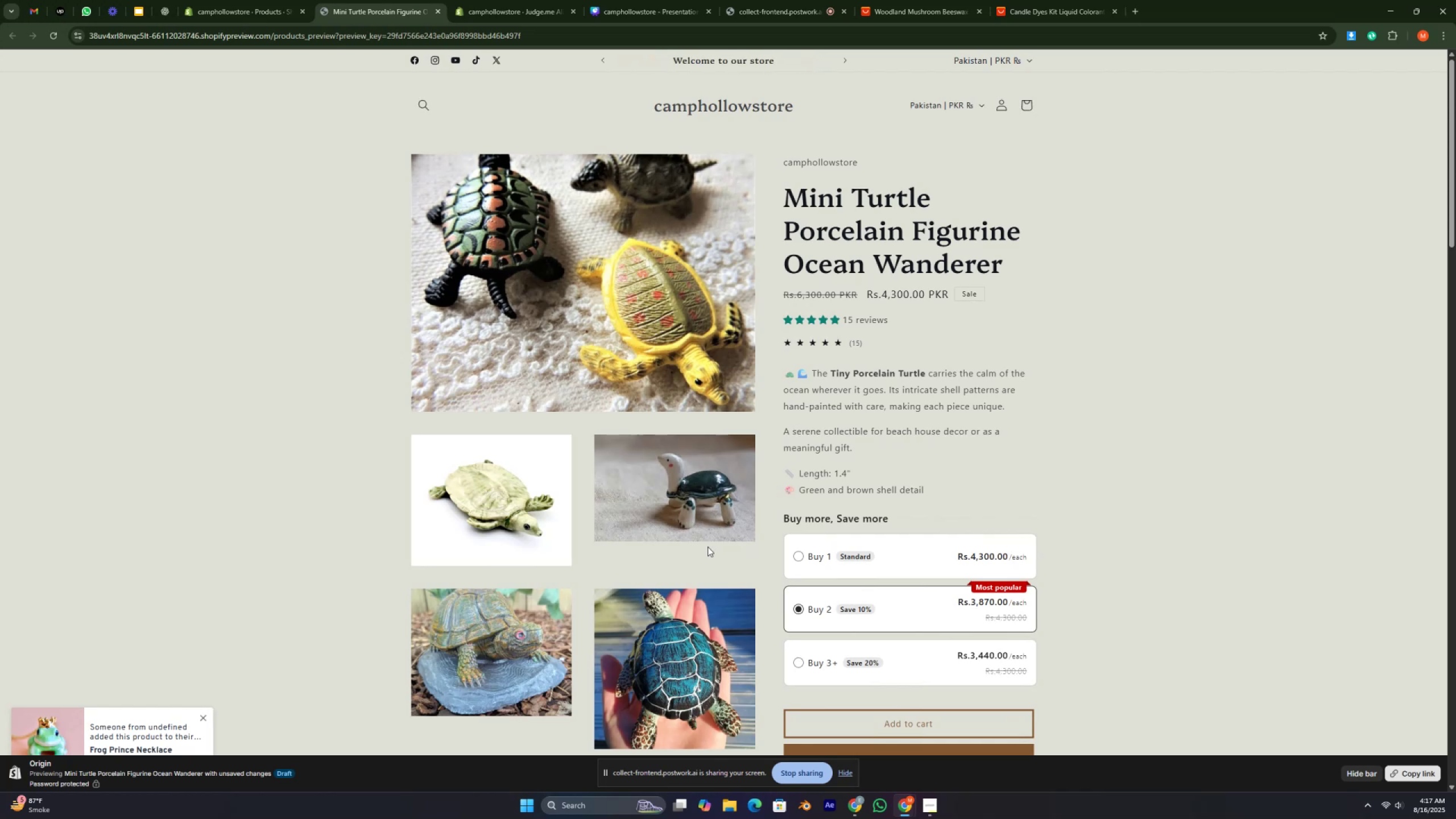 
key(ArrowUp)
 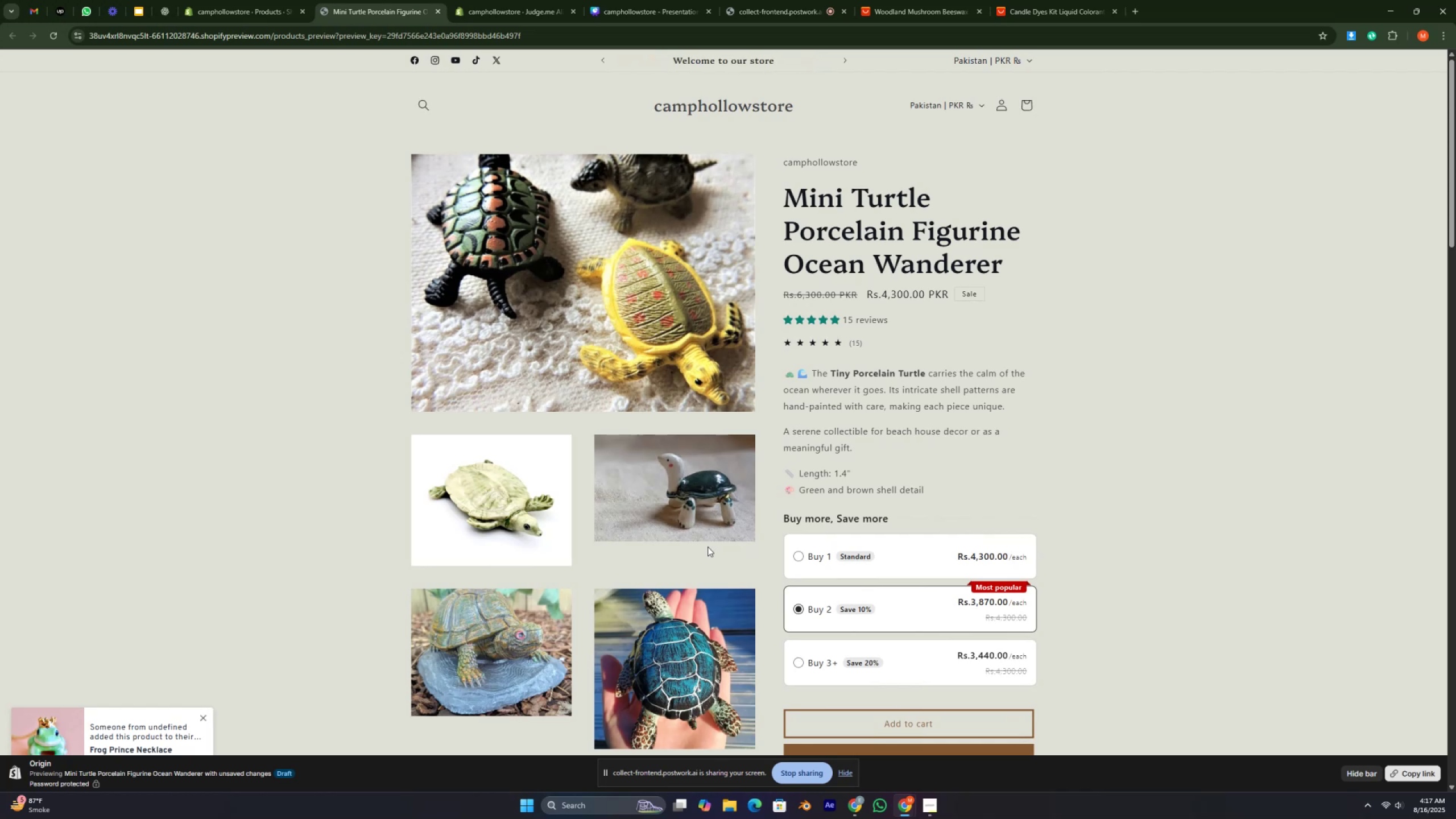 
key(ArrowUp)
 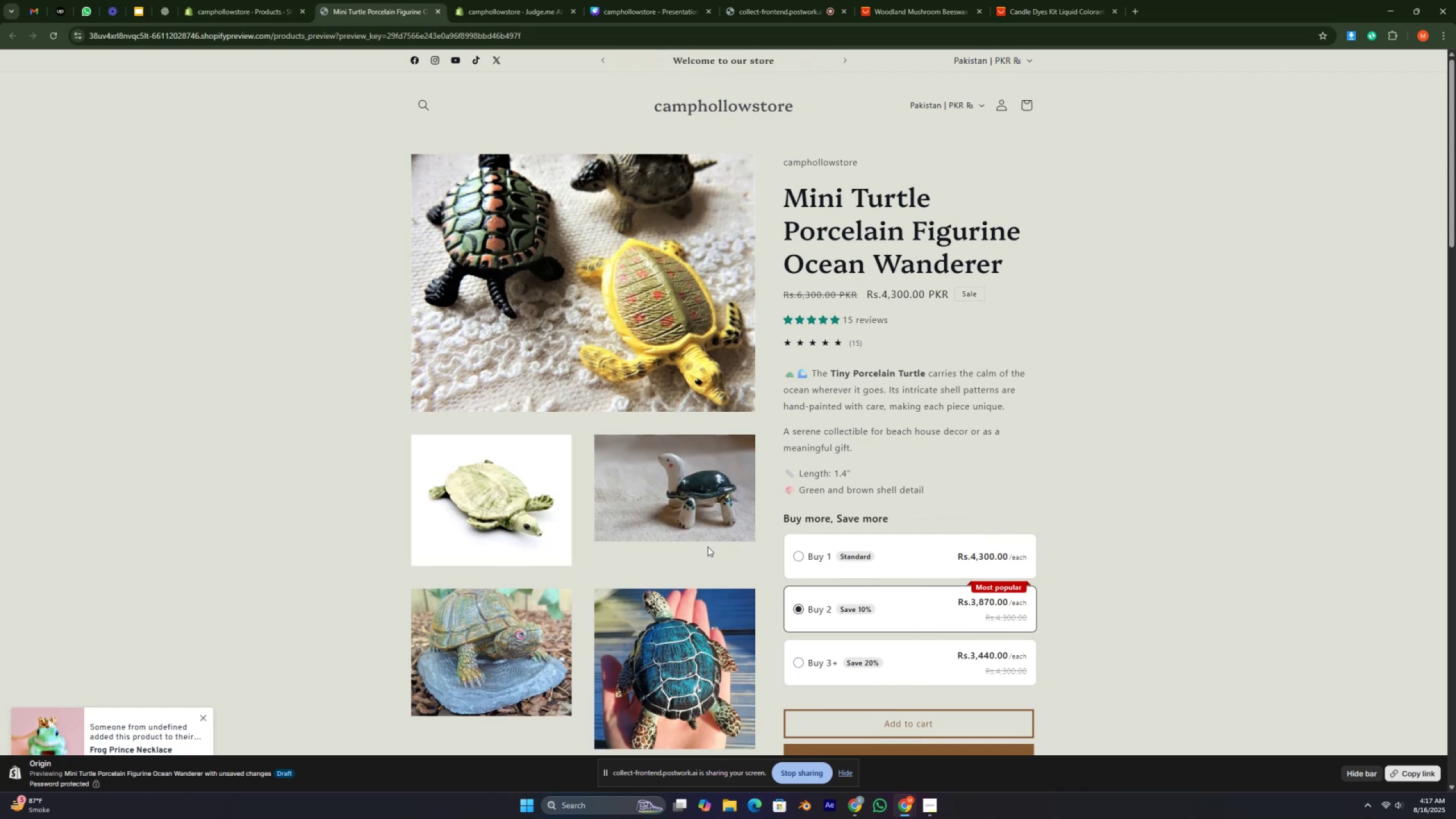 
key(ArrowUp)
 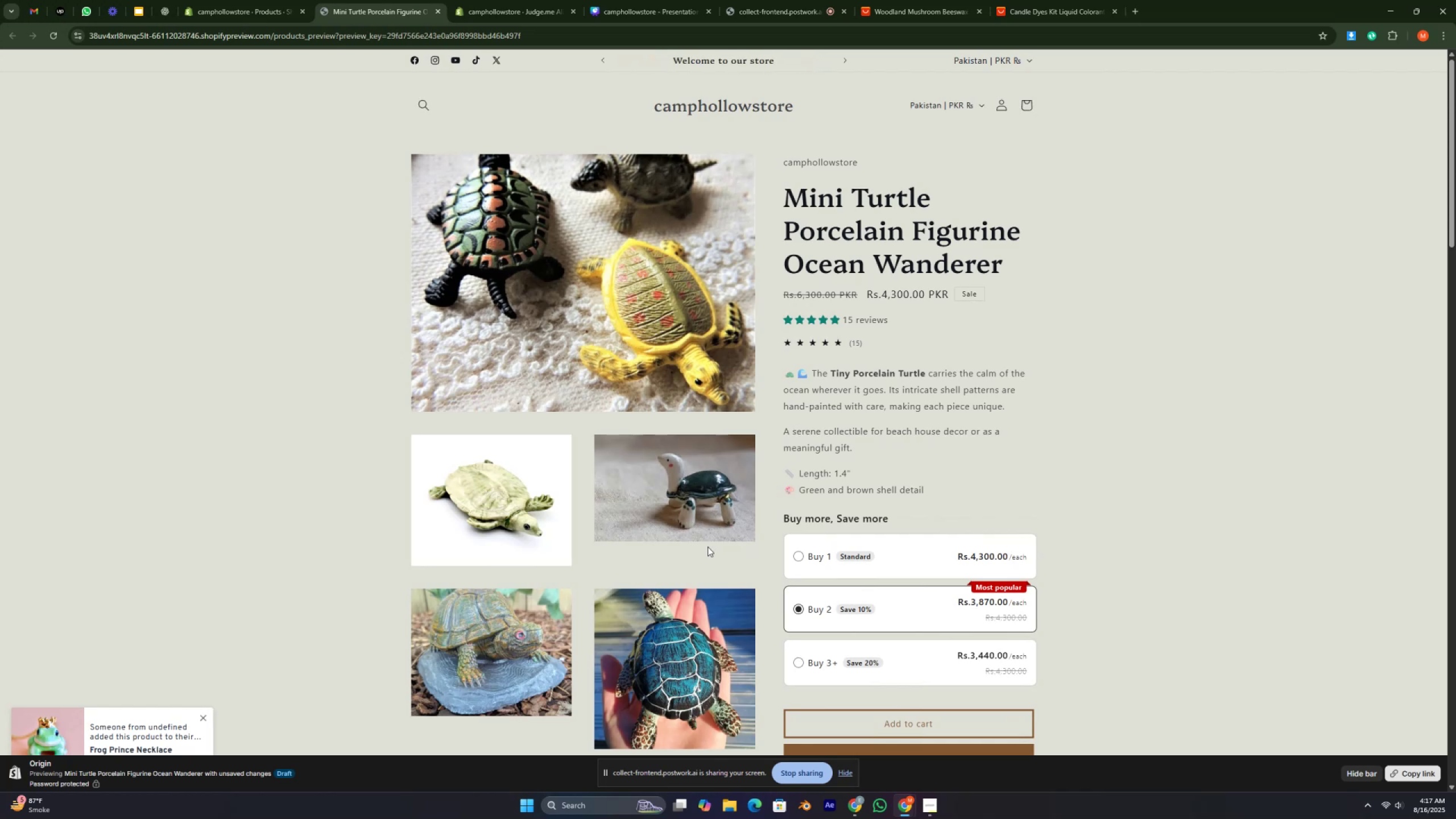 
key(ArrowUp)
 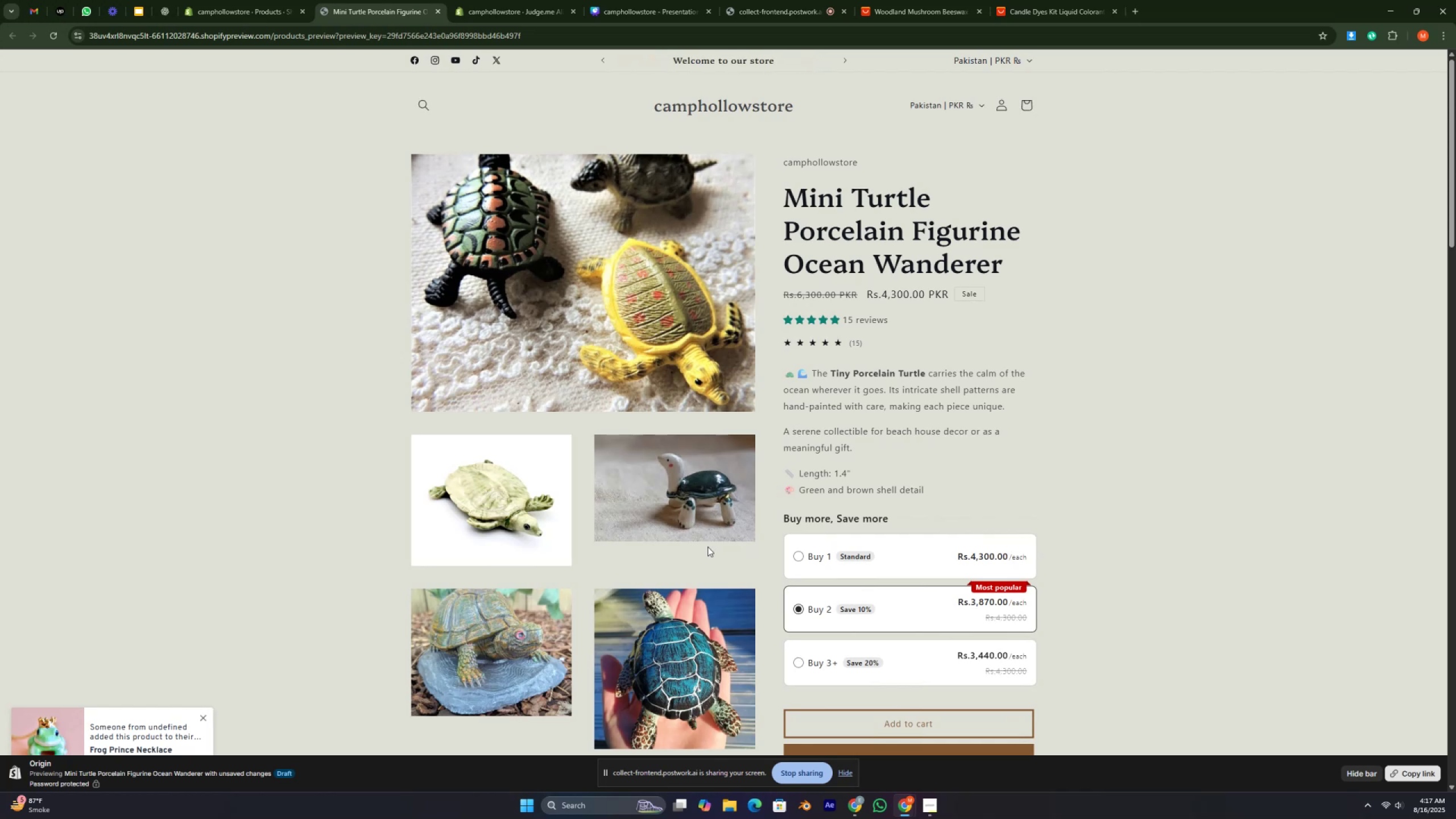 
key(ArrowUp)
 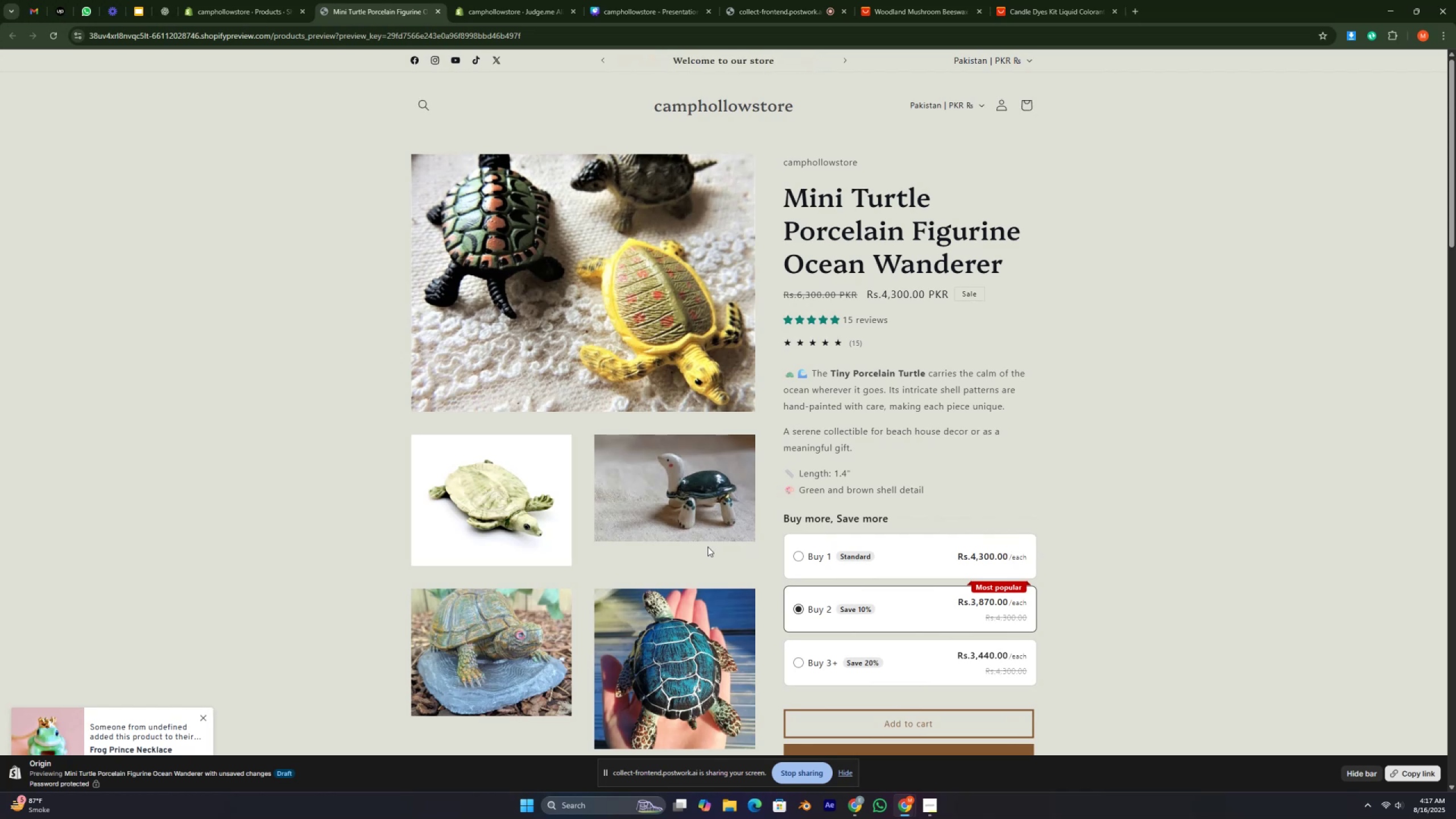 
key(ArrowUp)
 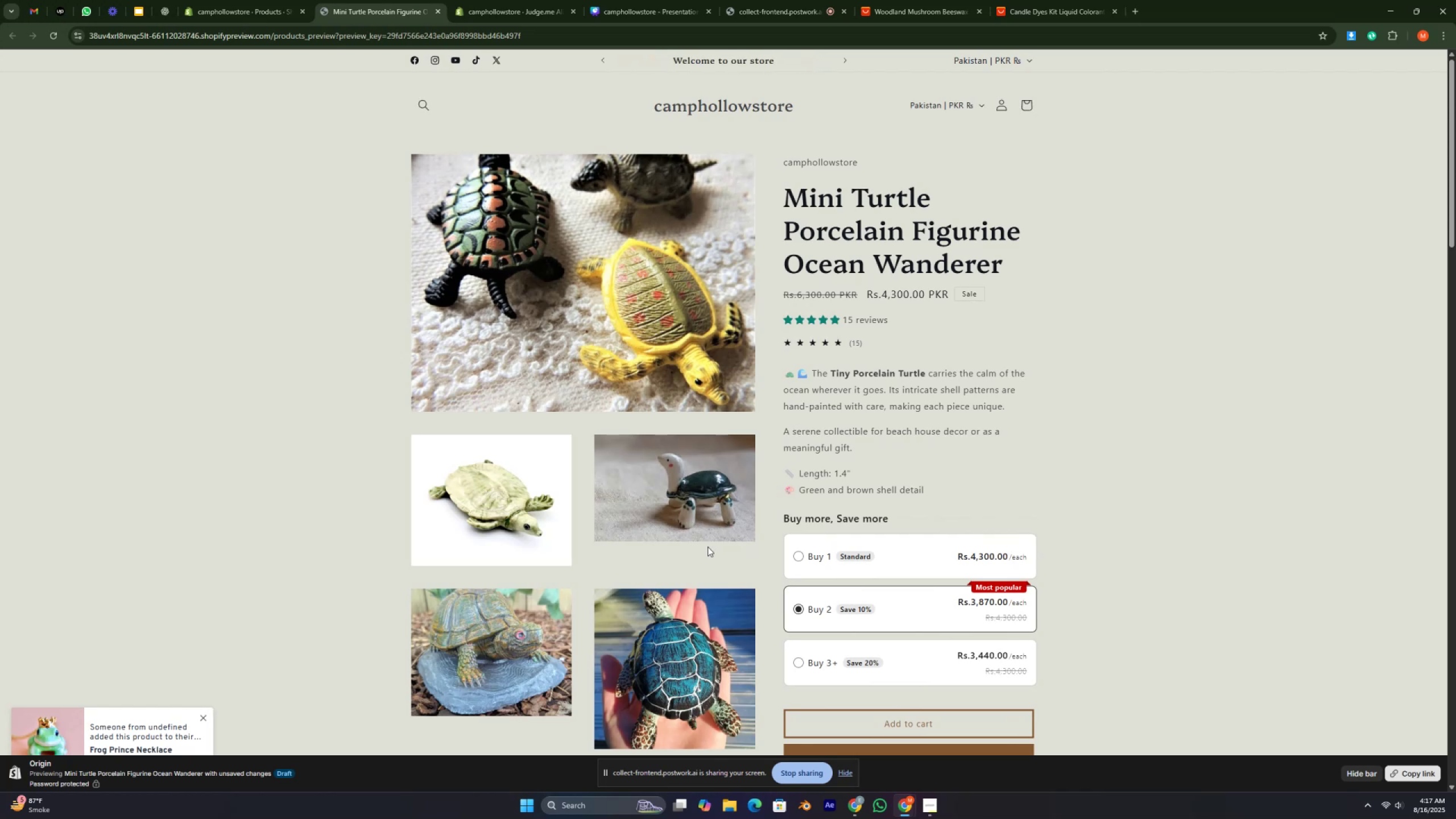 
key(ArrowUp)
 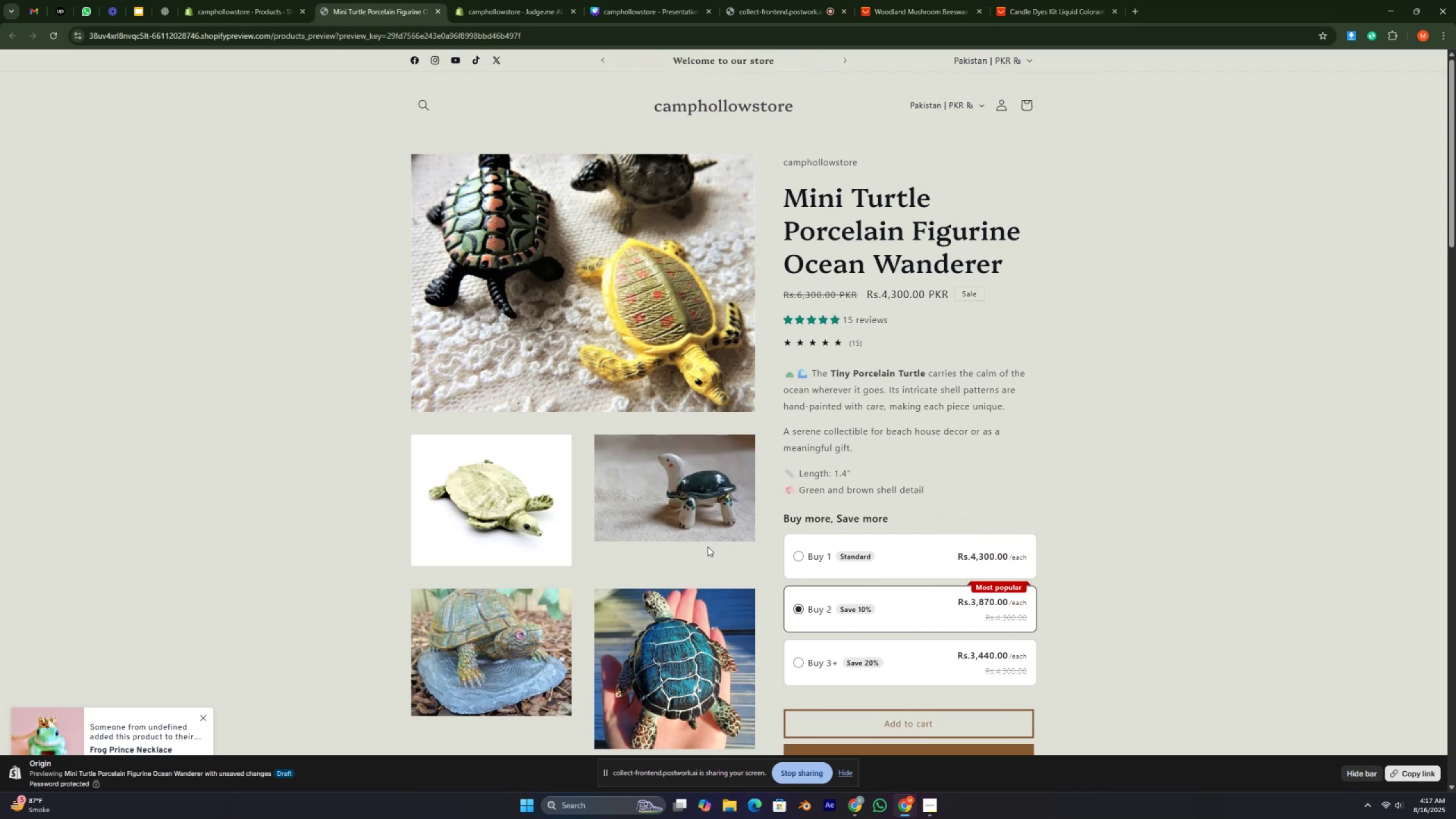 
key(ArrowUp)
 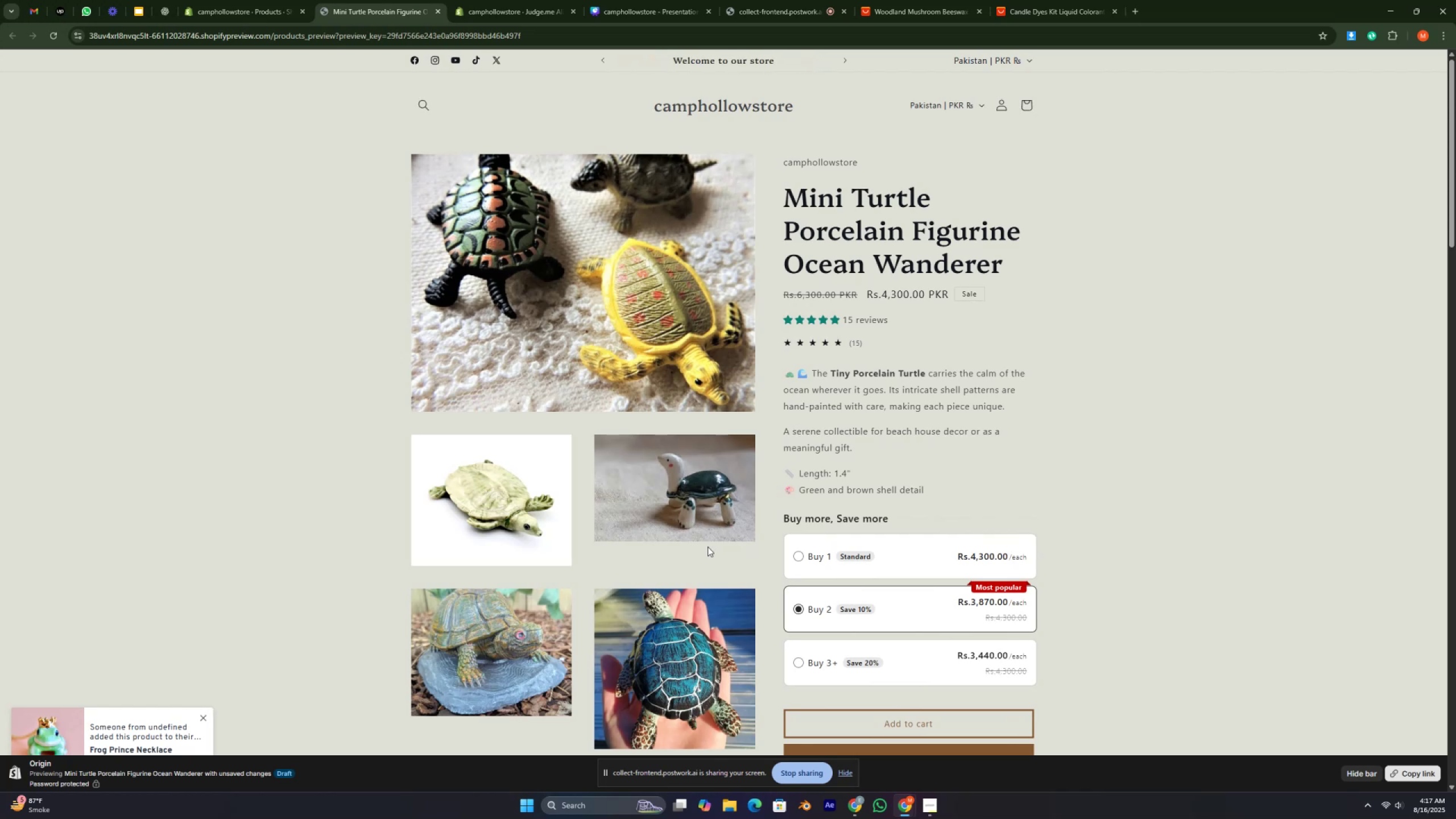 
key(ArrowUp)
 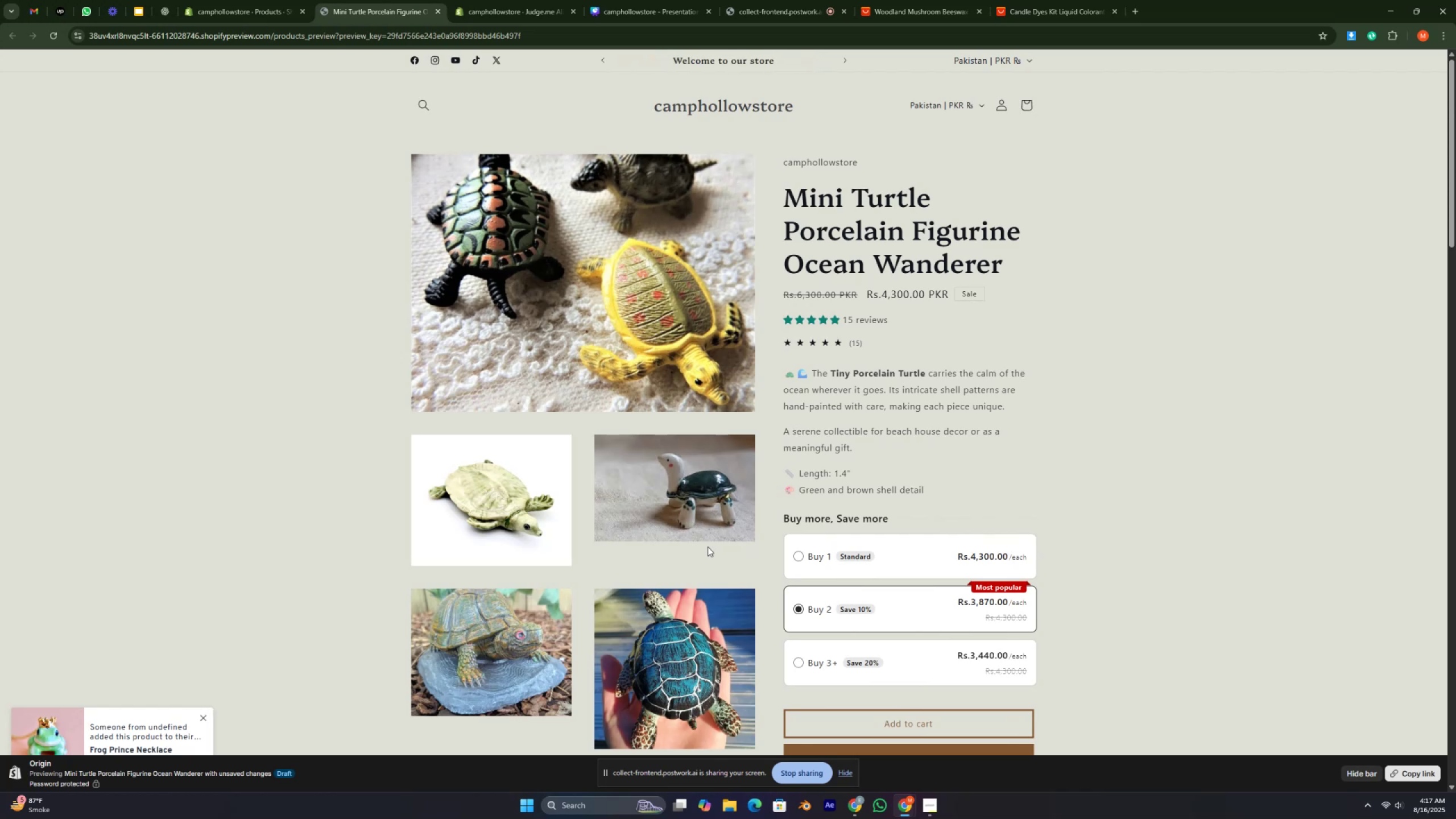 
hold_key(key=ArrowDown, duration=1.06)
 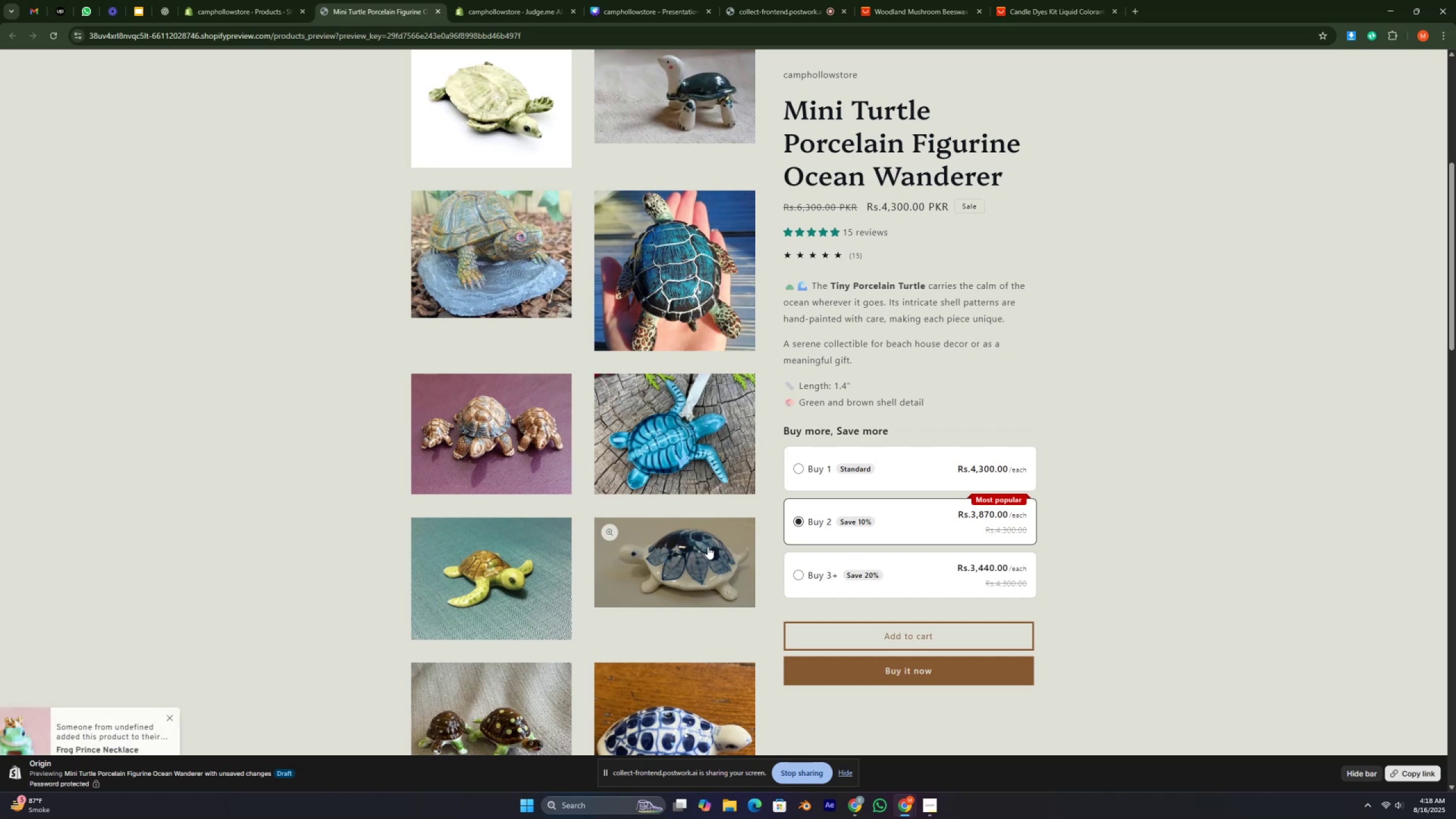 
wait(29.09)
 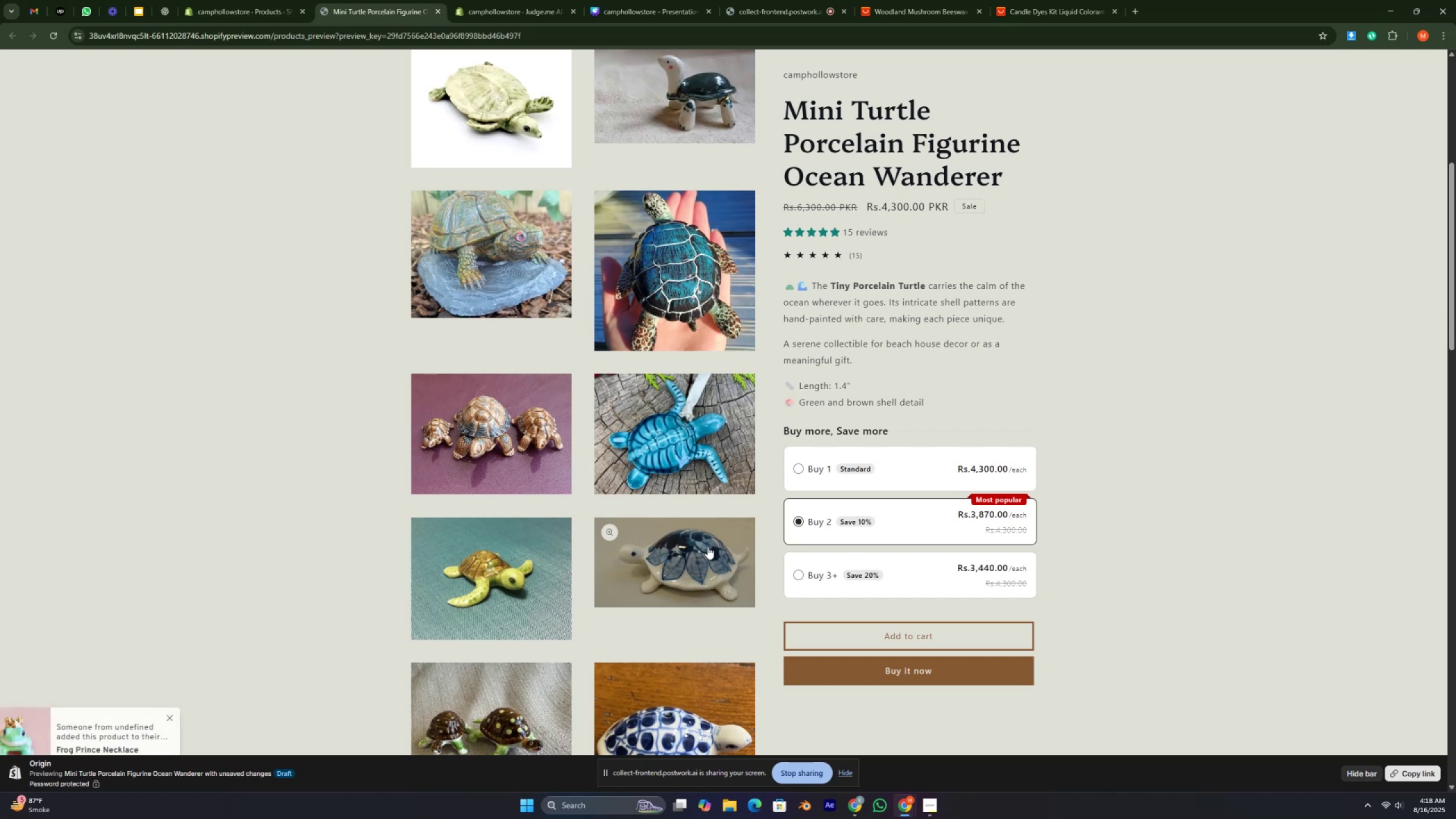 
key(Shift+ShiftRight)
 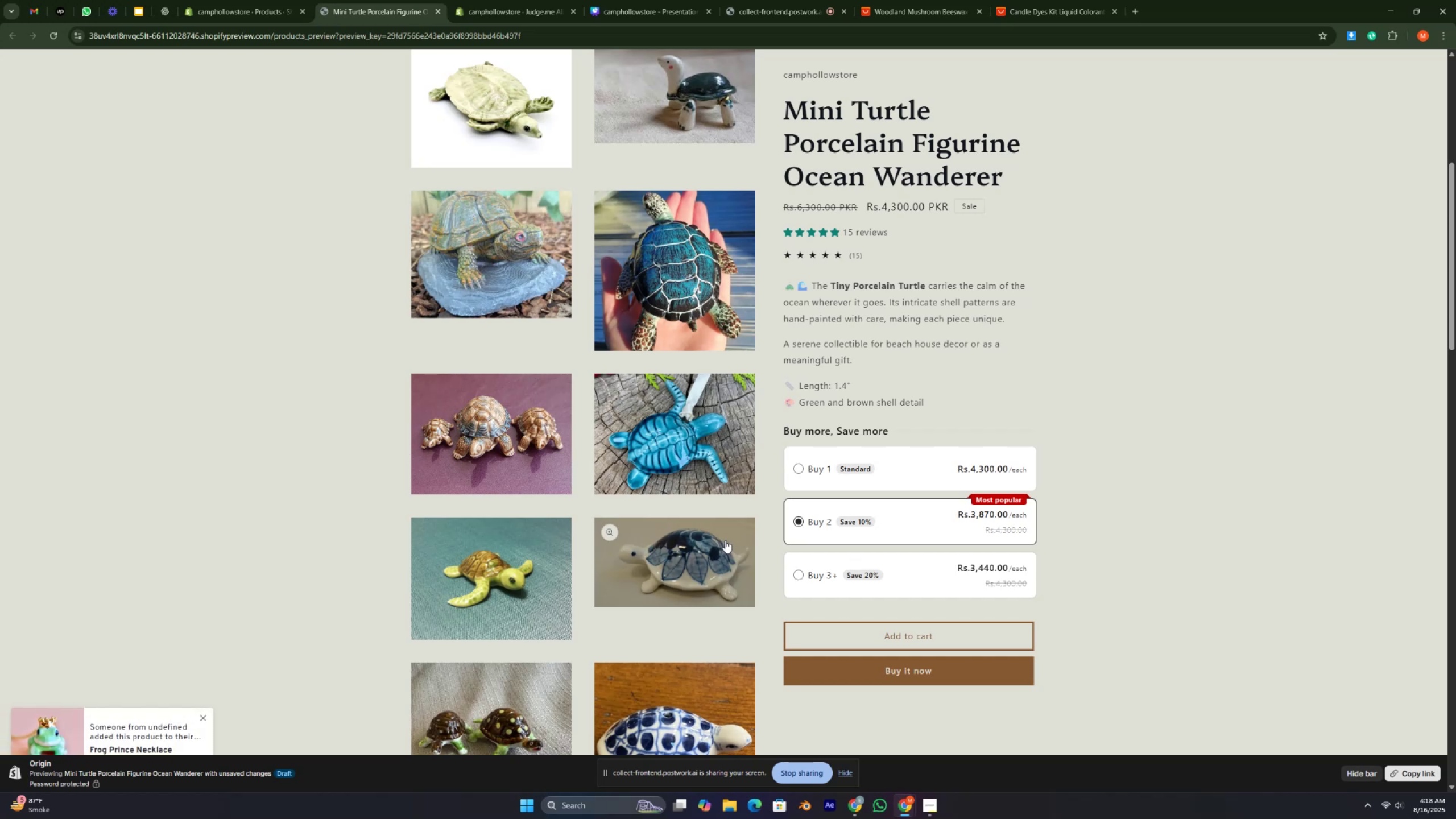 
scroll: coordinate [894, 472], scroll_direction: up, amount: 4.0
 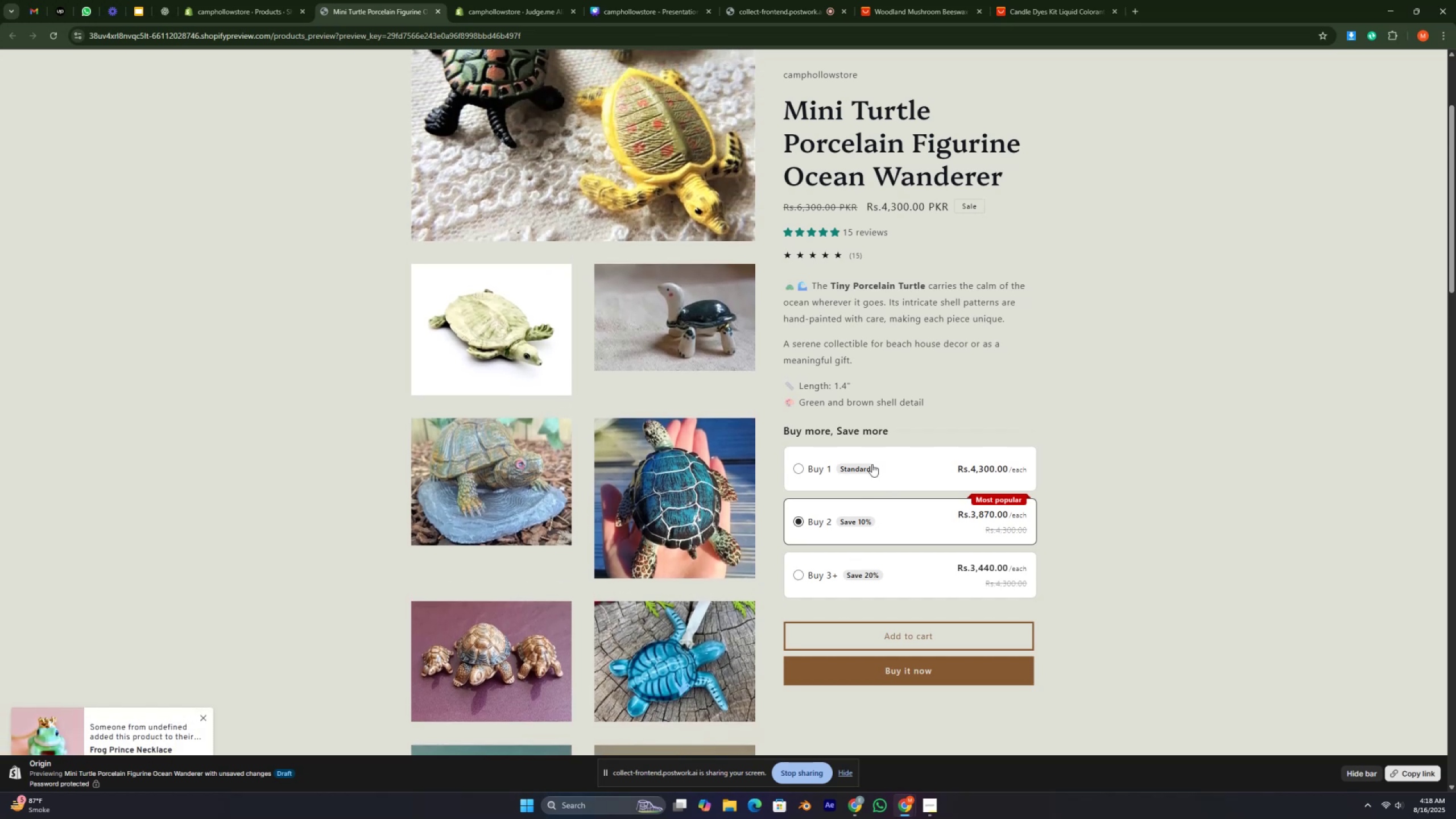 
scroll: coordinate [835, 208], scroll_direction: down, amount: 28.0
 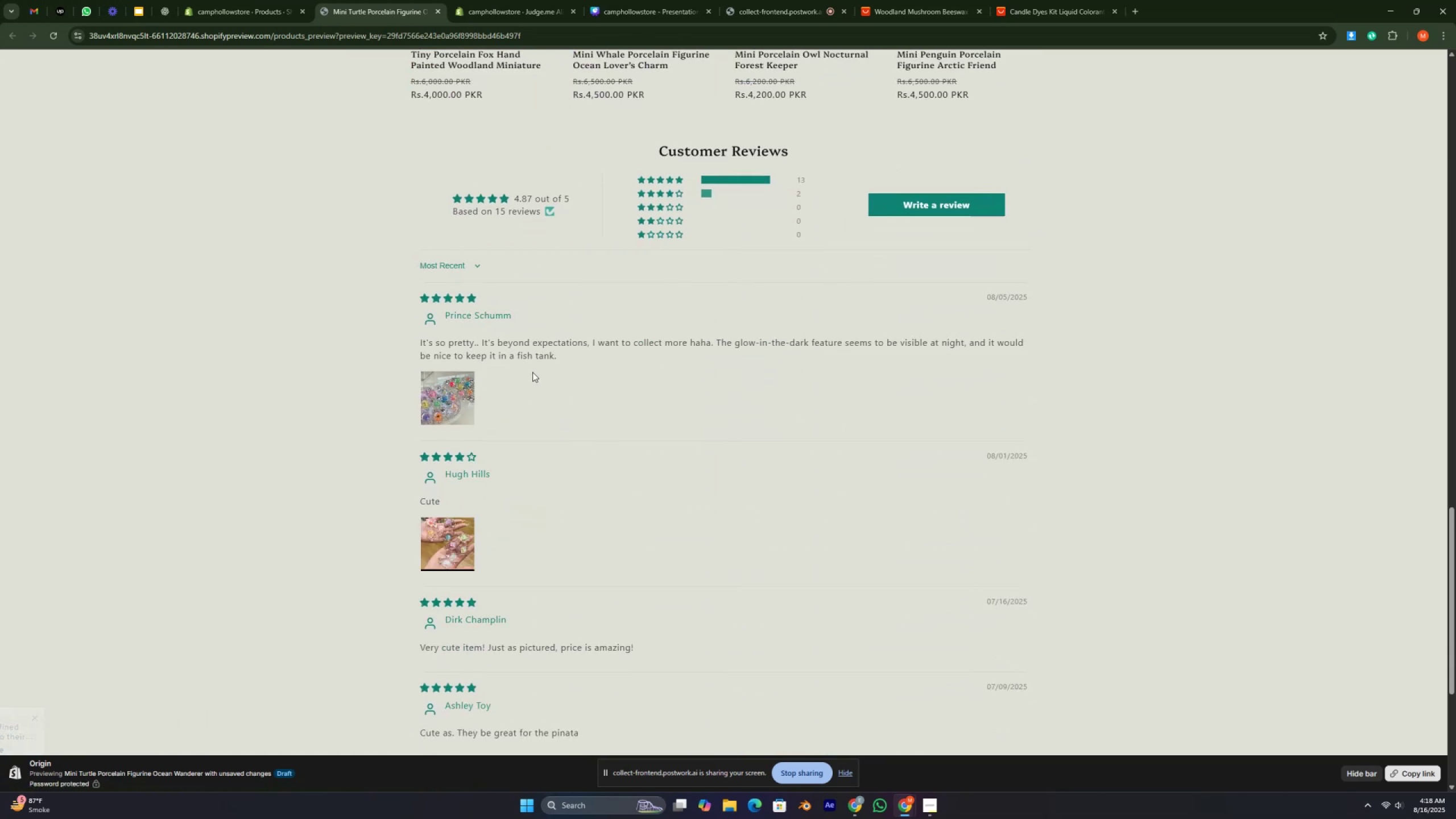 
scroll: coordinate [511, 398], scroll_direction: up, amount: 2.0
 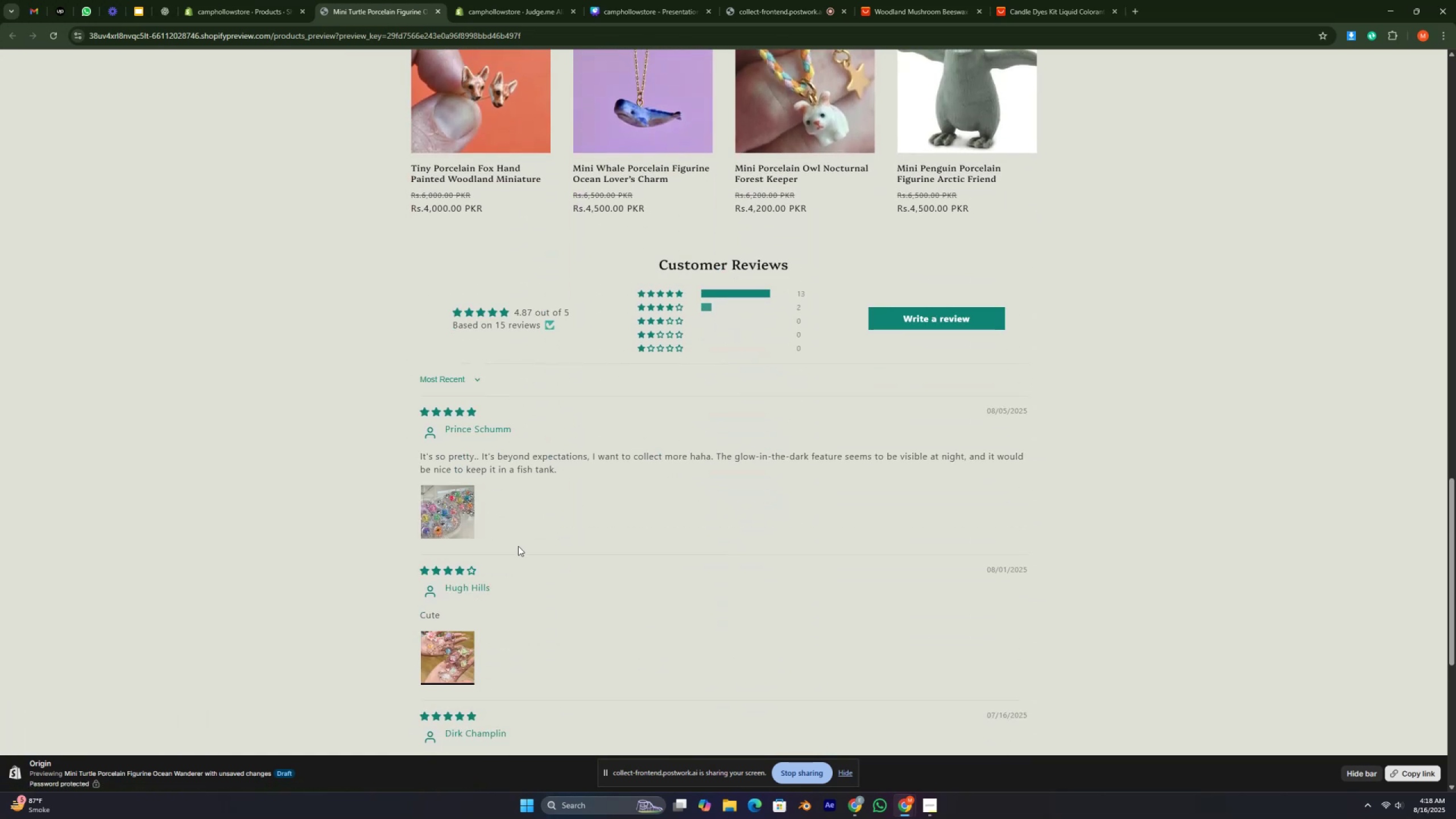 
scroll: coordinate [524, 546], scroll_direction: down, amount: 6.0
 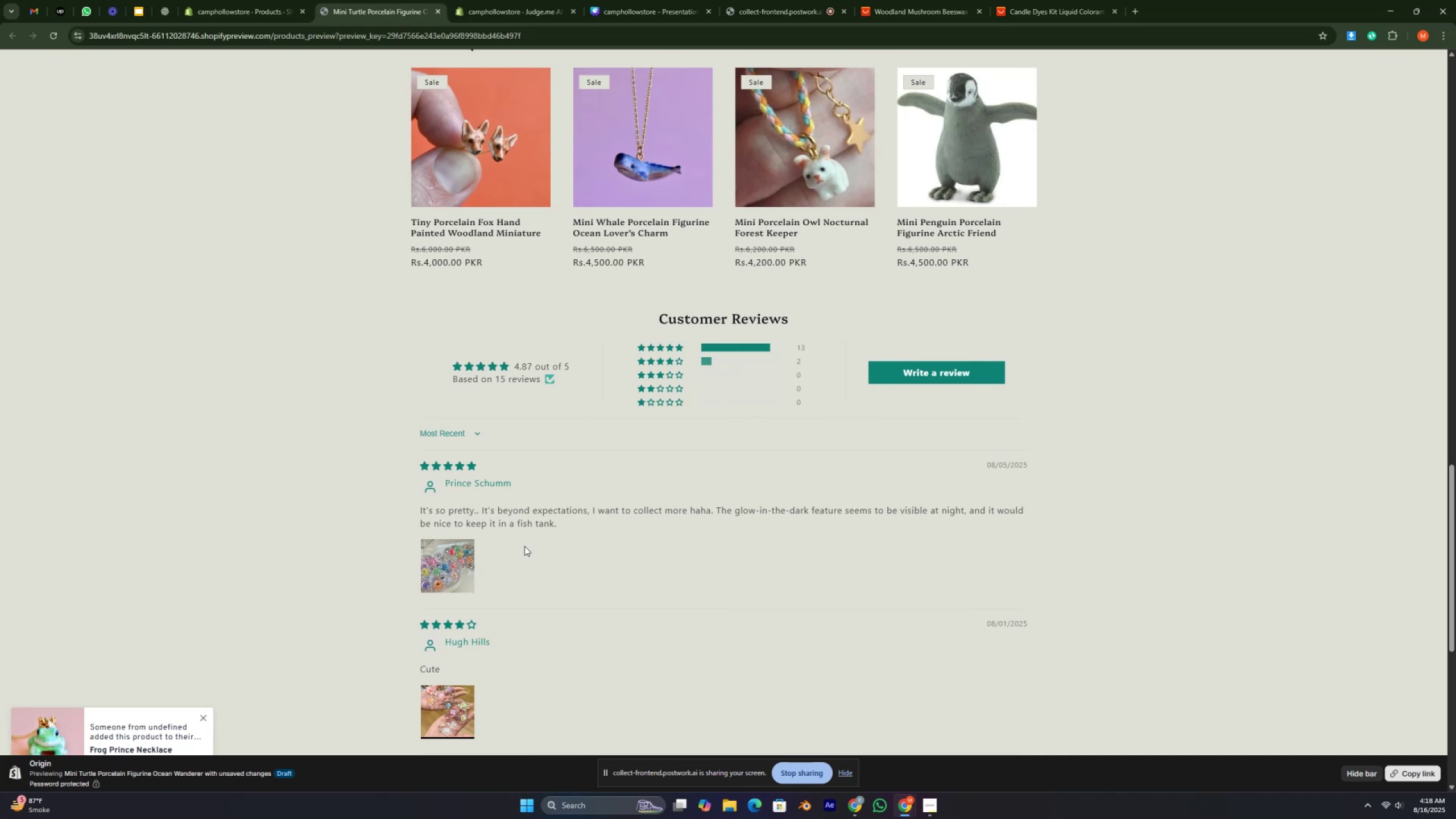 
scroll: coordinate [525, 545], scroll_direction: up, amount: 1.0
 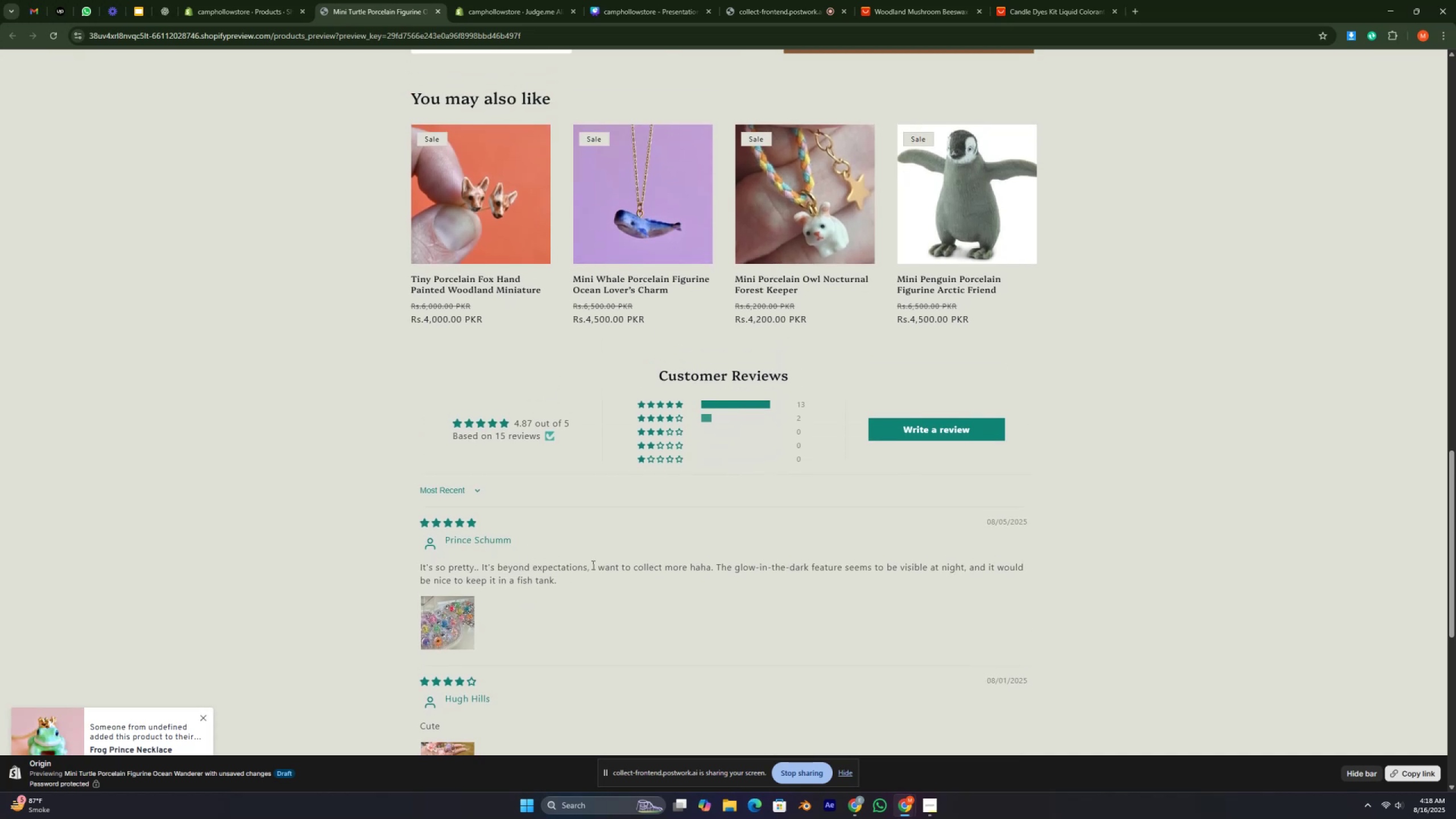 
scroll: coordinate [592, 565], scroll_direction: none, amount: 0.0
 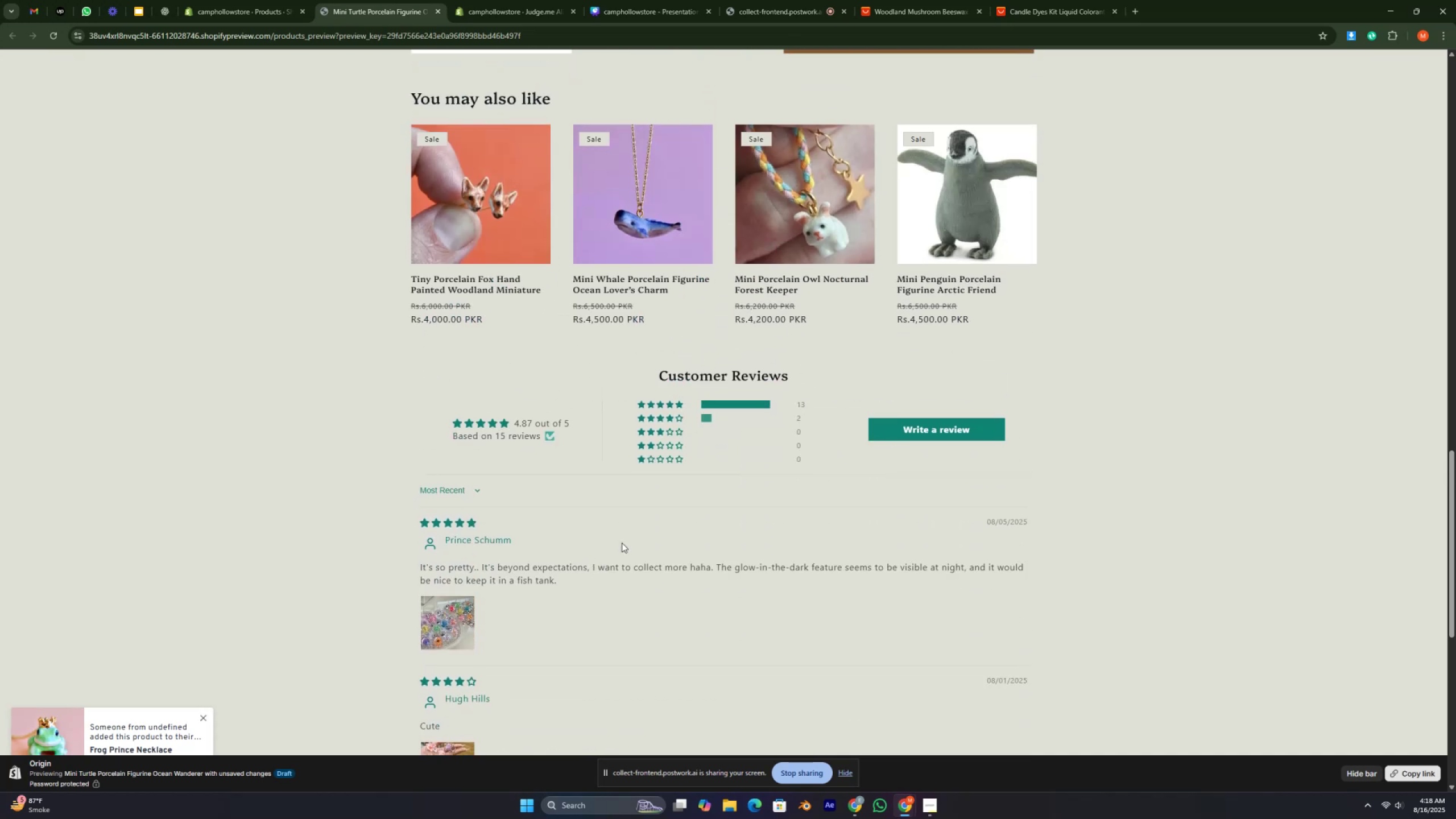 
scroll: coordinate [457, 556], scroll_direction: down, amount: 8.0
 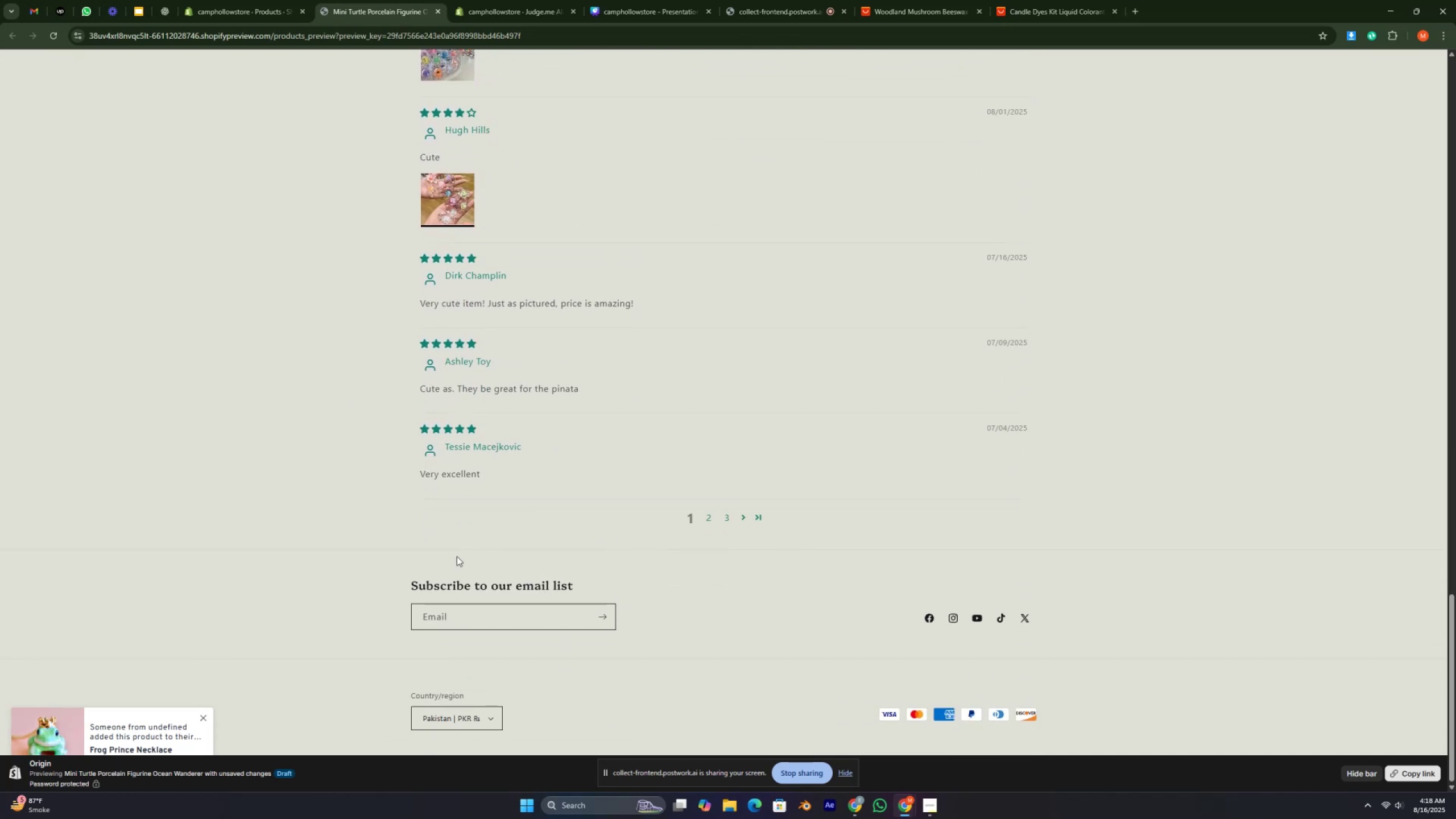 
scroll: coordinate [457, 556], scroll_direction: up, amount: 7.0
 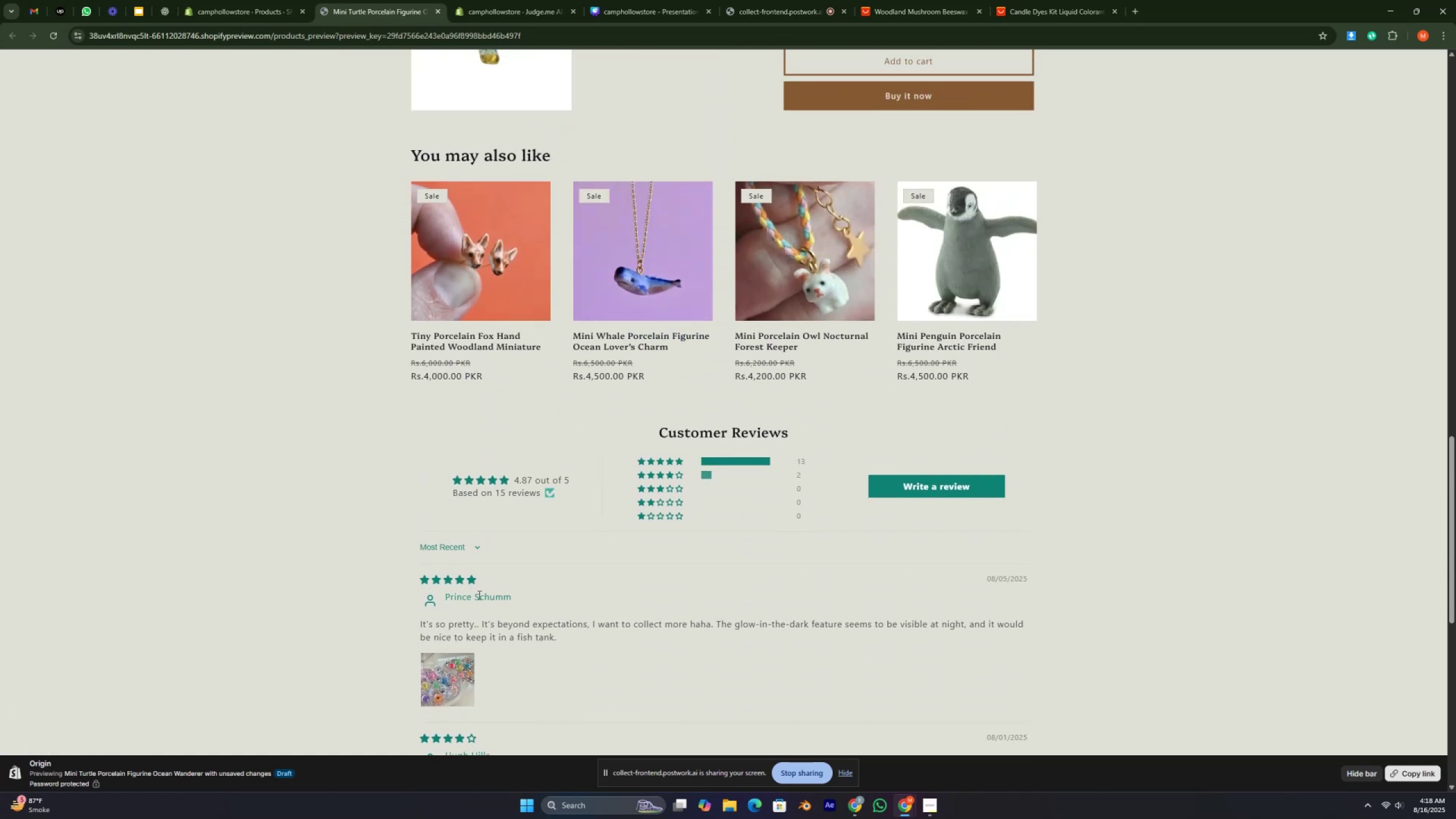 
wait(5.35)
 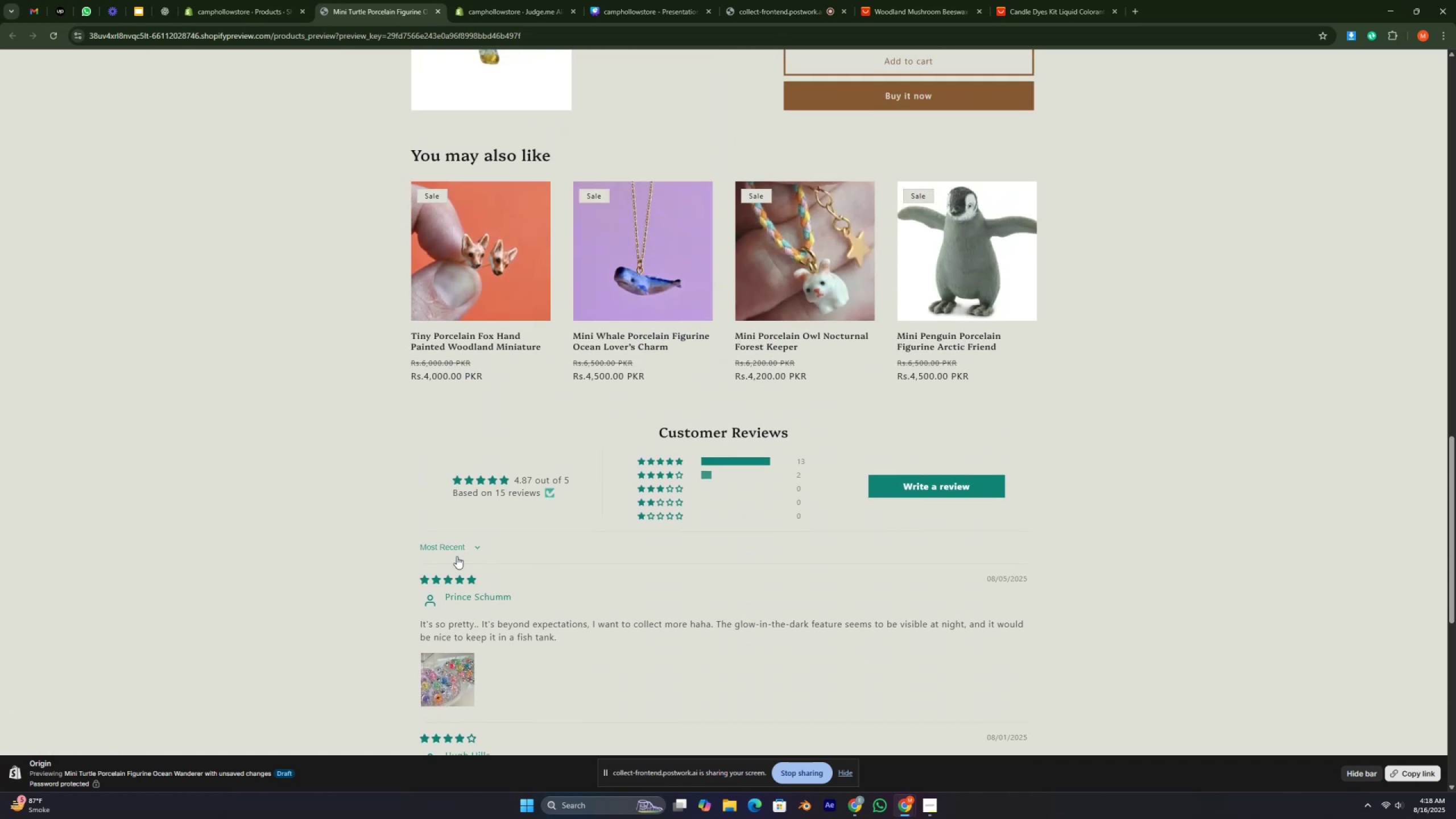 
scroll: coordinate [481, 598], scroll_direction: down, amount: 2.0
 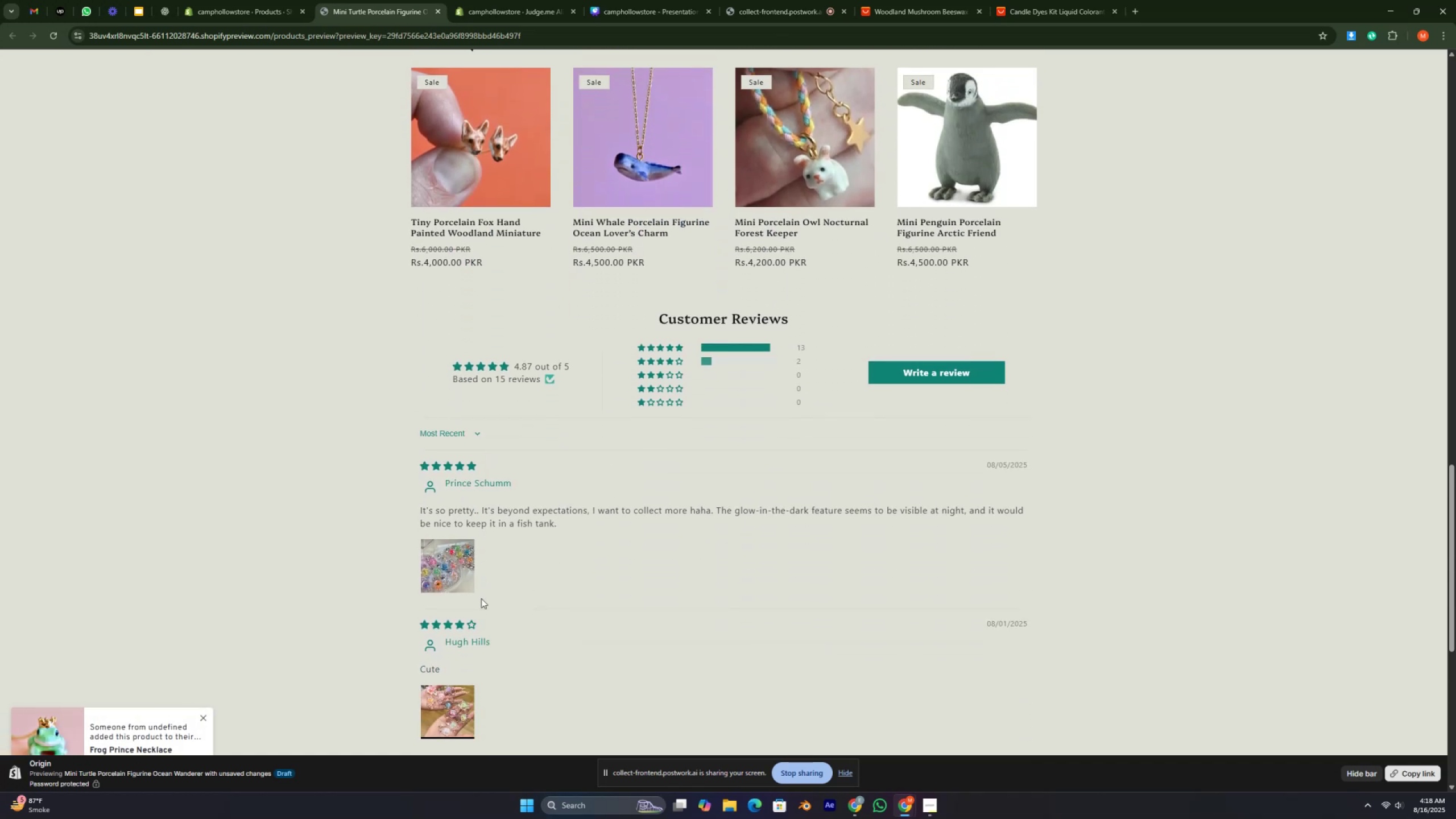 
scroll: coordinate [482, 599], scroll_direction: up, amount: 37.0
 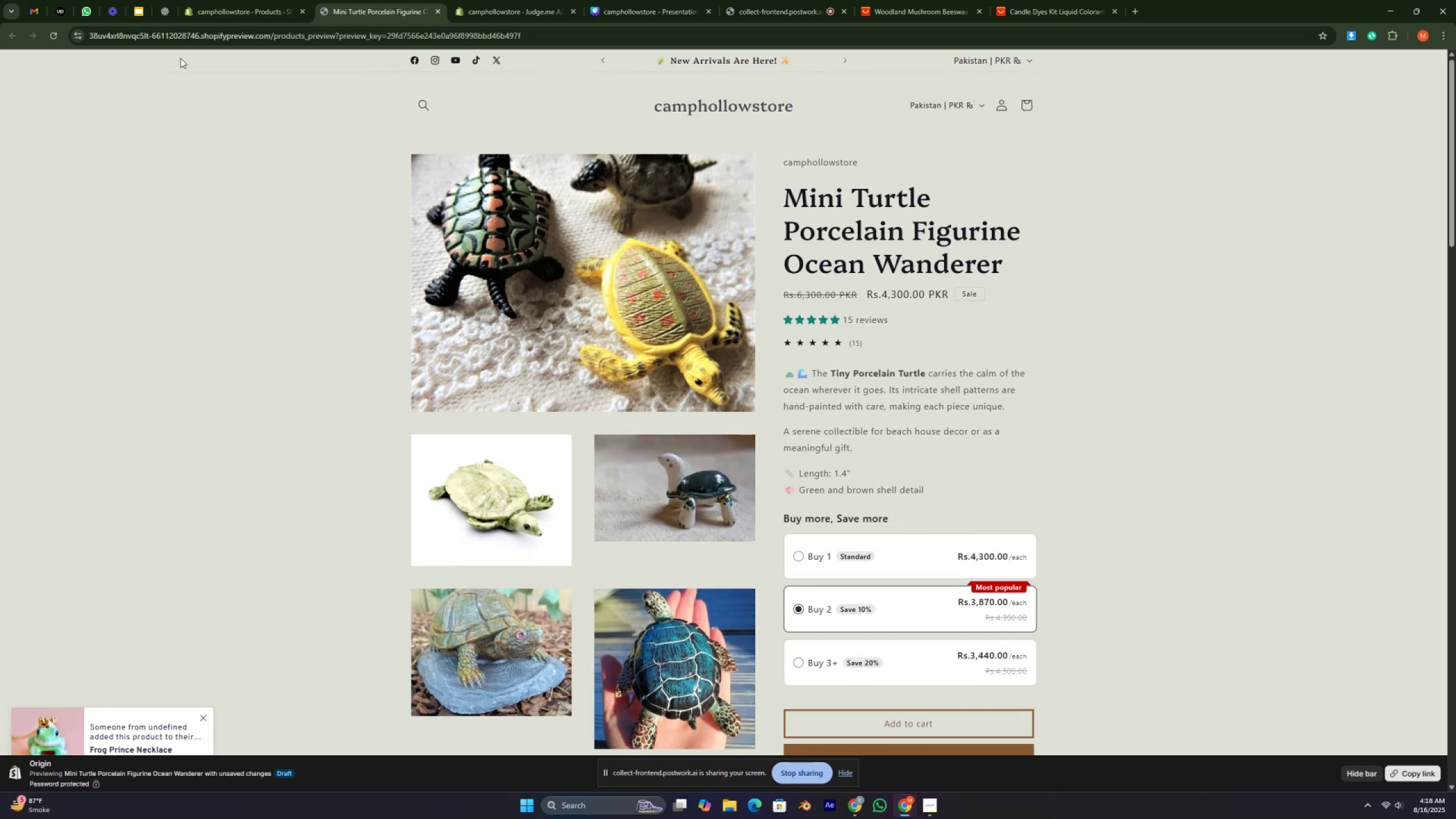 
mouse_move([218, 23])
 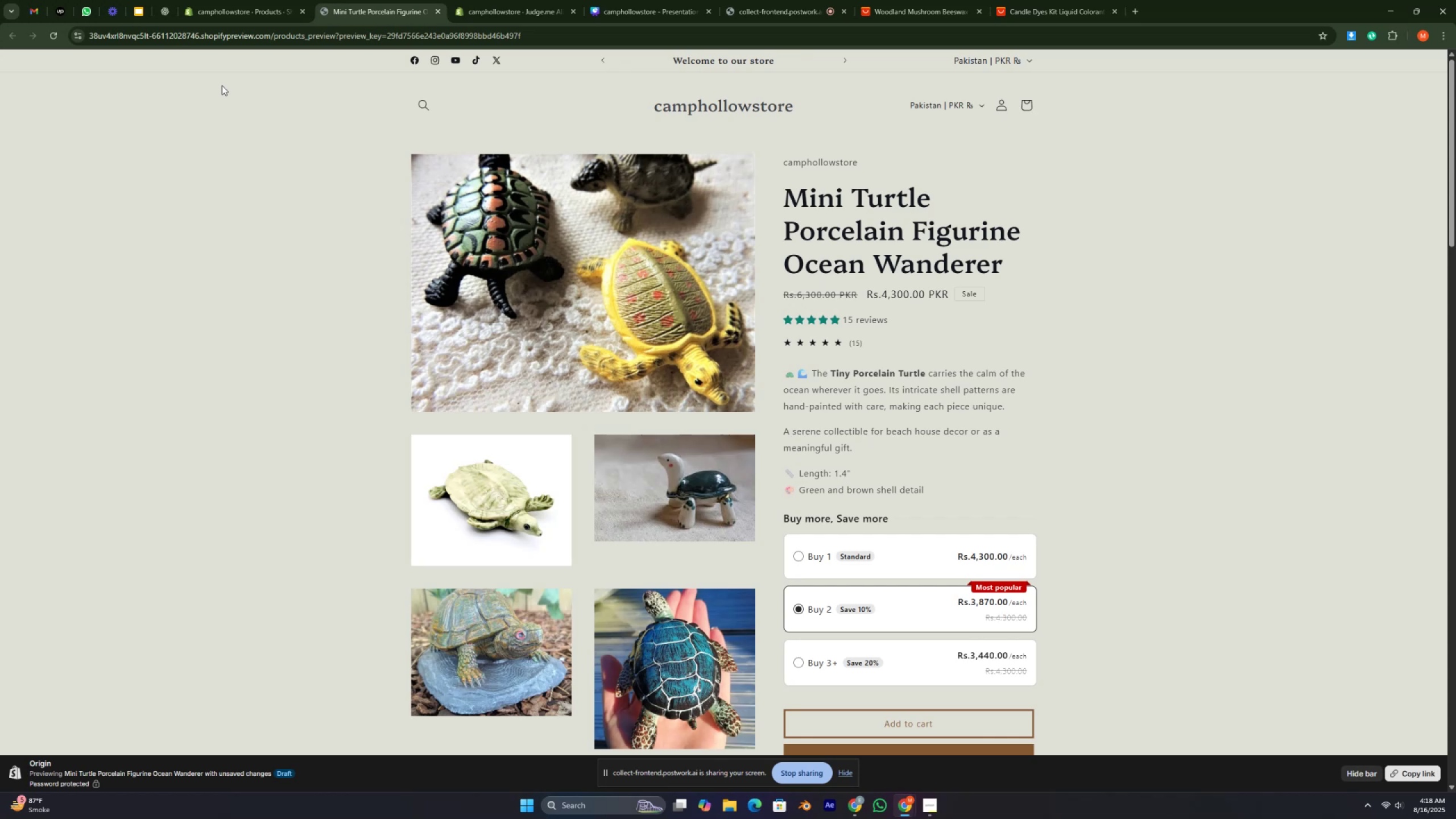 
wait(14.3)
 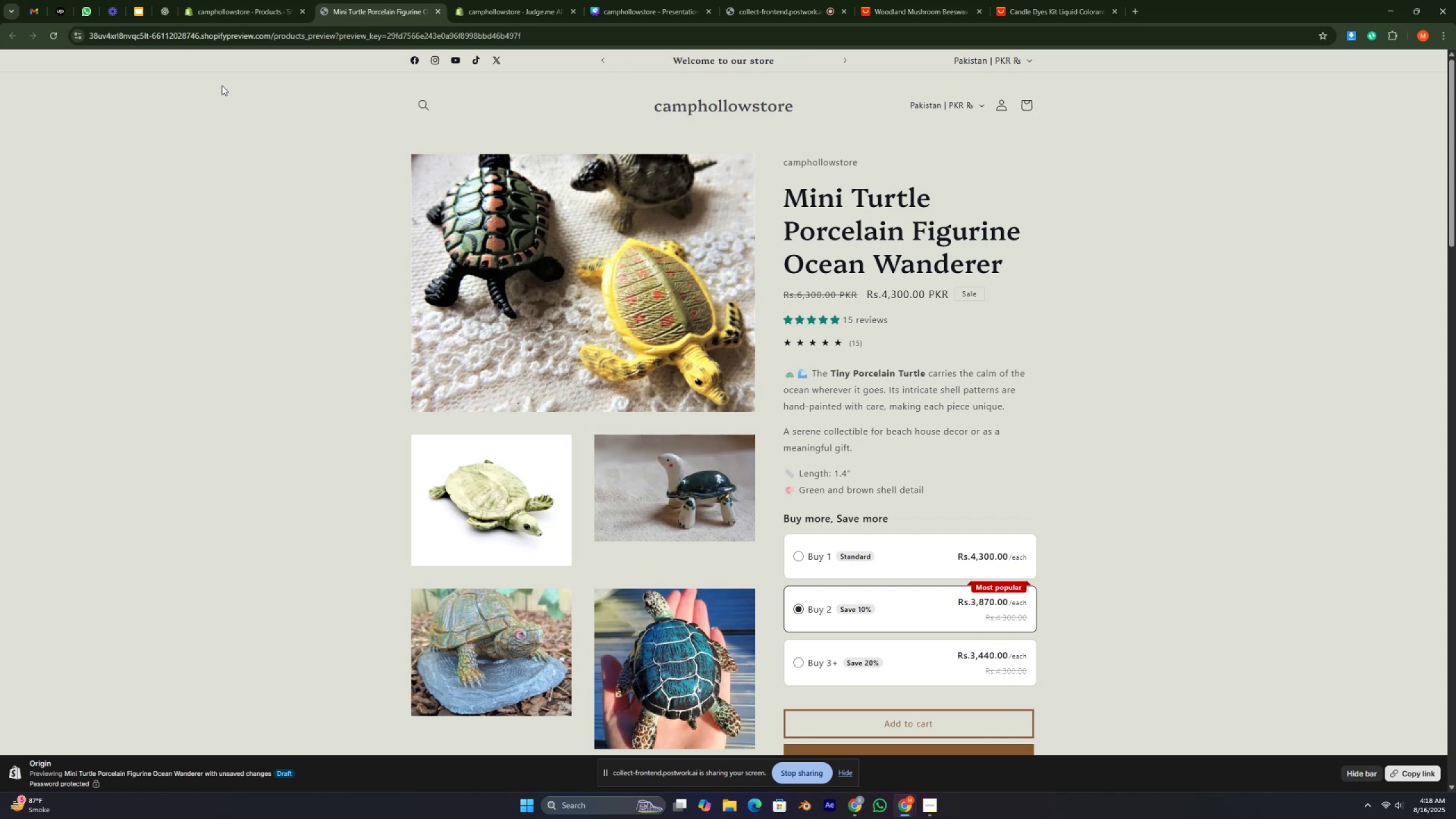 
key(ArrowUp)
 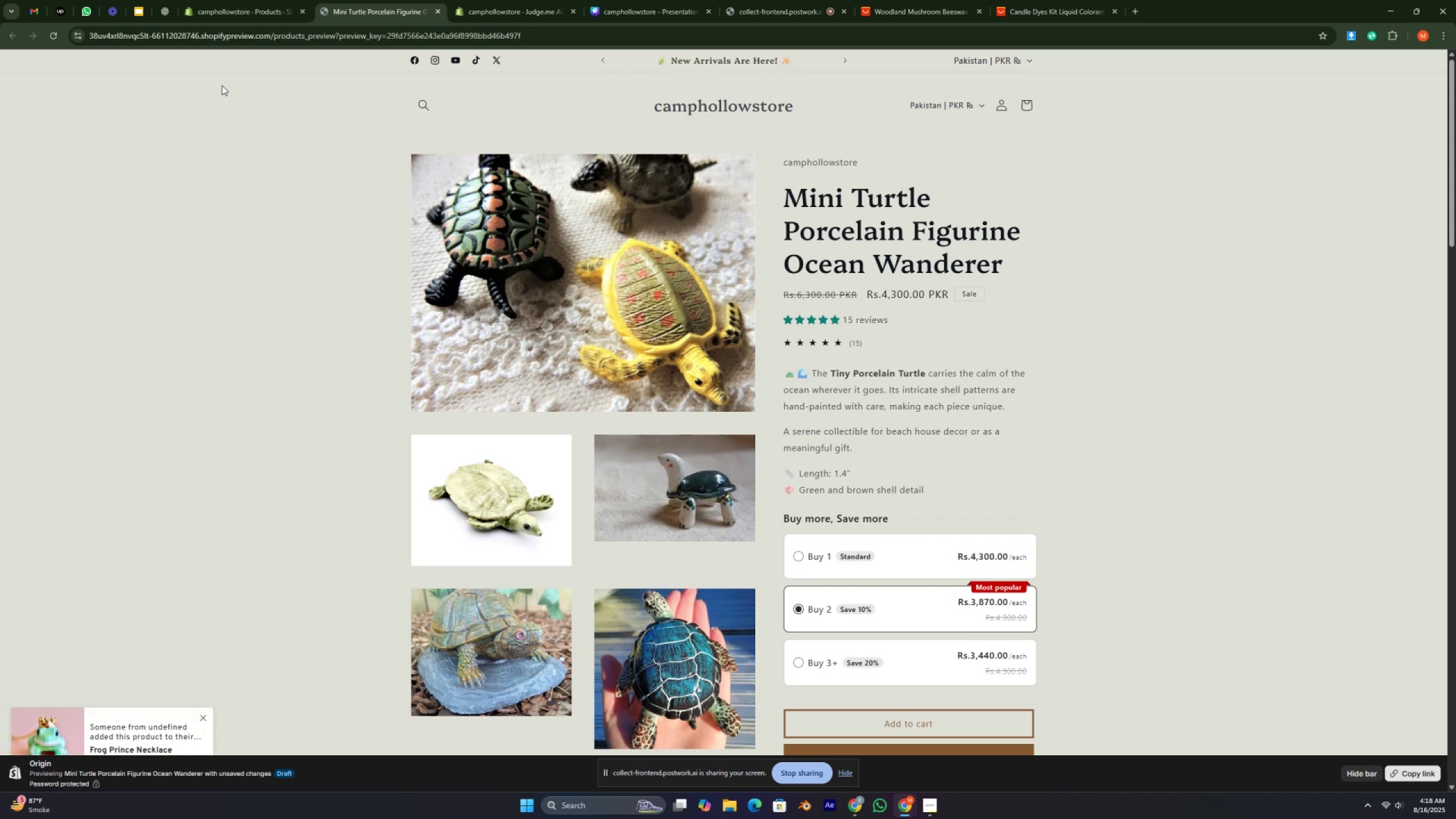 
key(ArrowUp)
 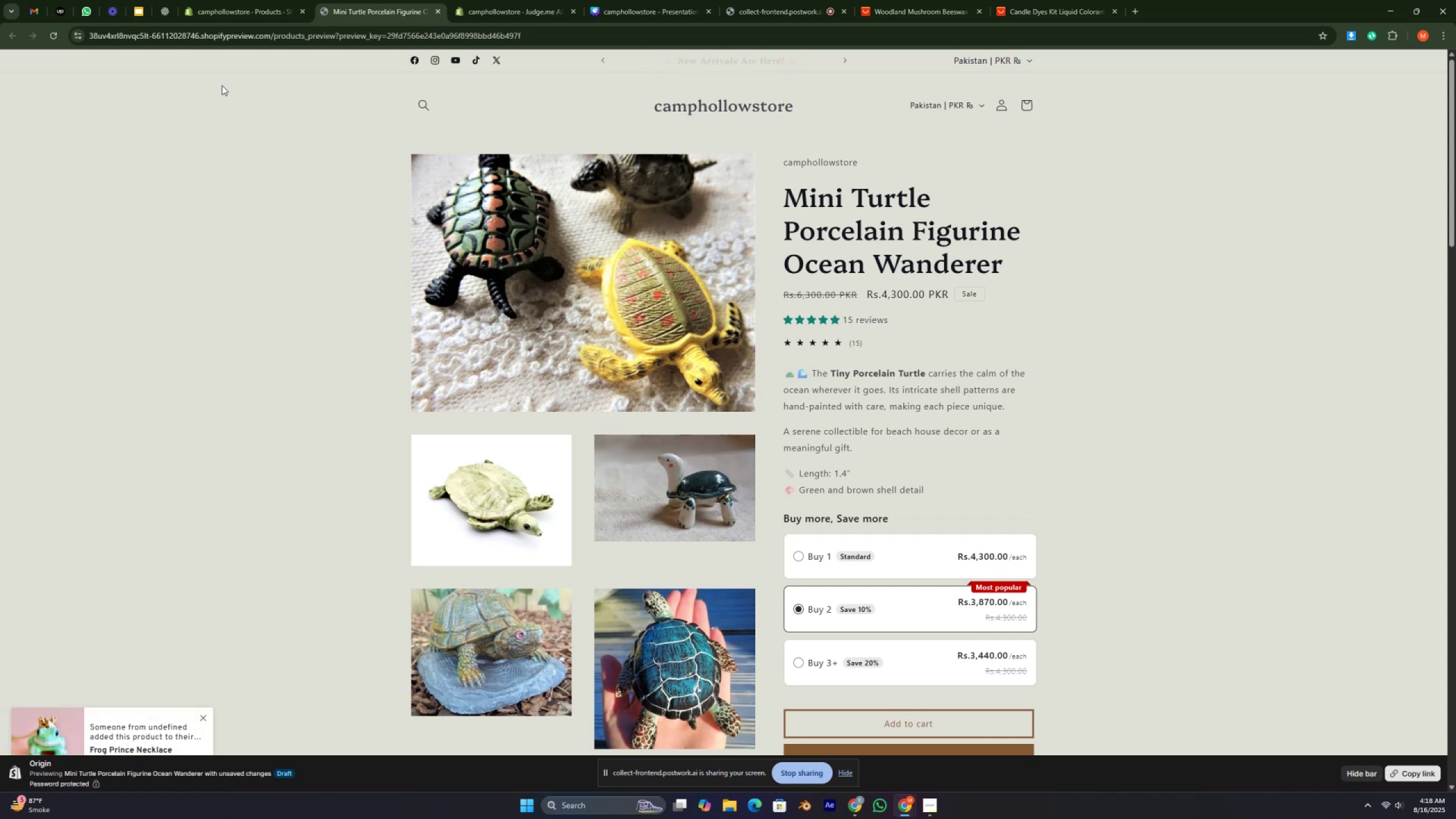 
key(ArrowUp)
 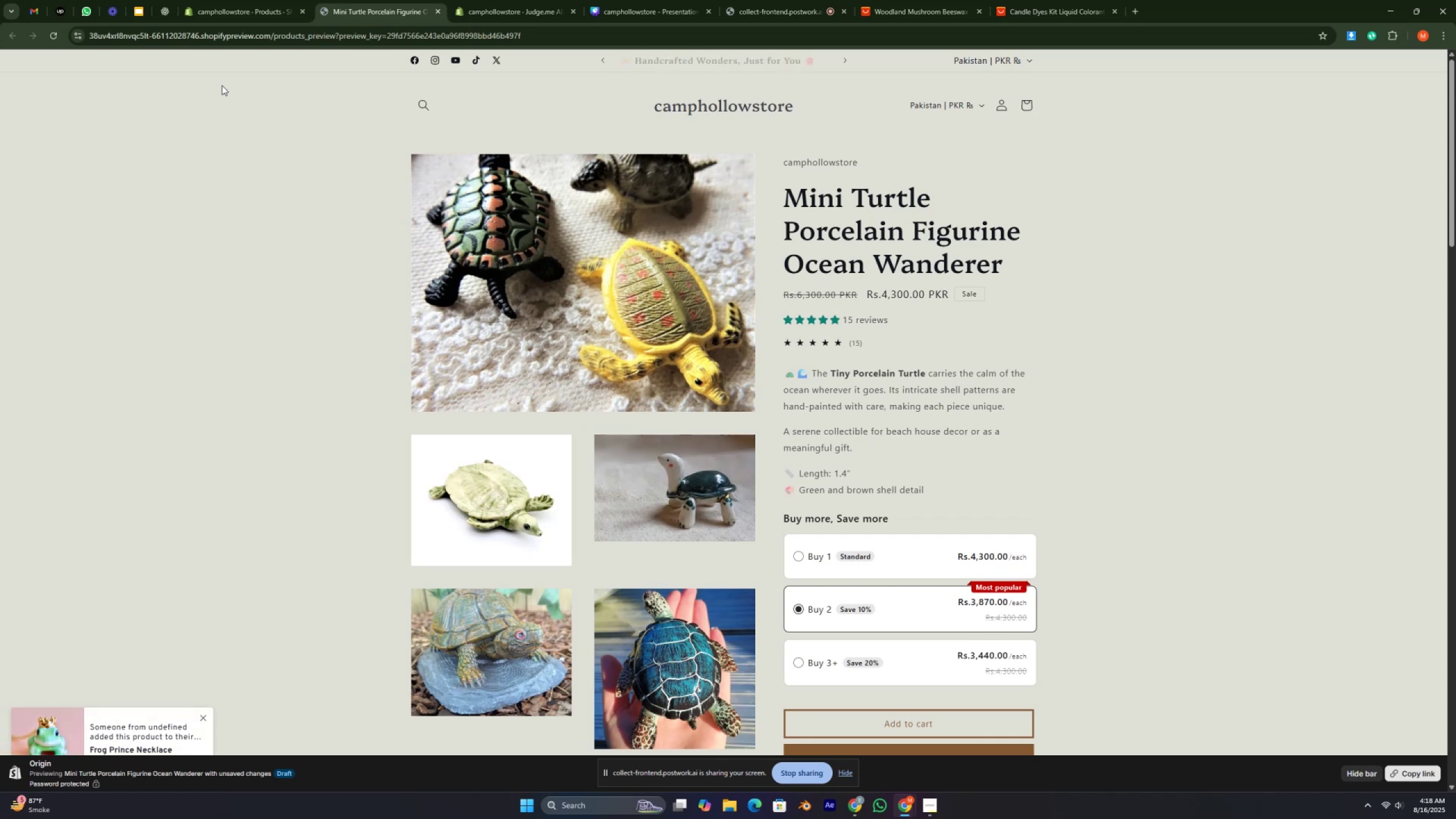 
key(ArrowUp)
 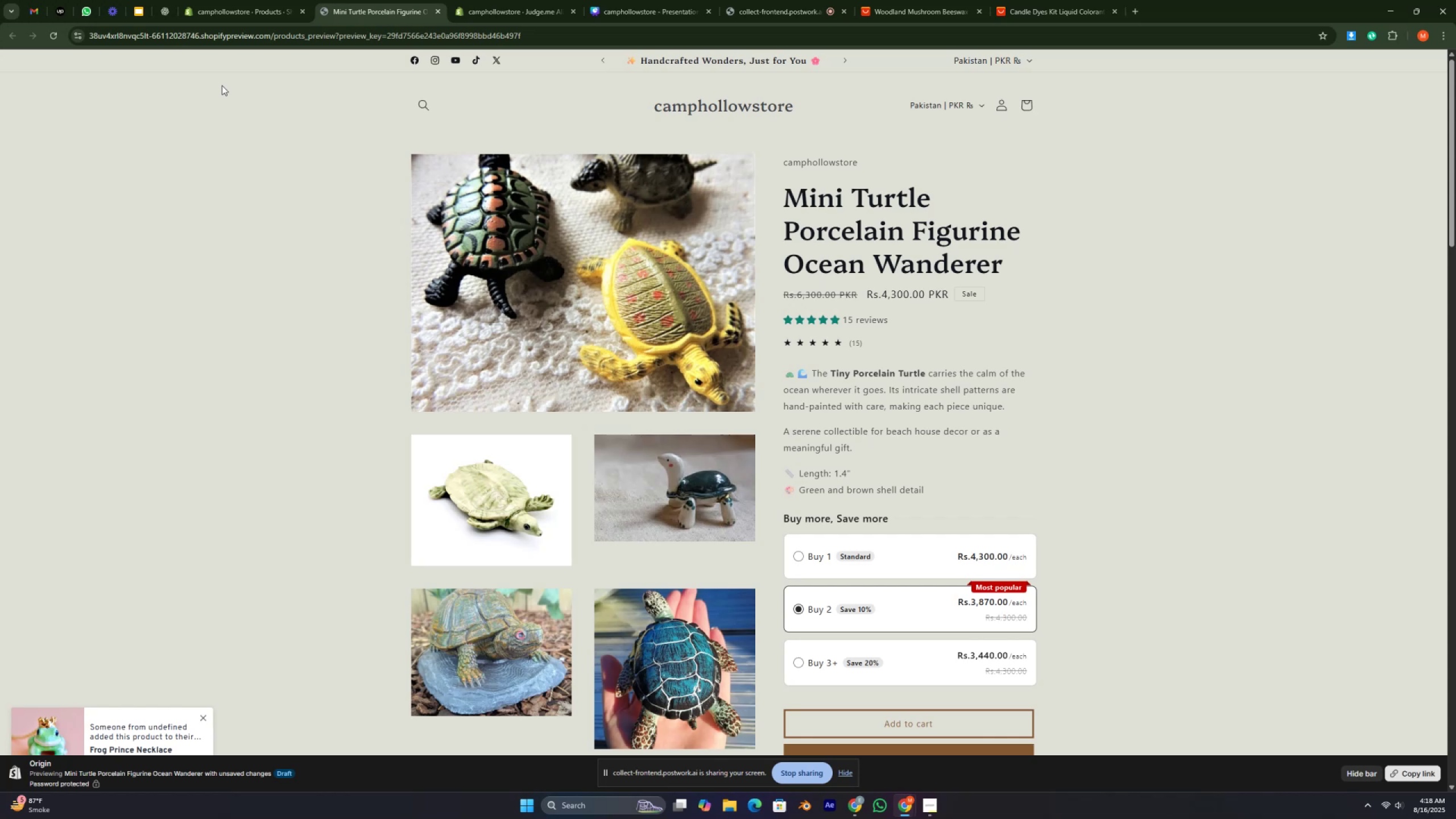 
scroll: coordinate [585, 395], scroll_direction: down, amount: 2.0
 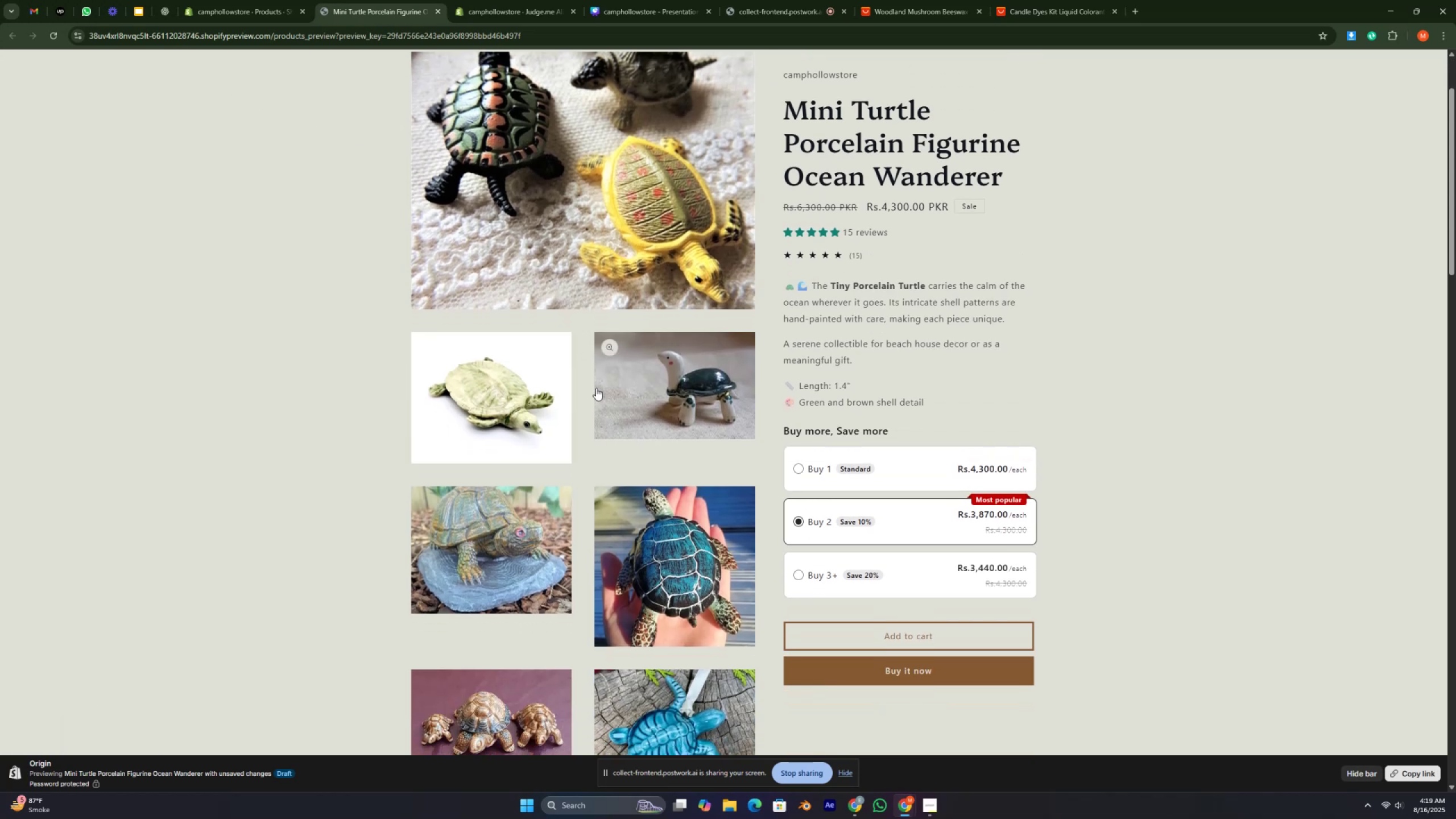 
wait(9.33)
 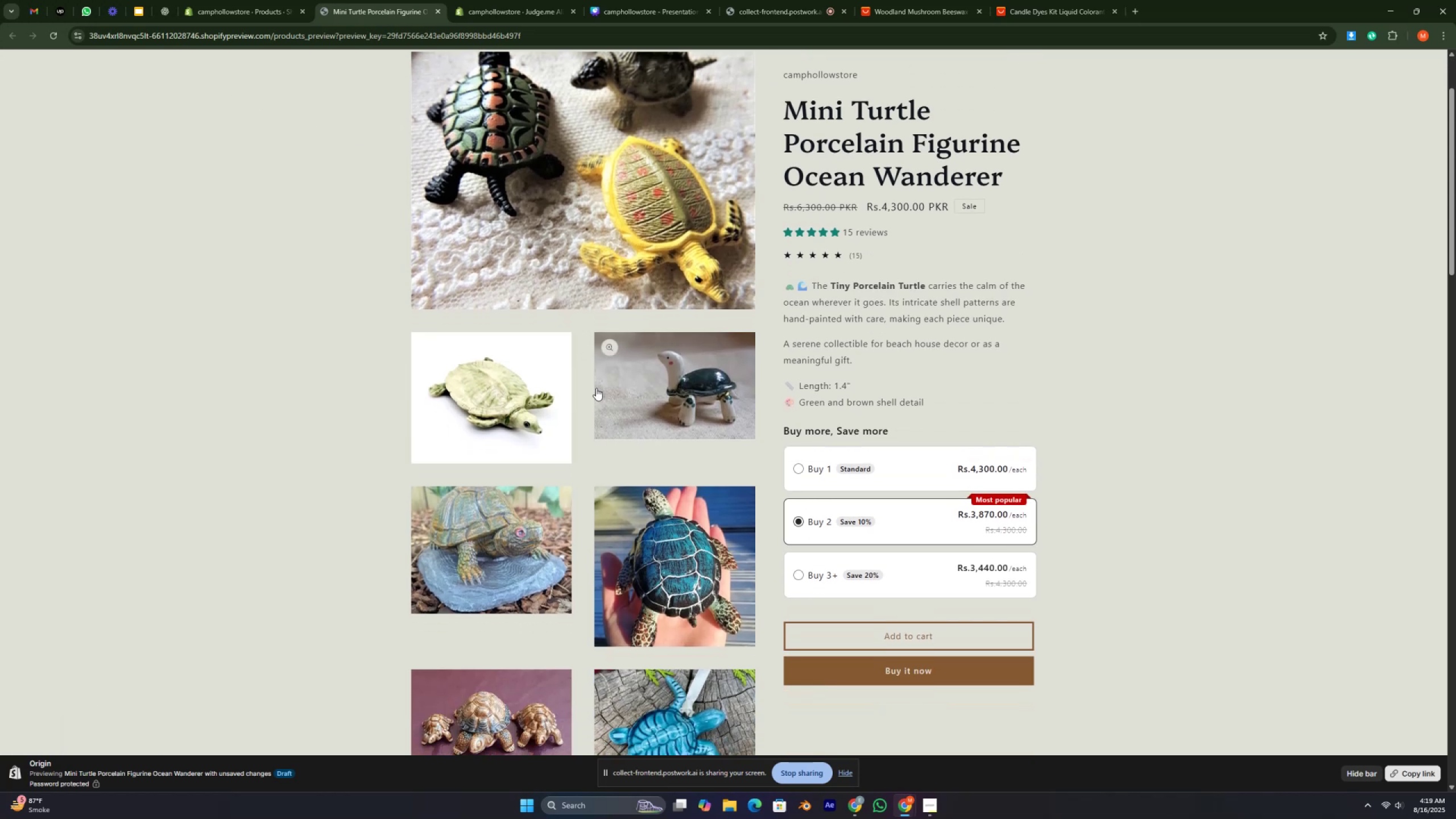 
scroll: coordinate [743, 460], scroll_direction: down, amount: 23.0
 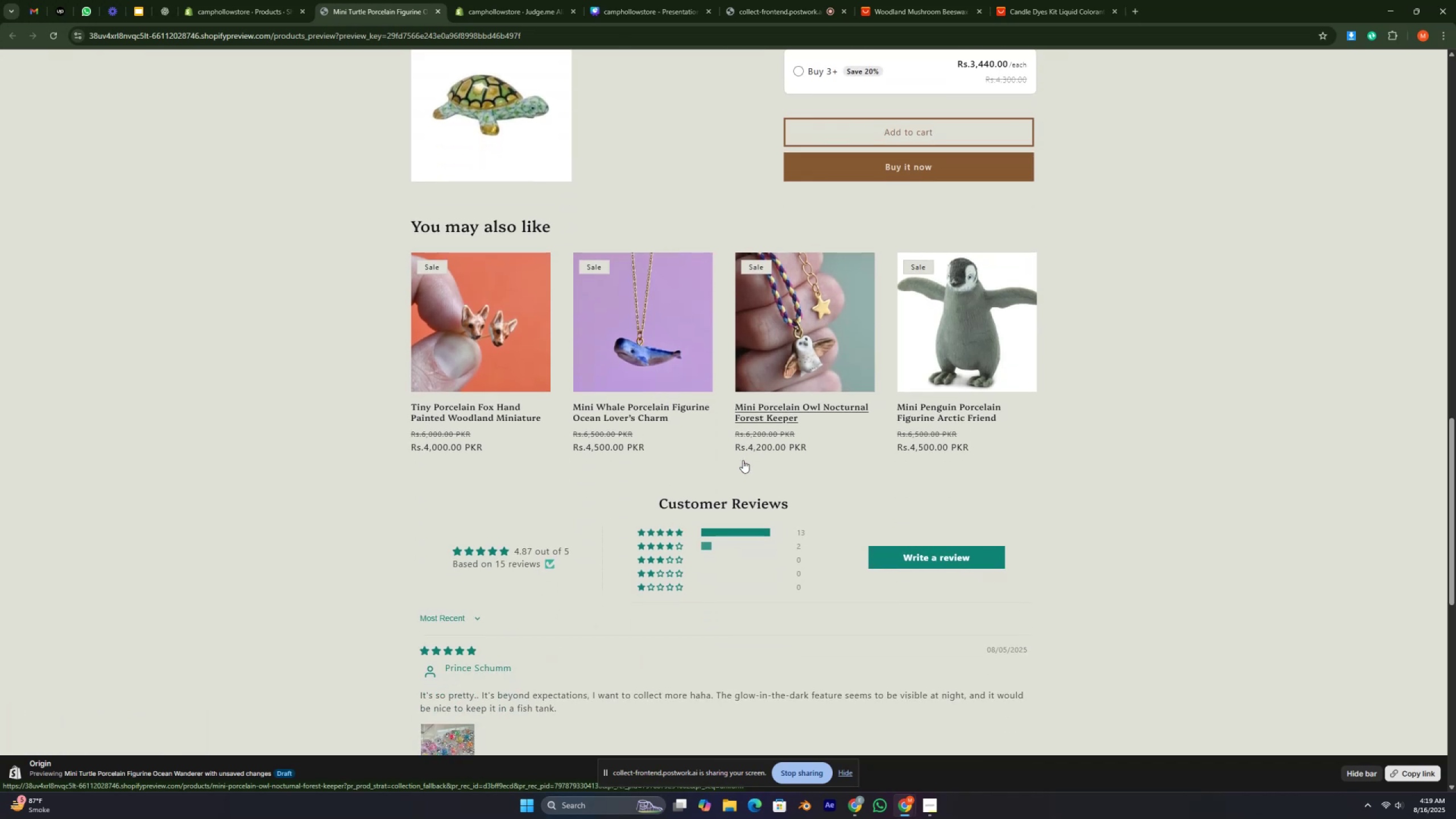 
wait(10.7)
 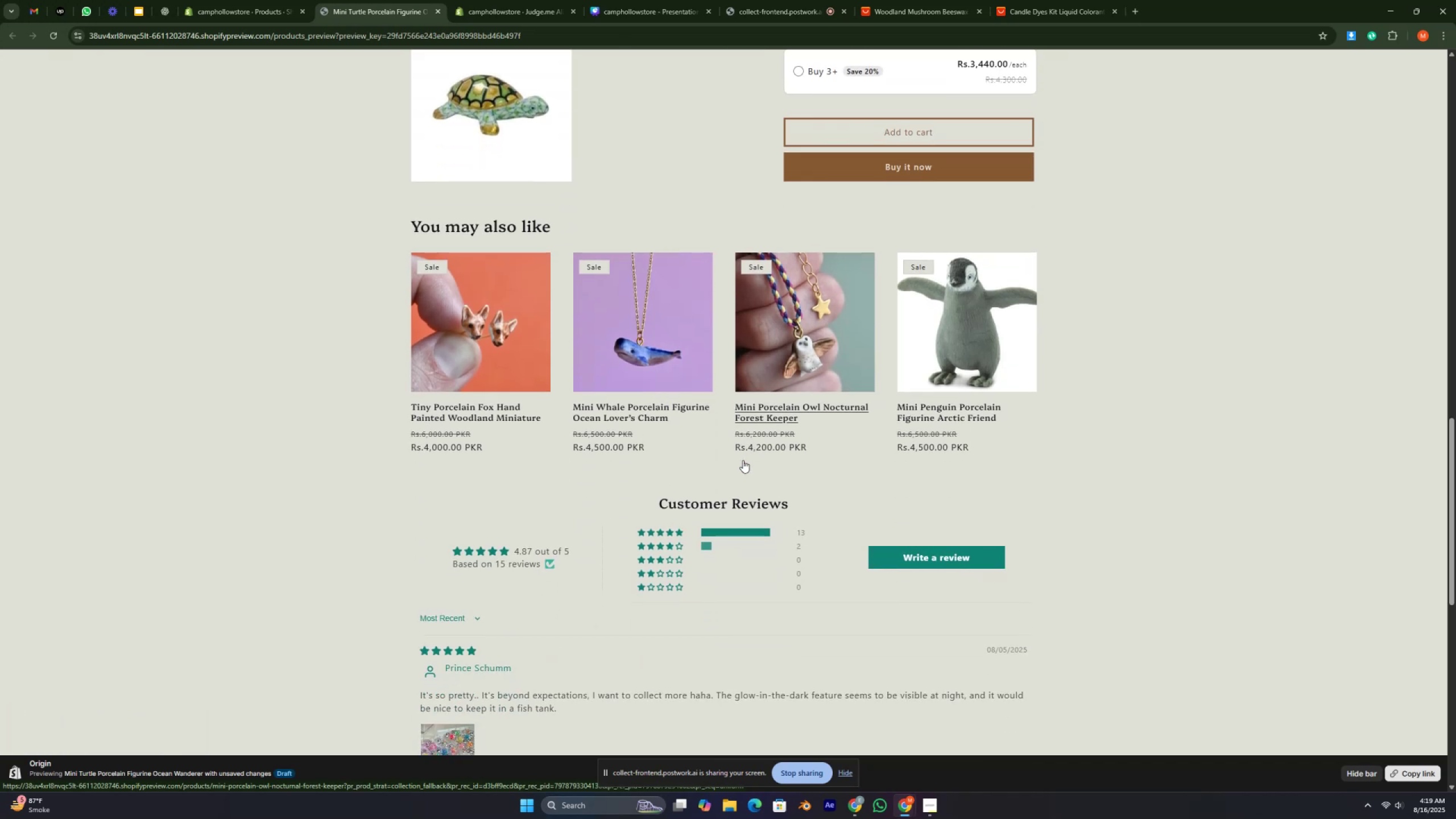 
scroll: coordinate [791, 433], scroll_direction: up, amount: 28.0
 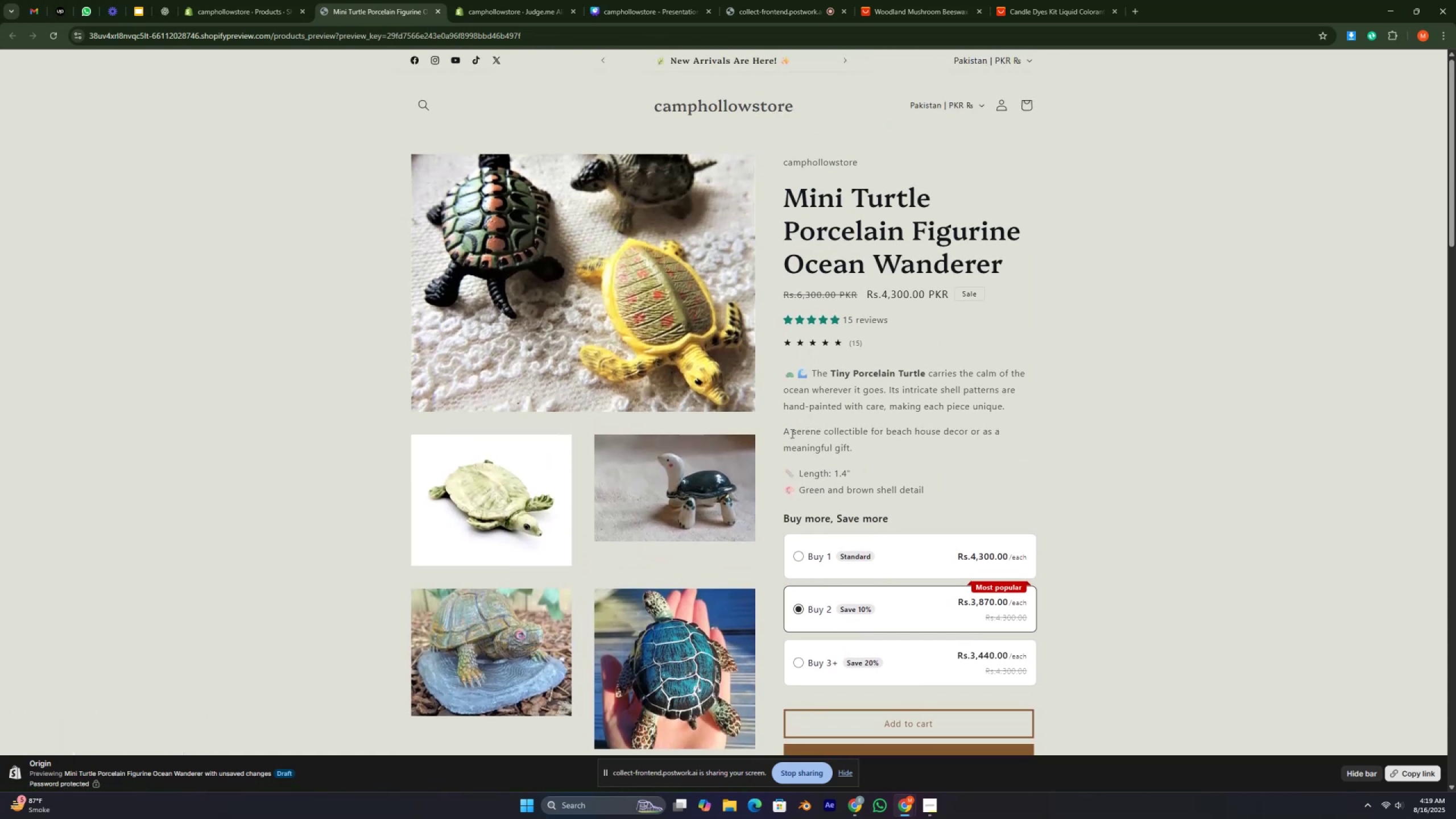 
wait(6.71)
 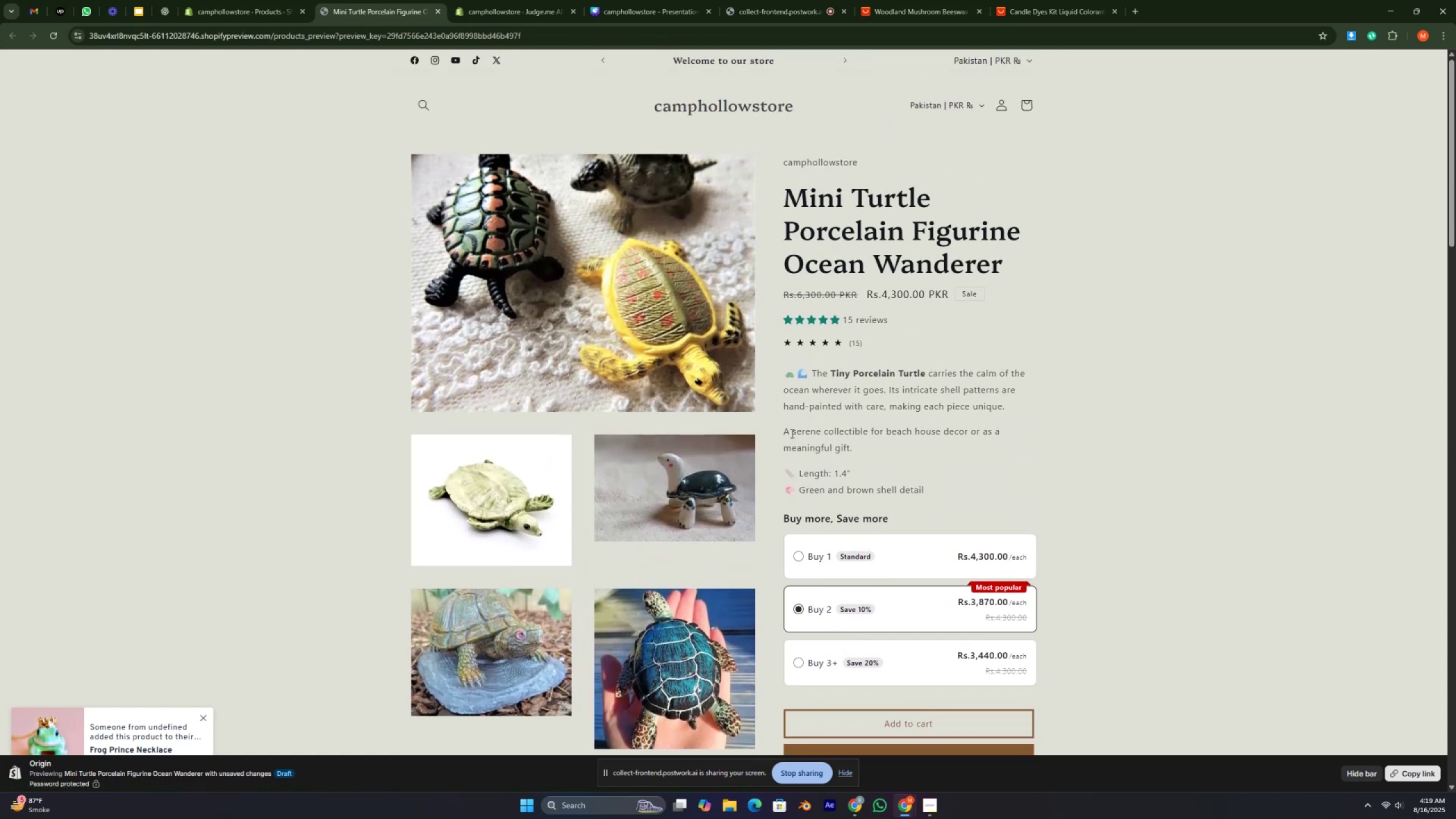 
scroll: coordinate [858, 466], scroll_direction: up, amount: 2.0
 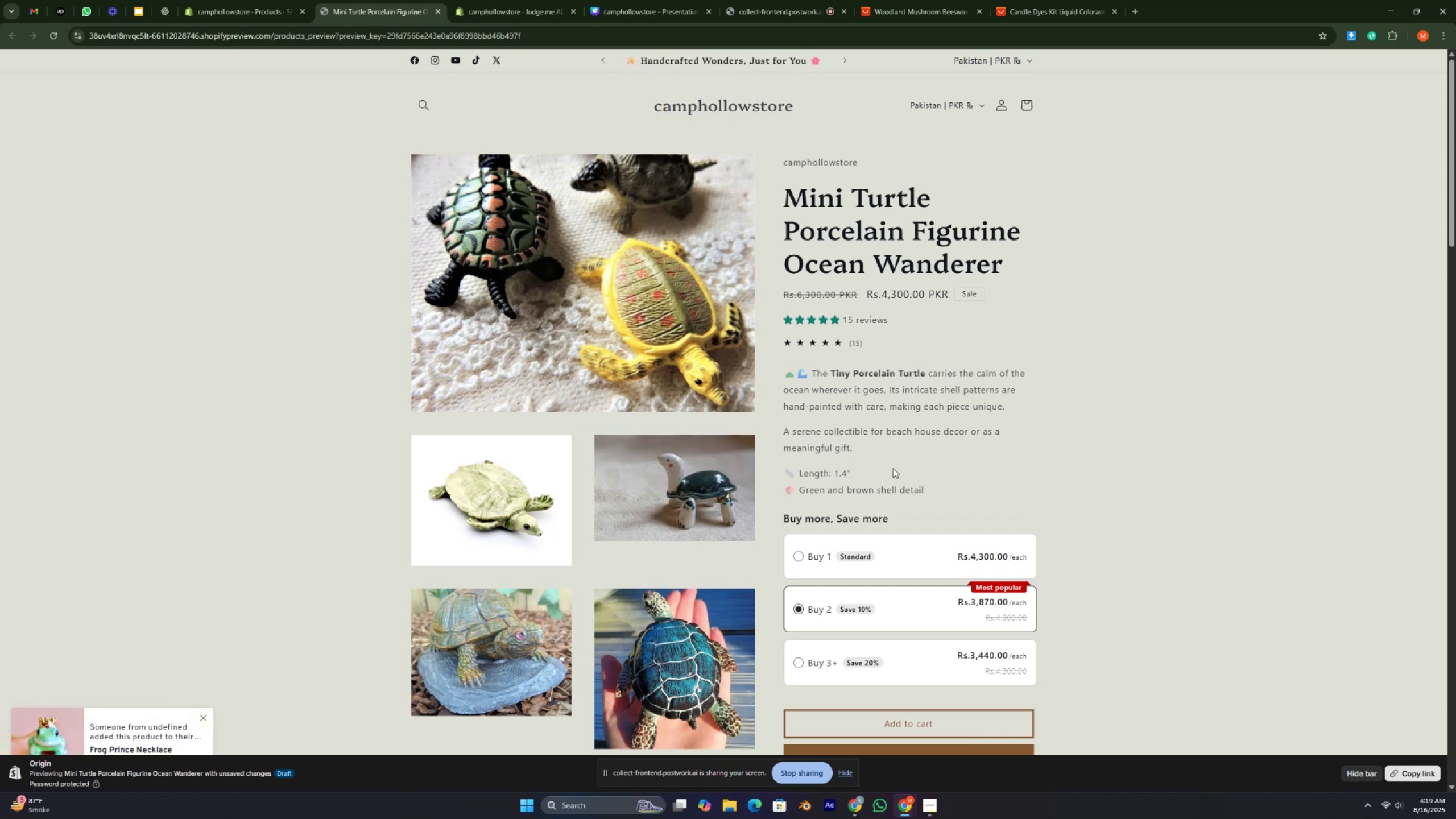 
wait(6.65)
 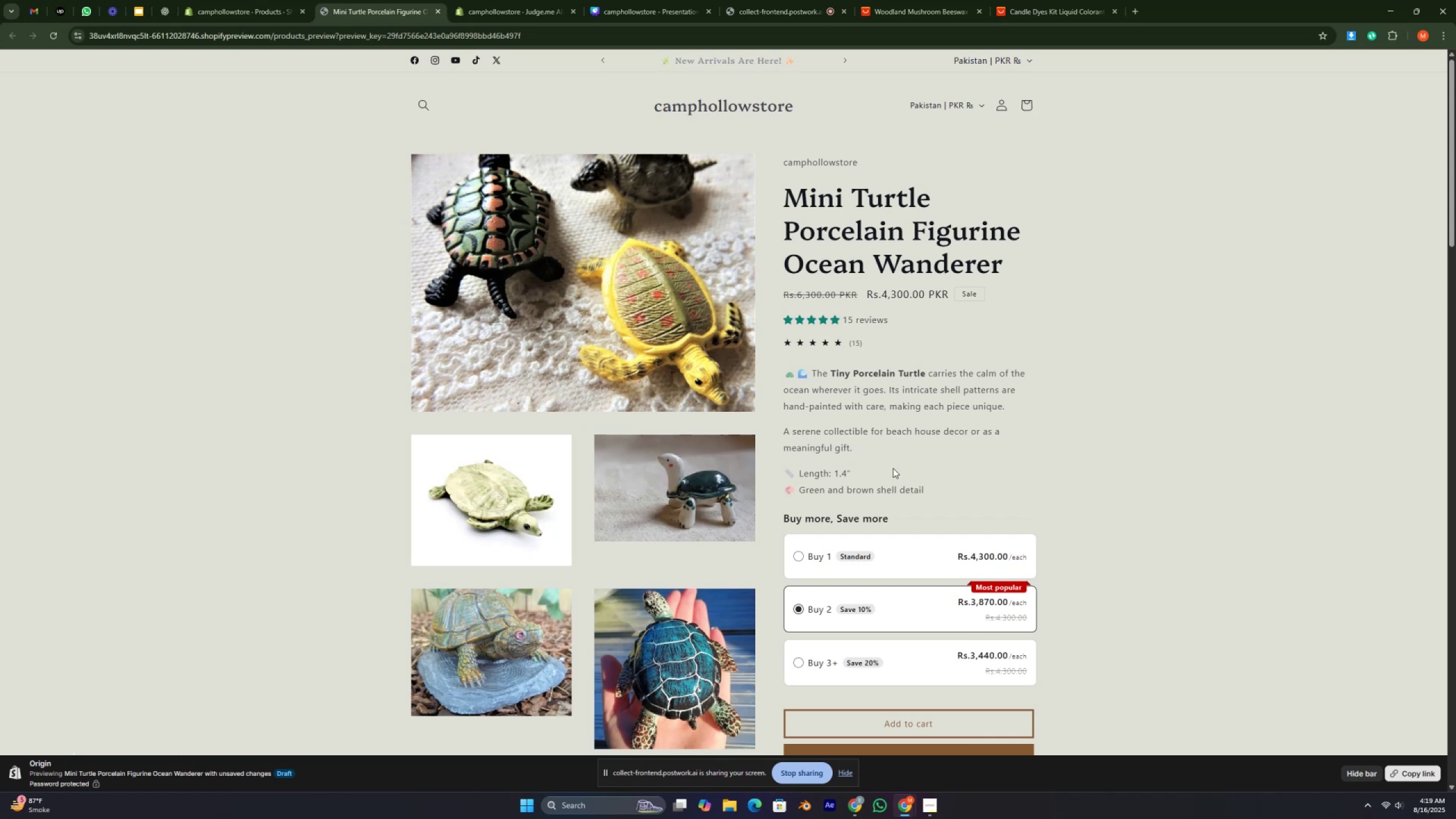 
scroll: coordinate [894, 472], scroll_direction: down, amount: 1.0
 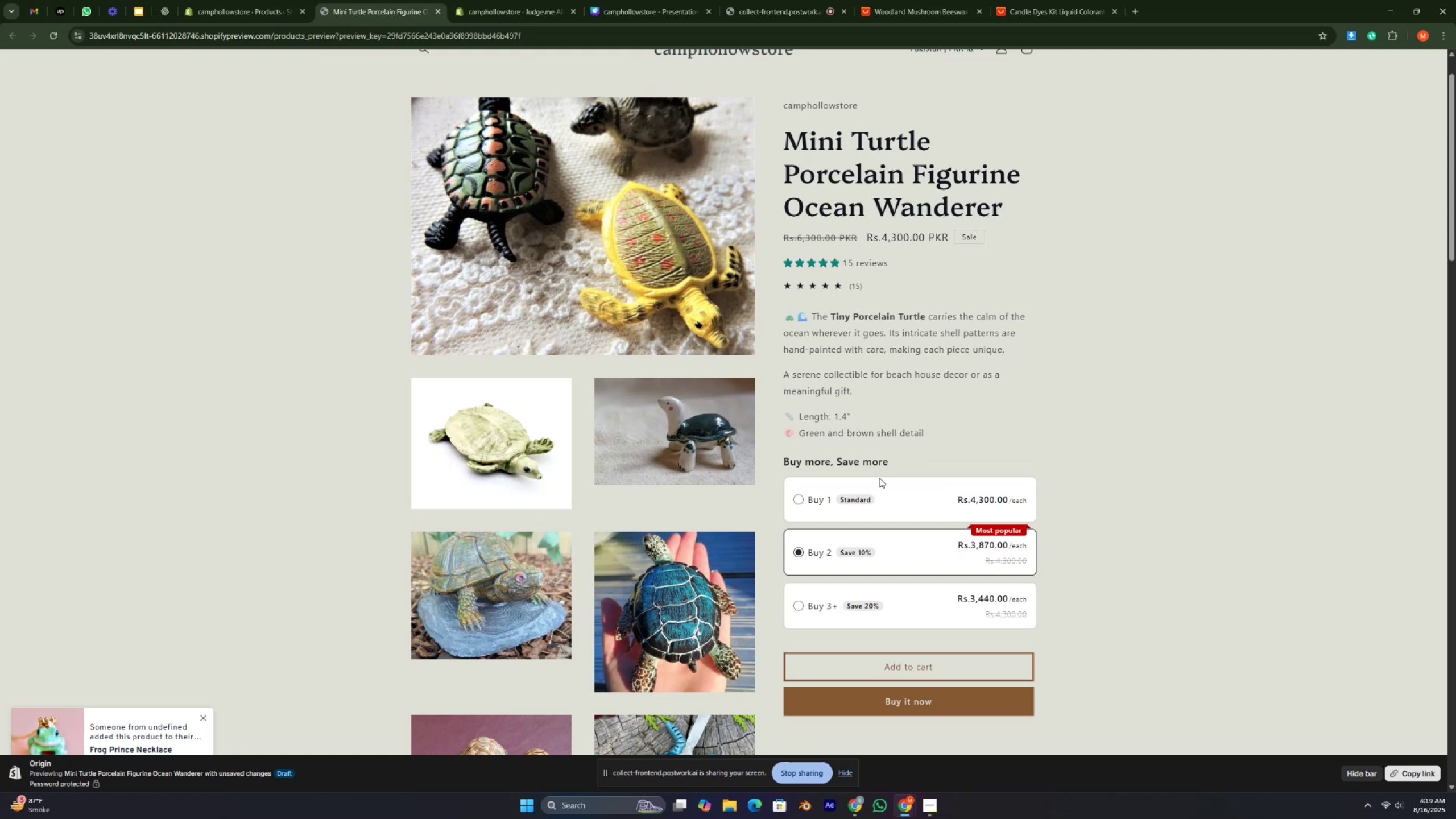 
wait(7.11)
 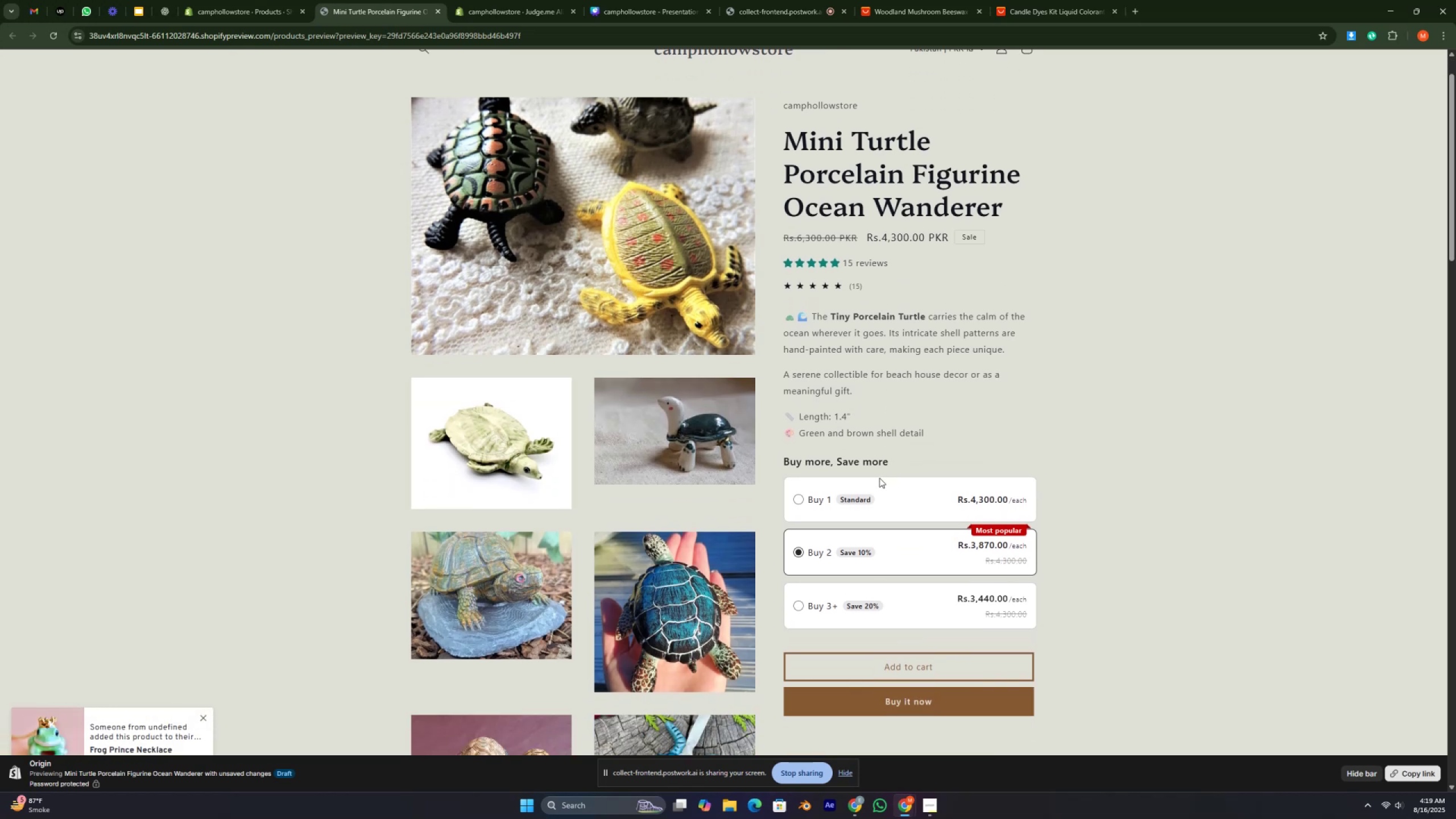 
scroll: coordinate [801, 605], scroll_direction: down, amount: 3.0
 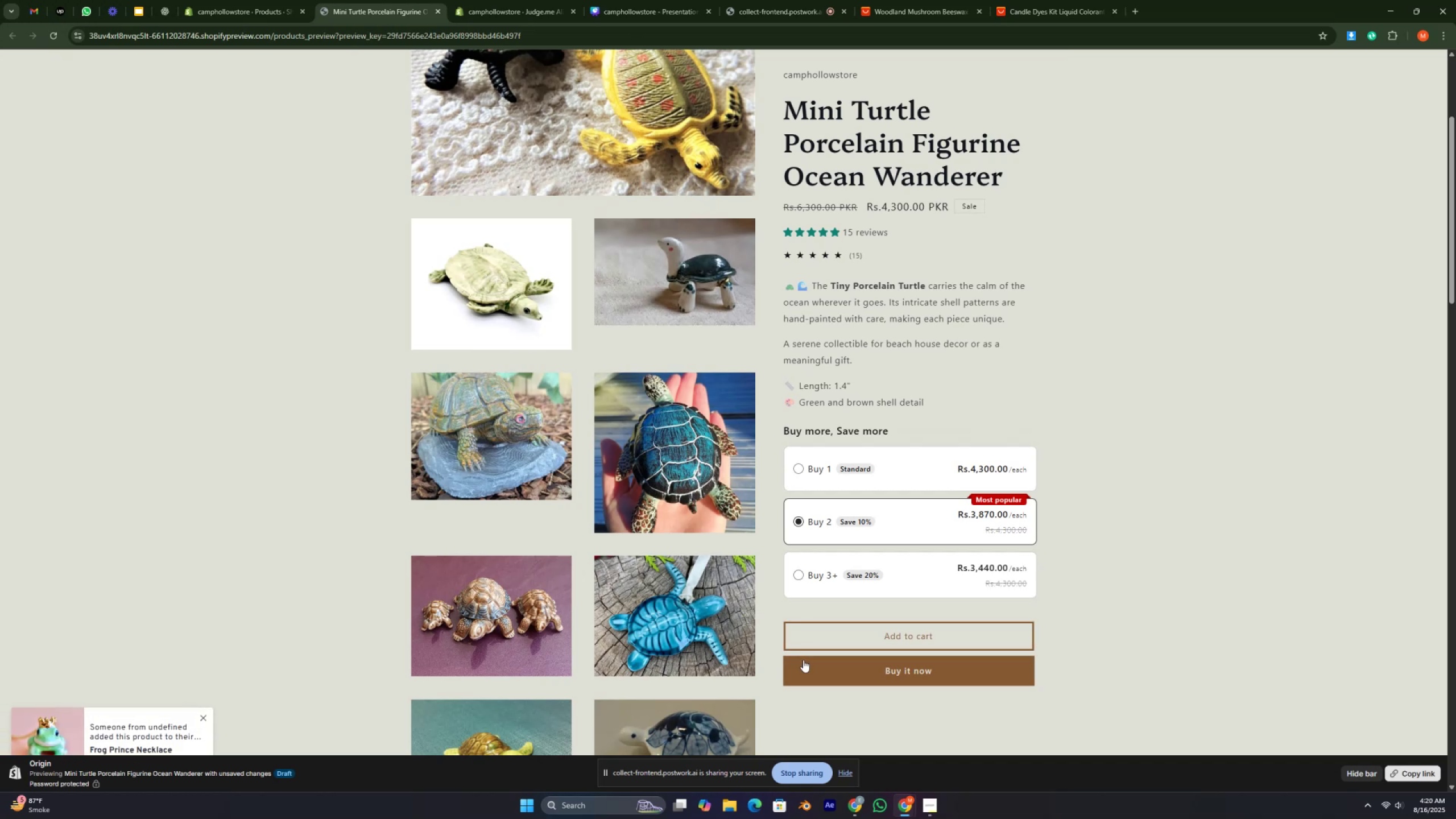 
wait(17.58)
 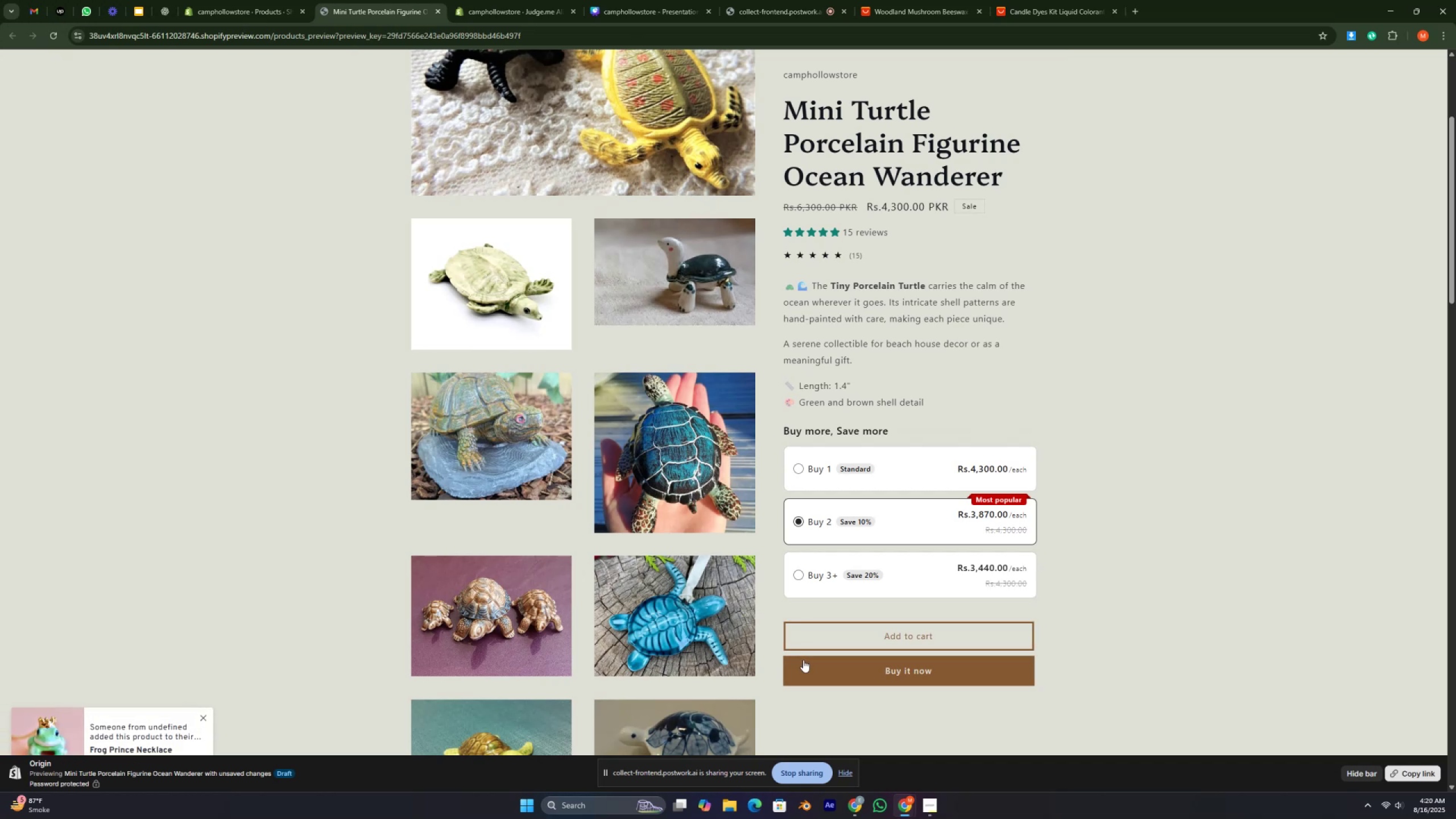 
scroll: coordinate [809, 526], scroll_direction: down, amount: 16.0
 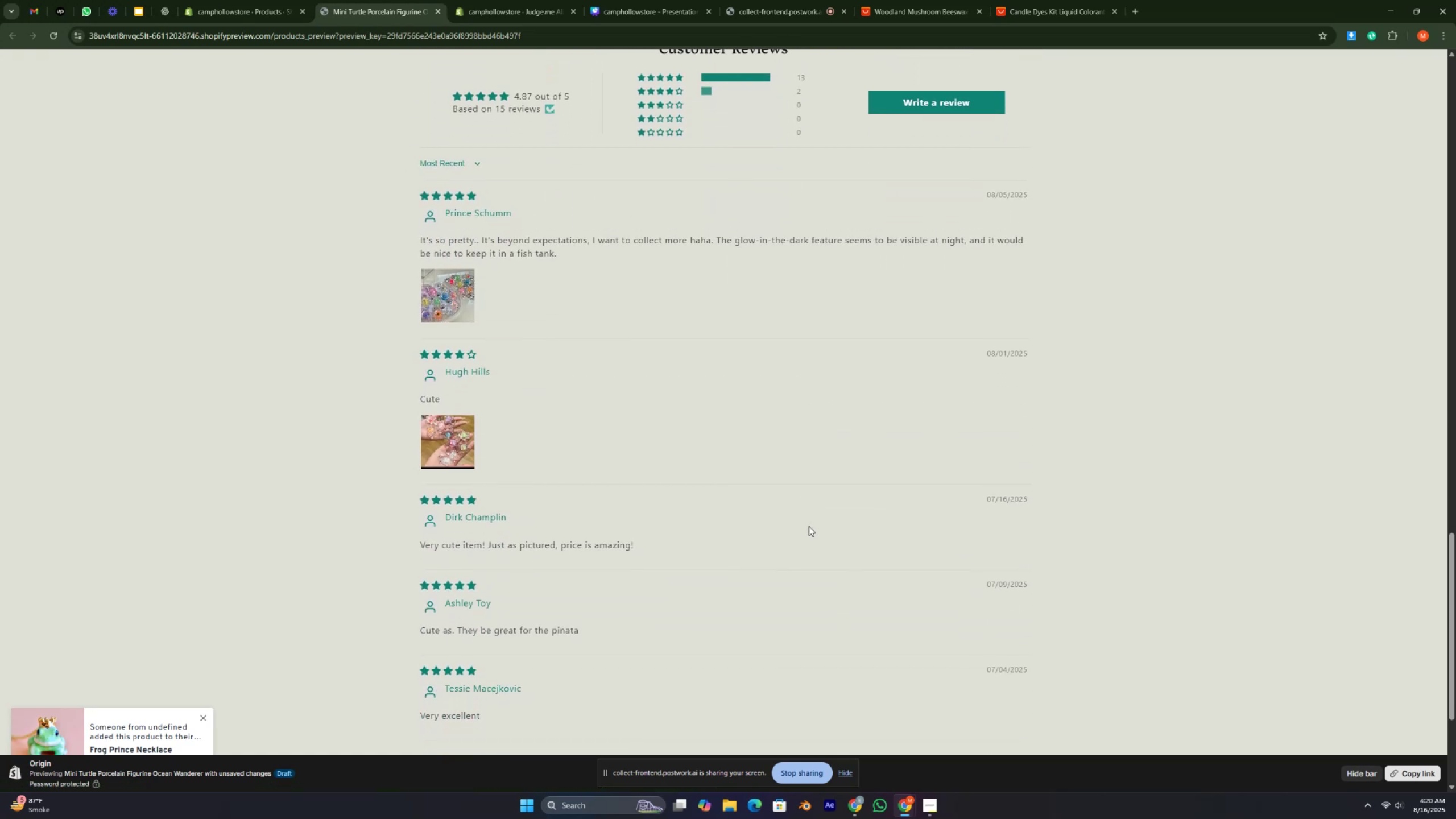 
scroll: coordinate [754, 221], scroll_direction: down, amount: 6.0
 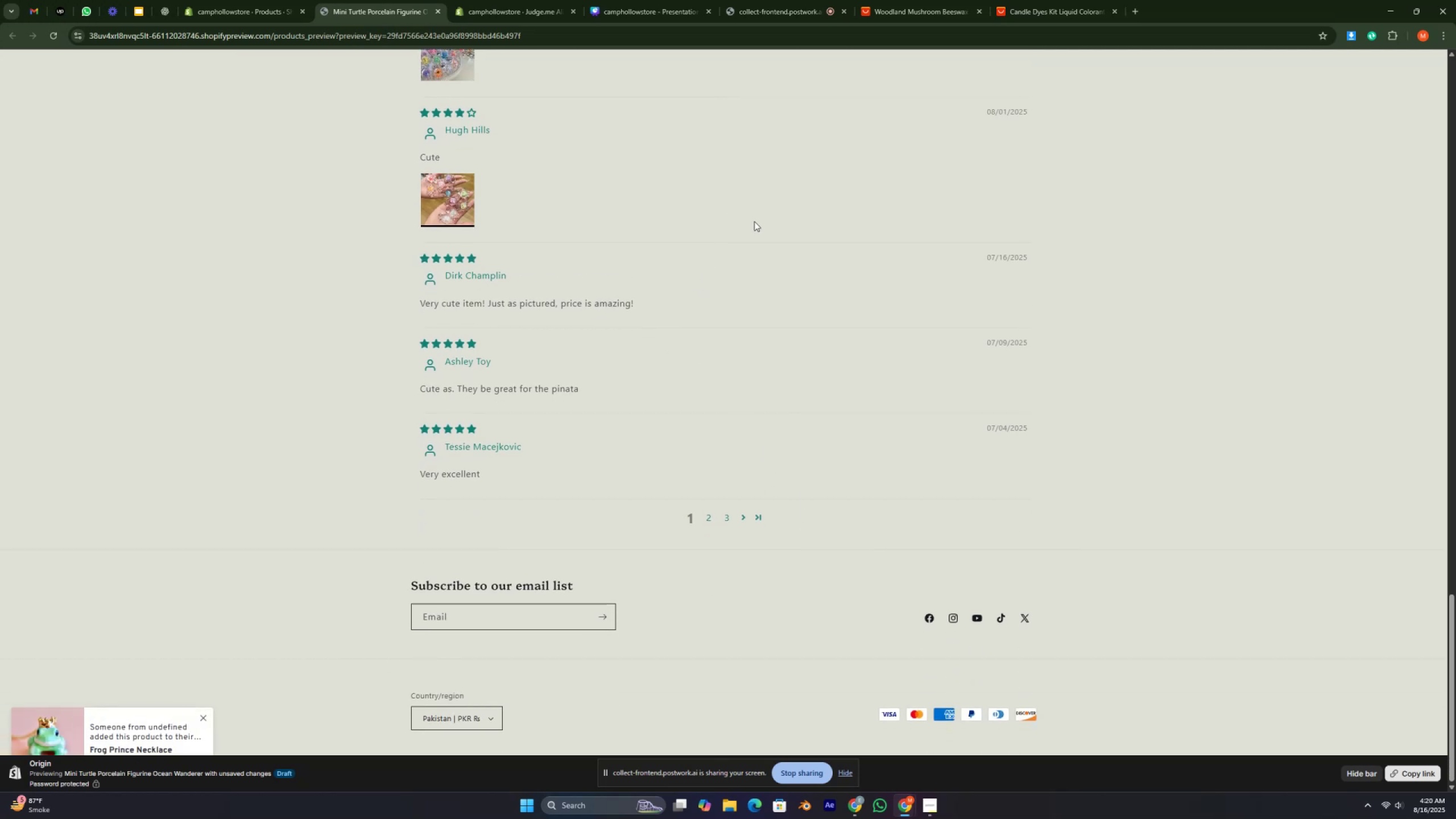 
scroll: coordinate [754, 221], scroll_direction: up, amount: 1.0
 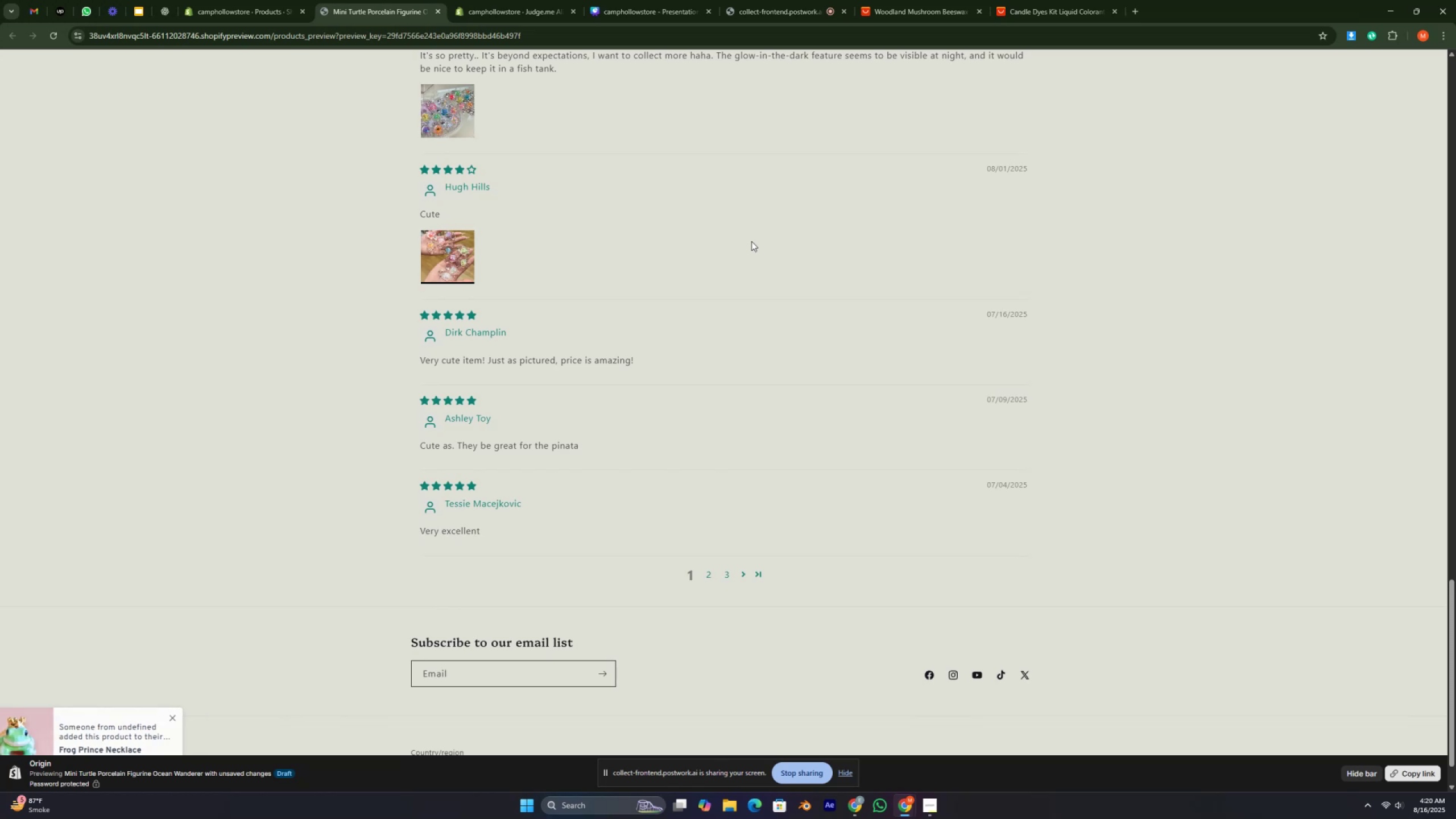 
wait(13.54)
 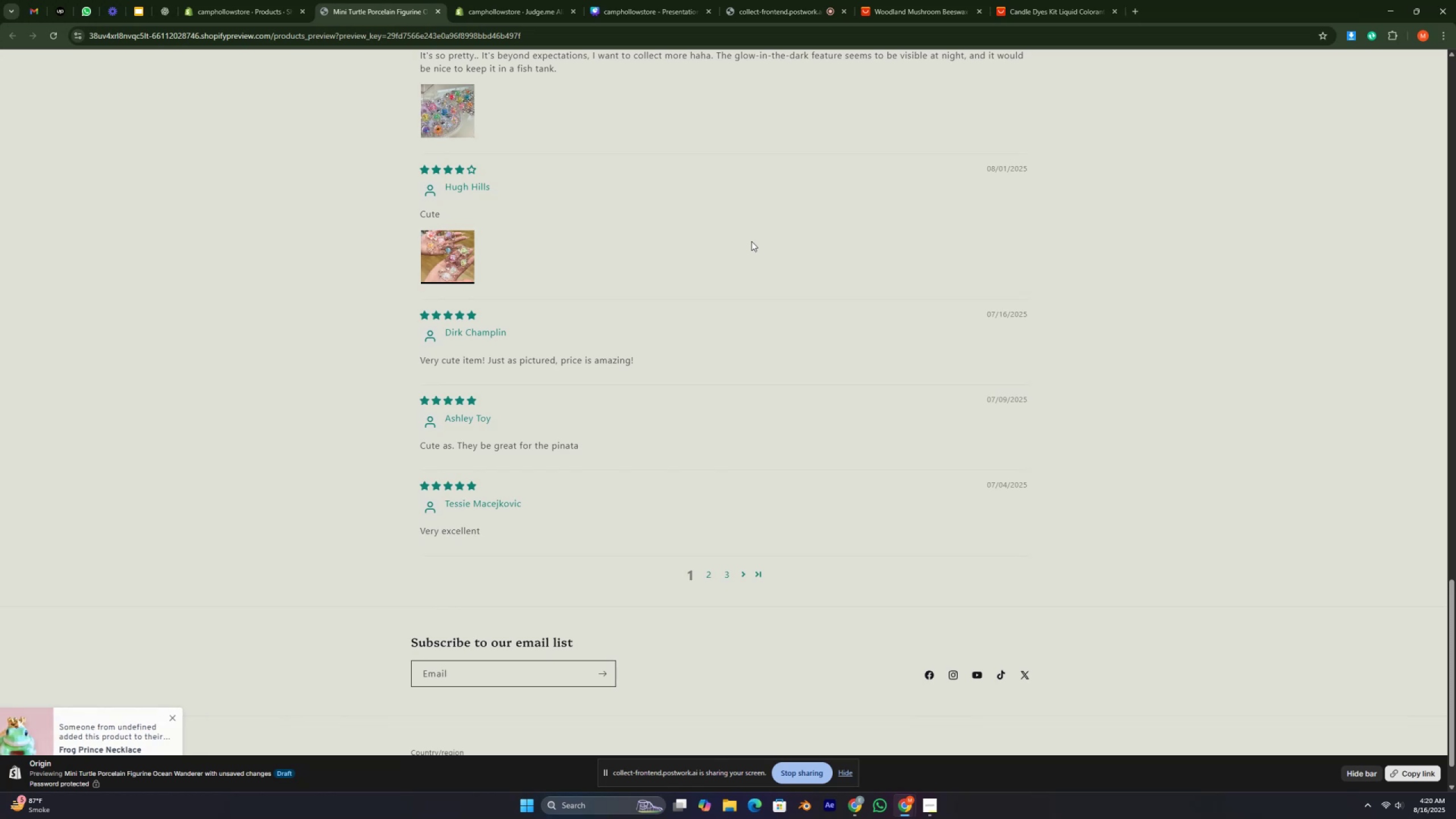 
scroll: coordinate [789, 231], scroll_direction: up, amount: 7.0
 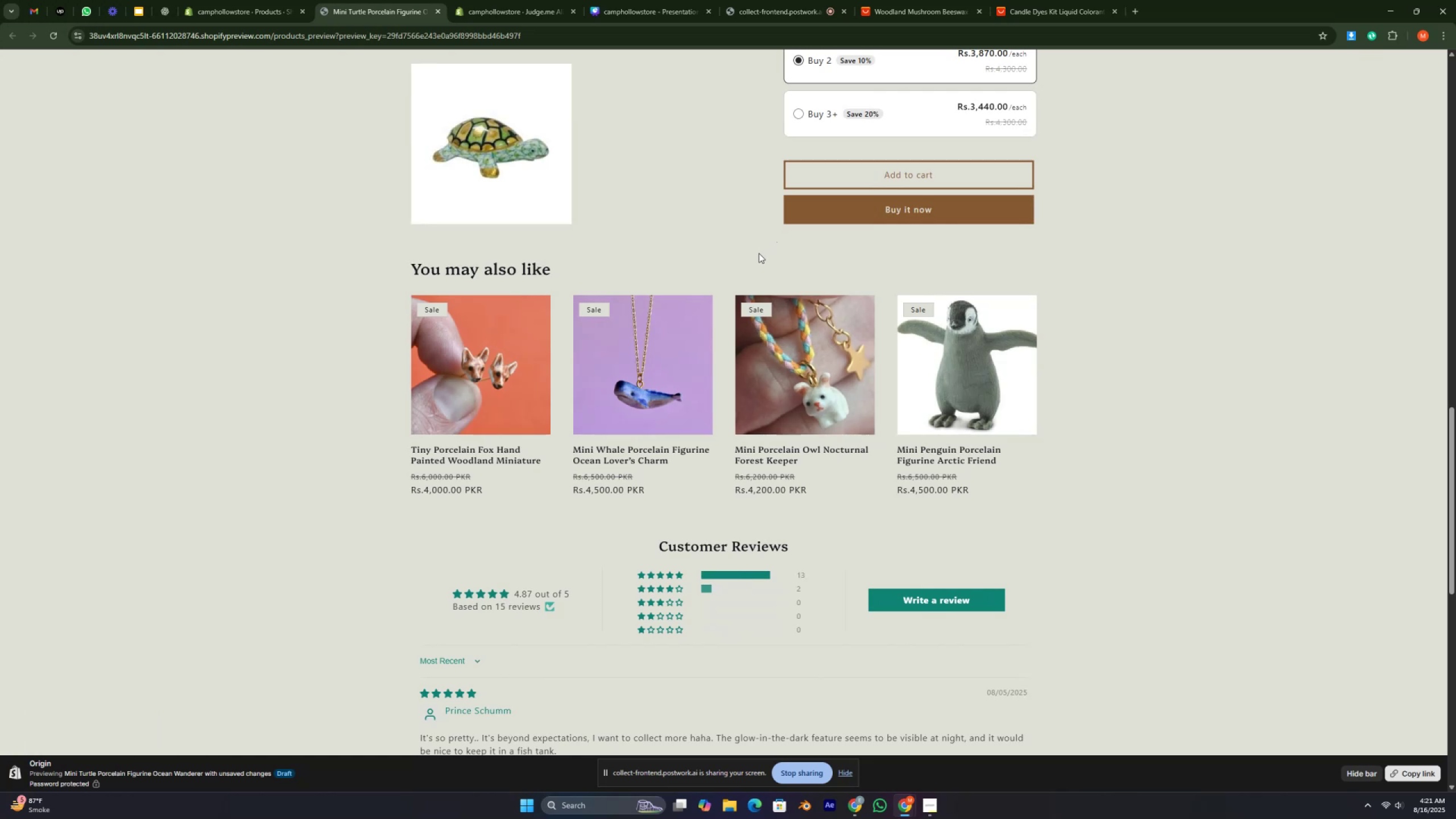 
wait(17.77)
 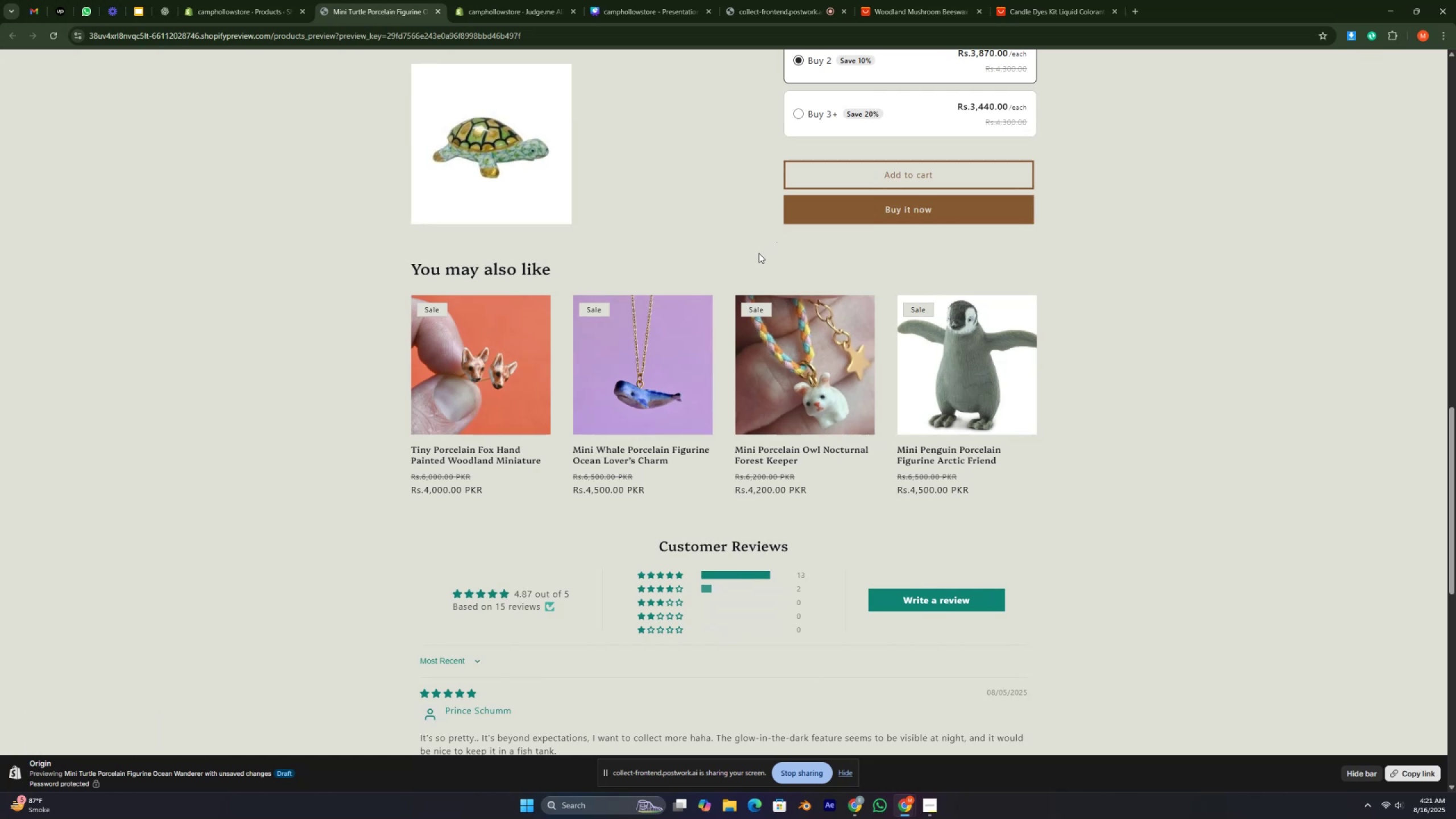 
scroll: coordinate [975, 332], scroll_direction: up, amount: 14.0
 